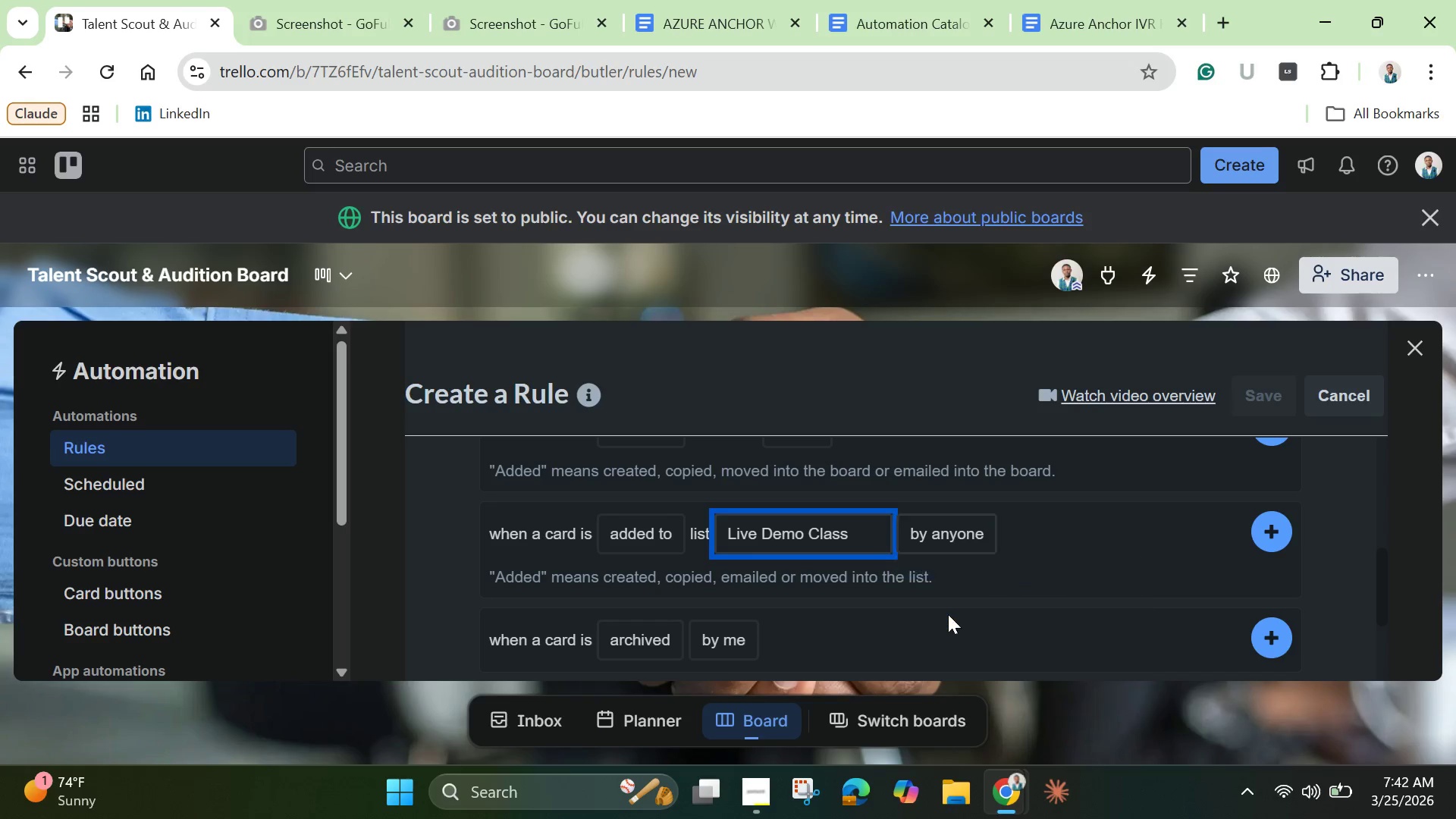 
left_click([951, 623])
 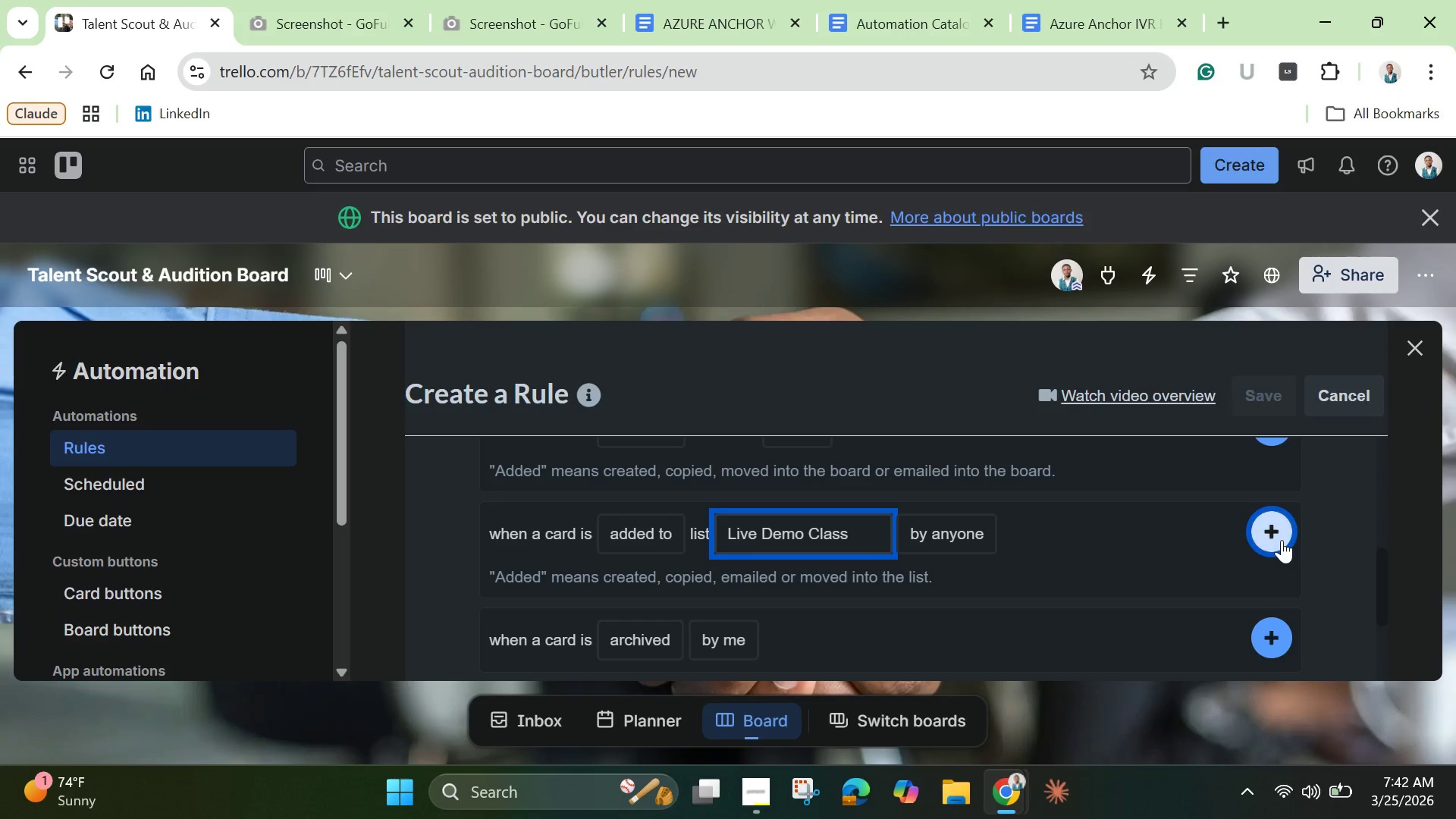 
left_click([1282, 540])
 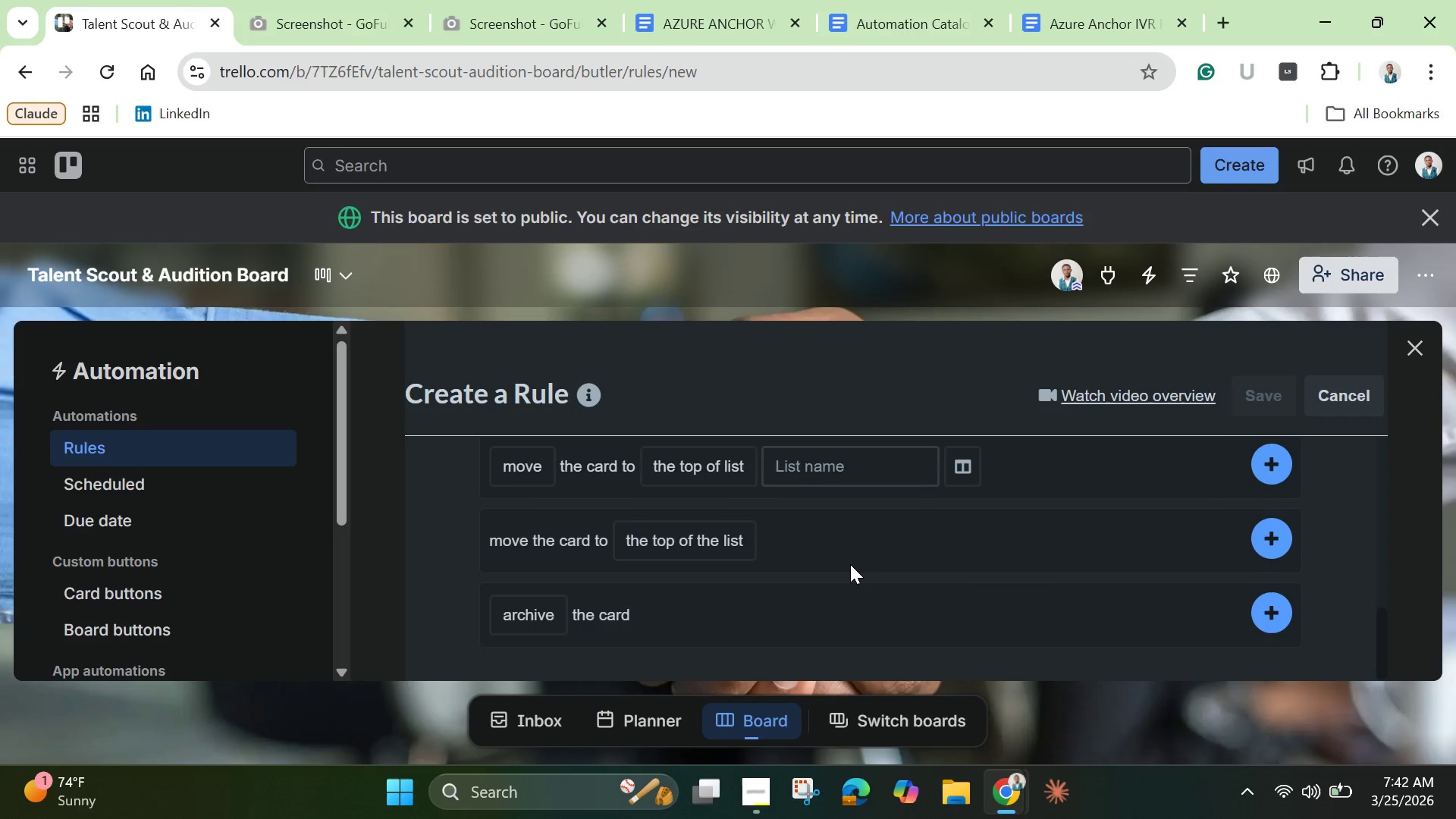 
scroll: coordinate [835, 559], scroll_direction: up, amount: 1.0
 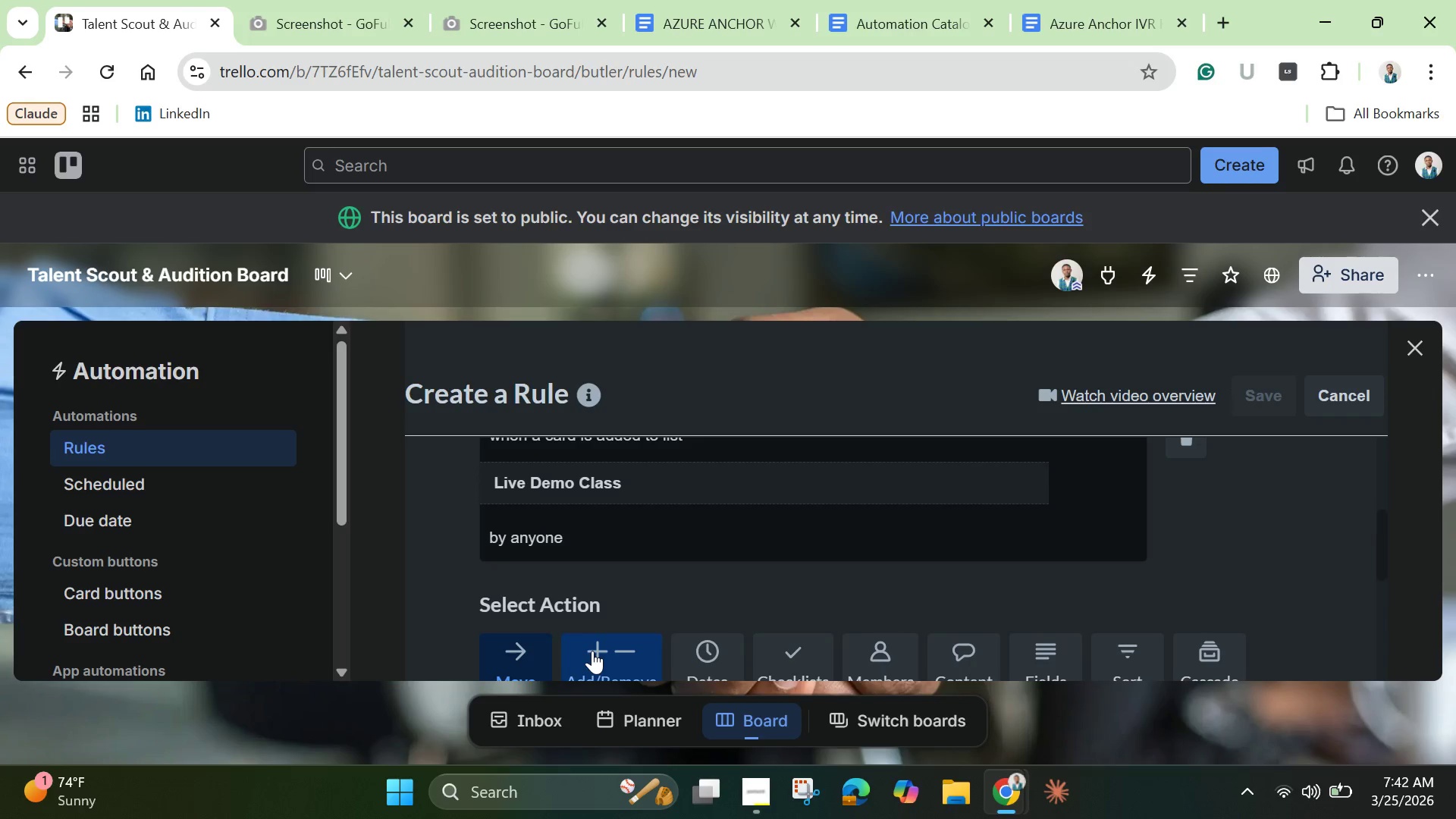 
left_click([592, 651])
 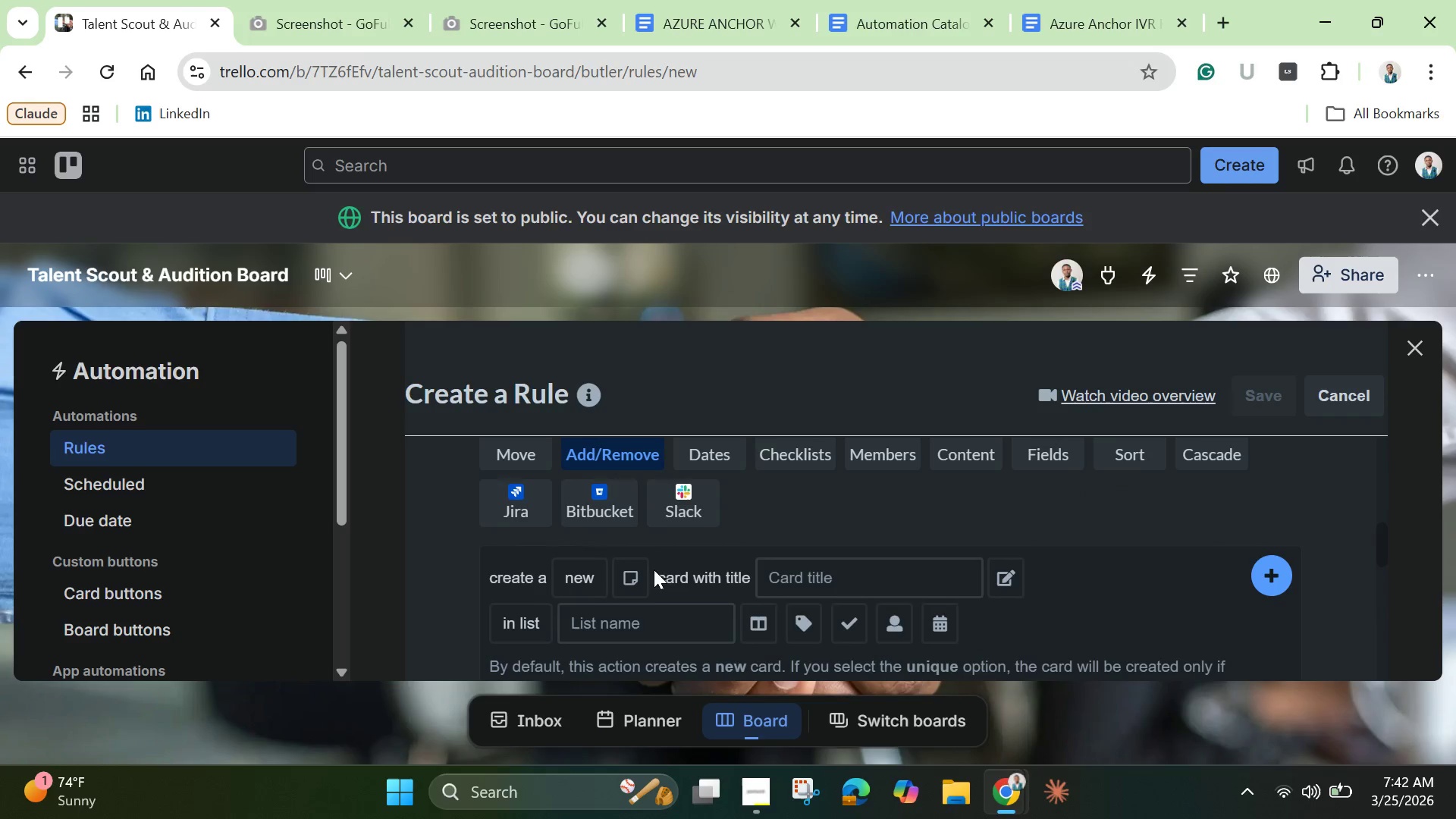 
scroll: coordinate [792, 551], scroll_direction: down, amount: 5.0
 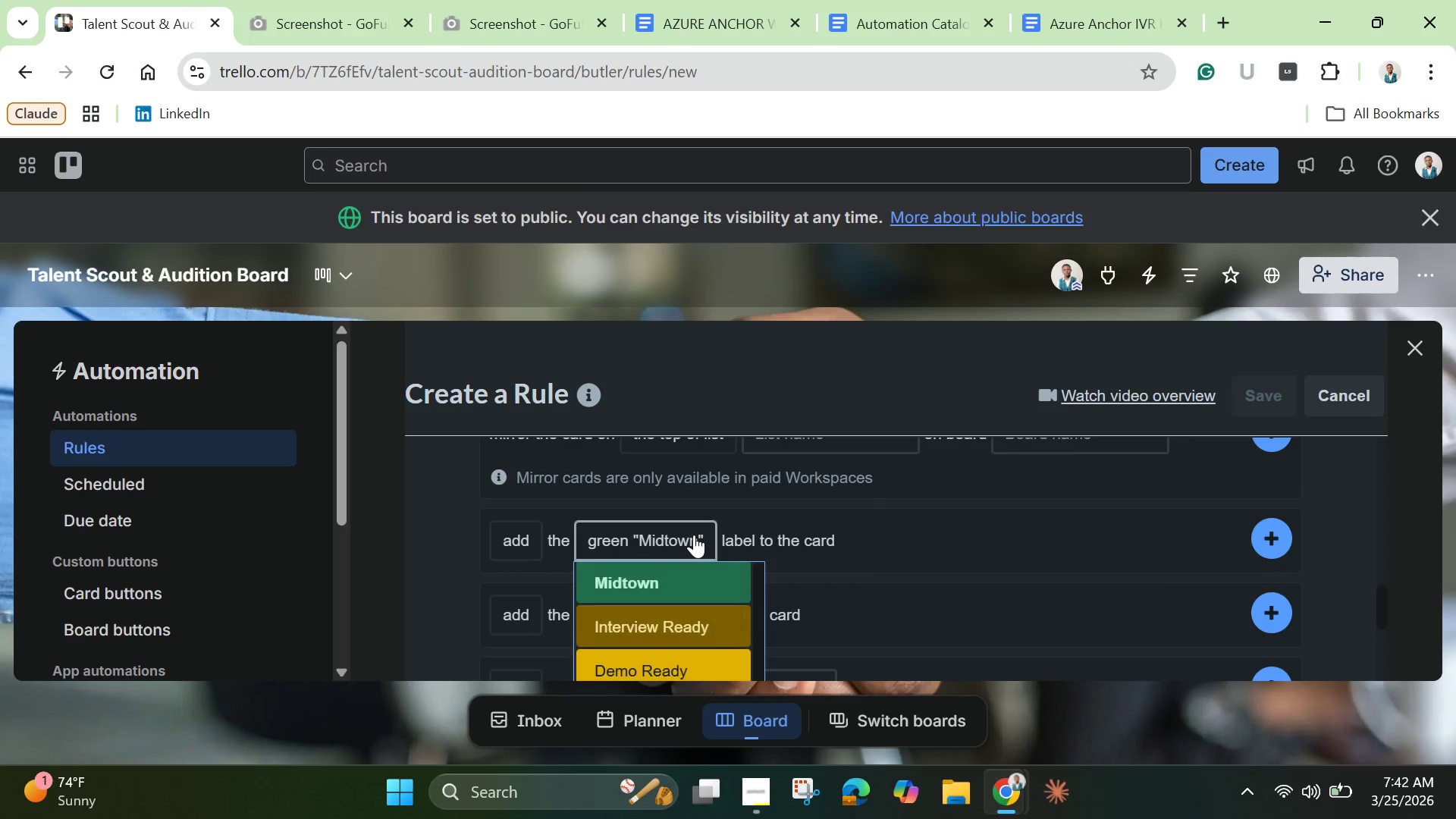 
left_click([694, 535])
 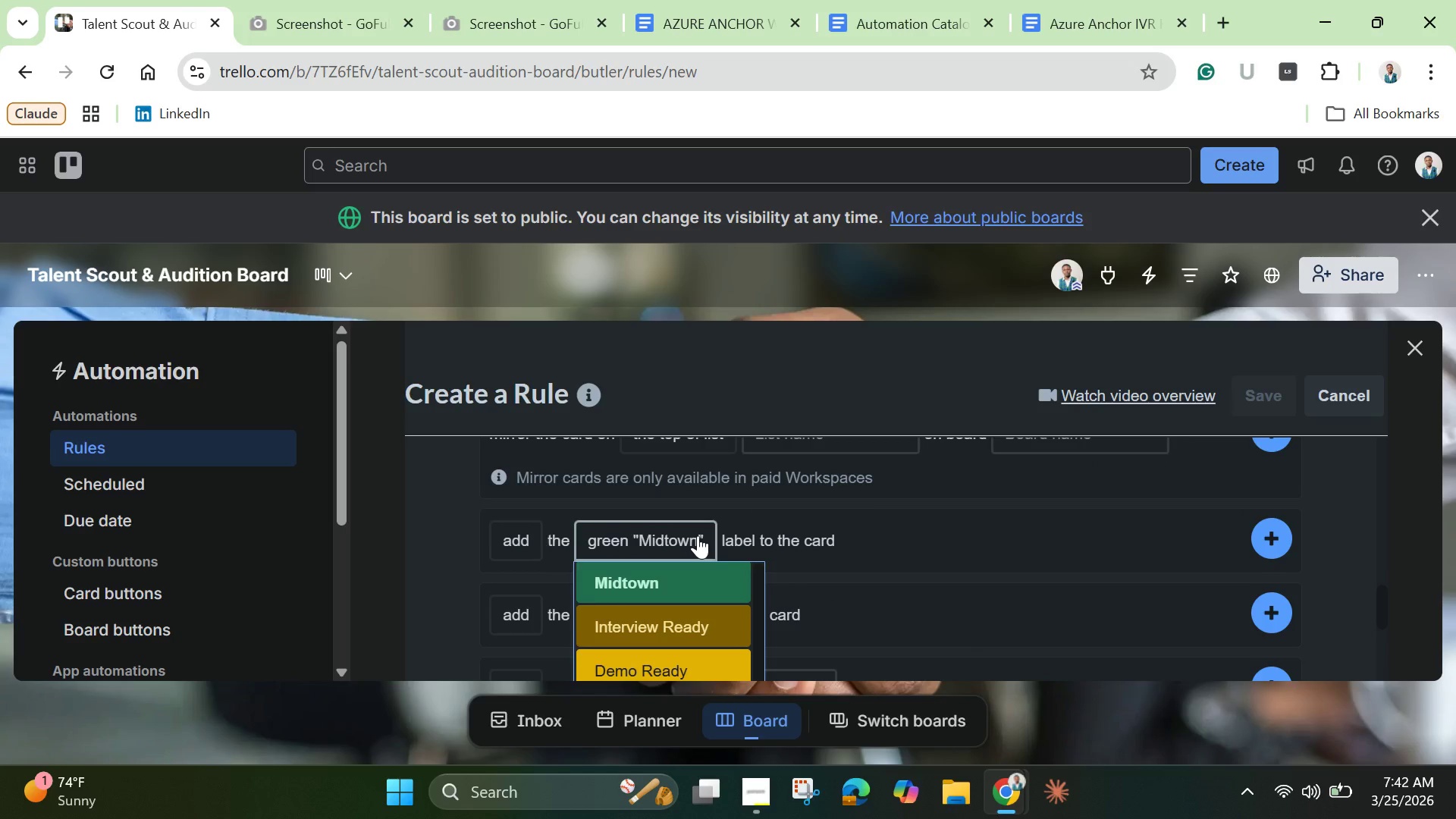 
scroll: coordinate [668, 540], scroll_direction: down, amount: 4.0
 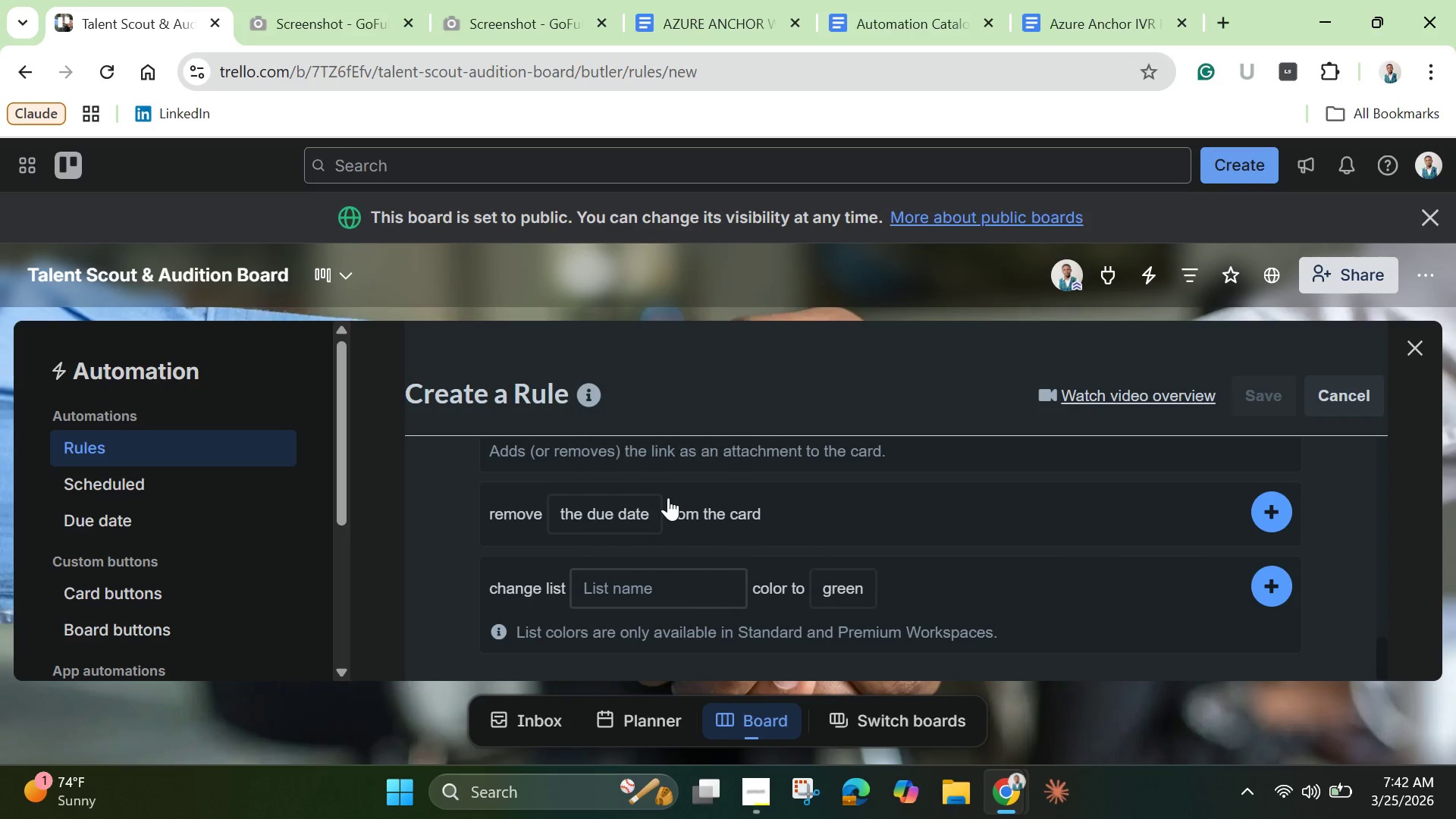 
left_click([668, 497])
 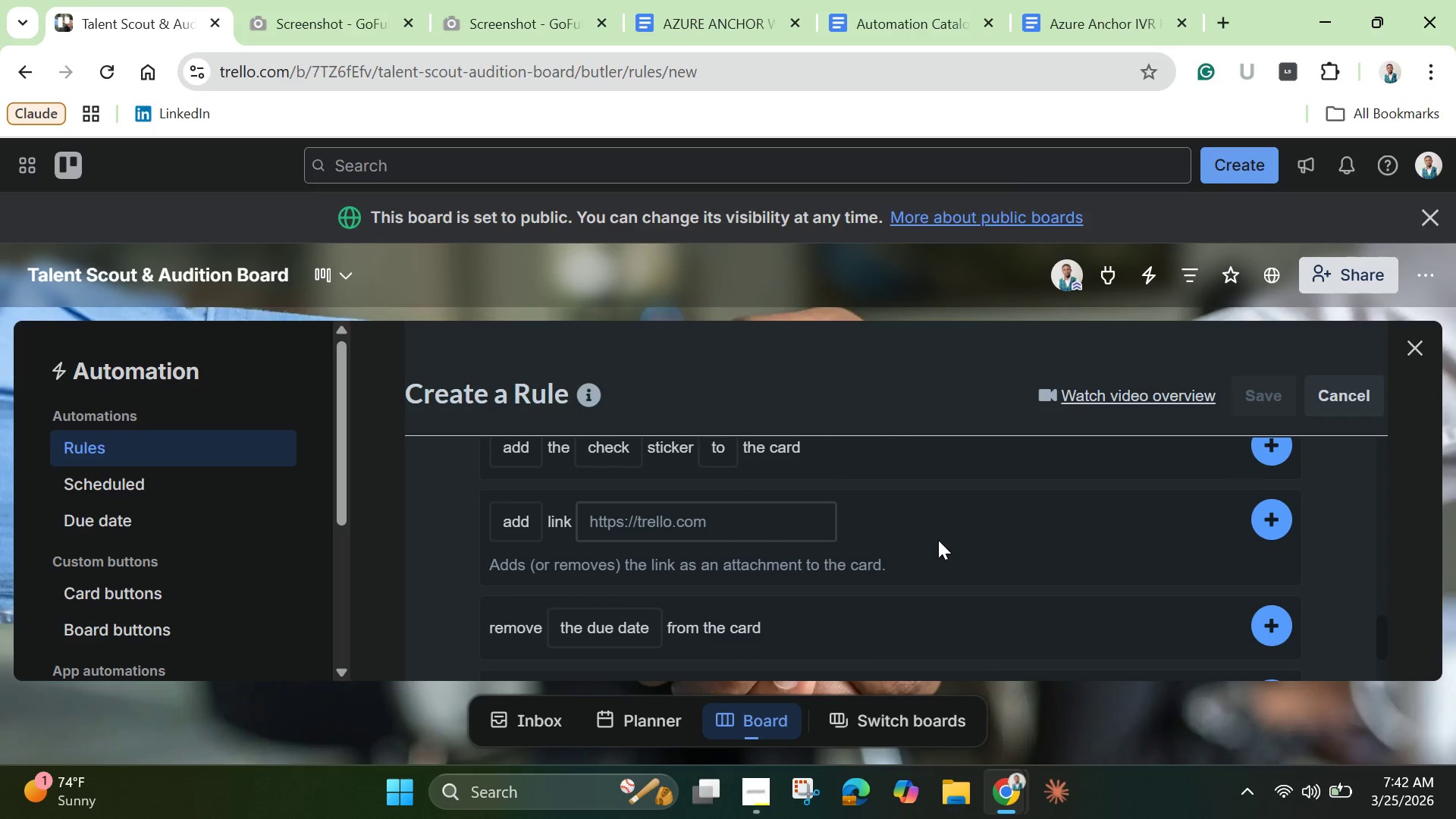 
scroll: coordinate [1113, 530], scroll_direction: up, amount: 2.0
 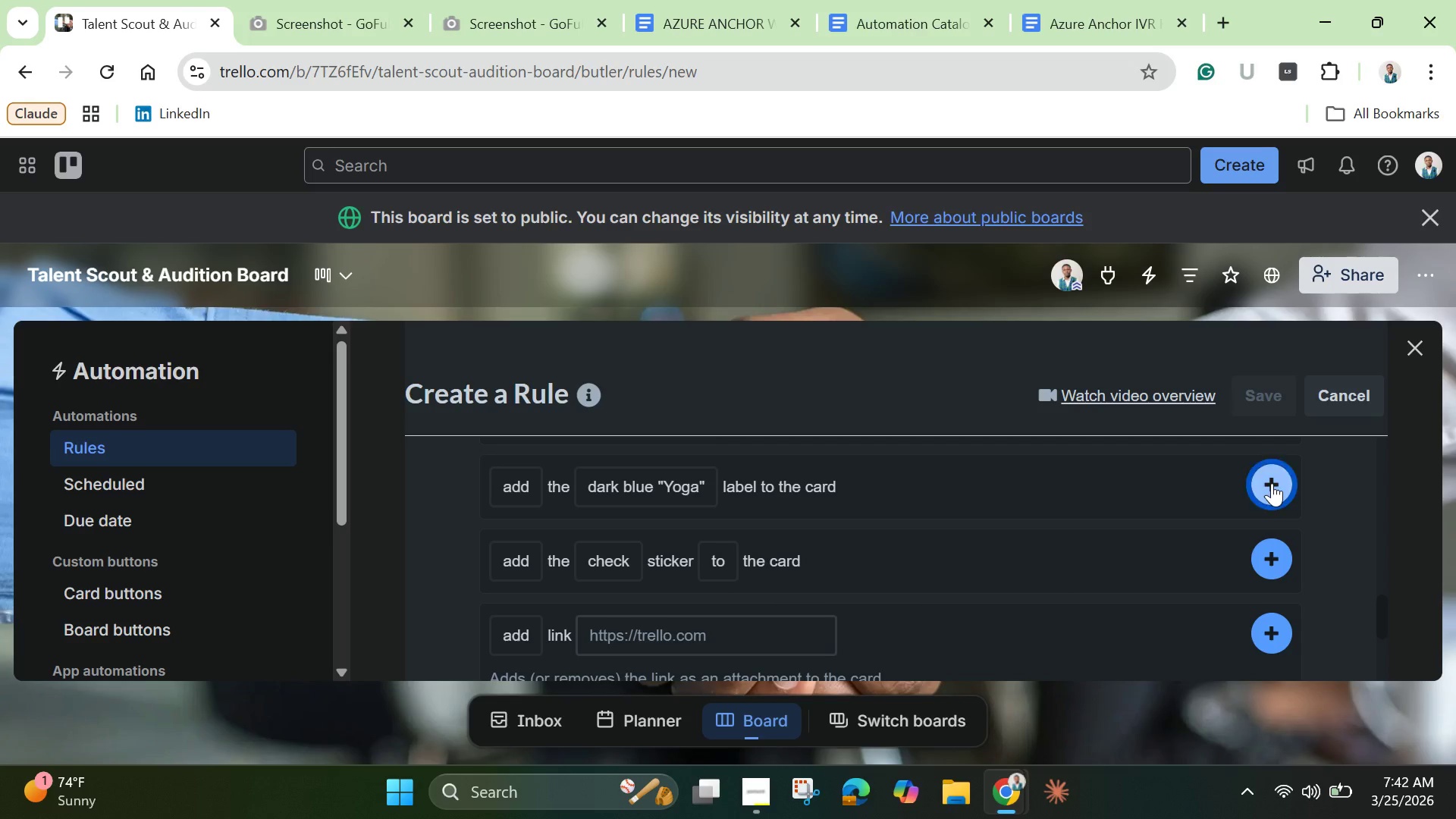 
left_click([1272, 483])
 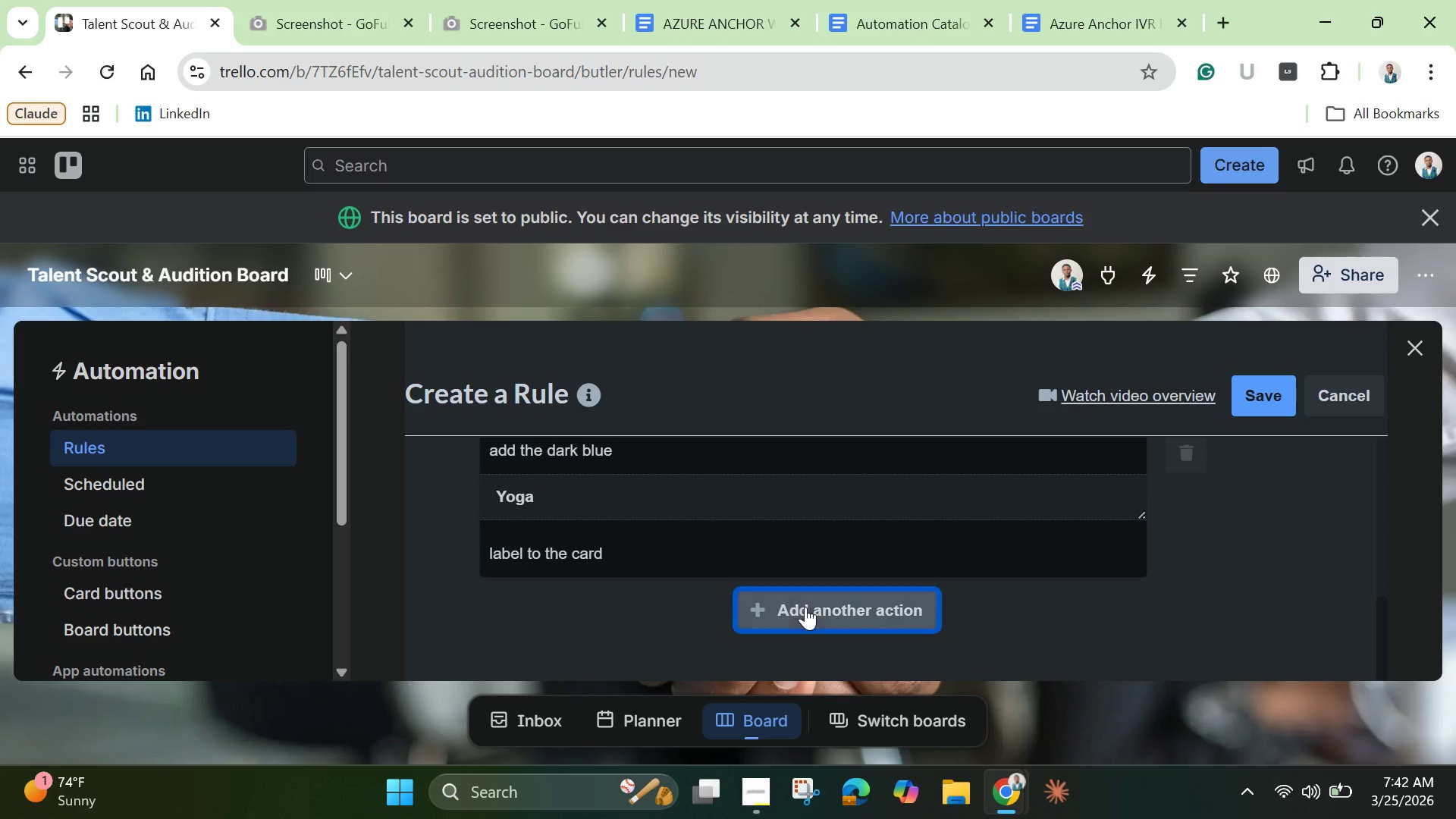 
left_click([805, 607])
 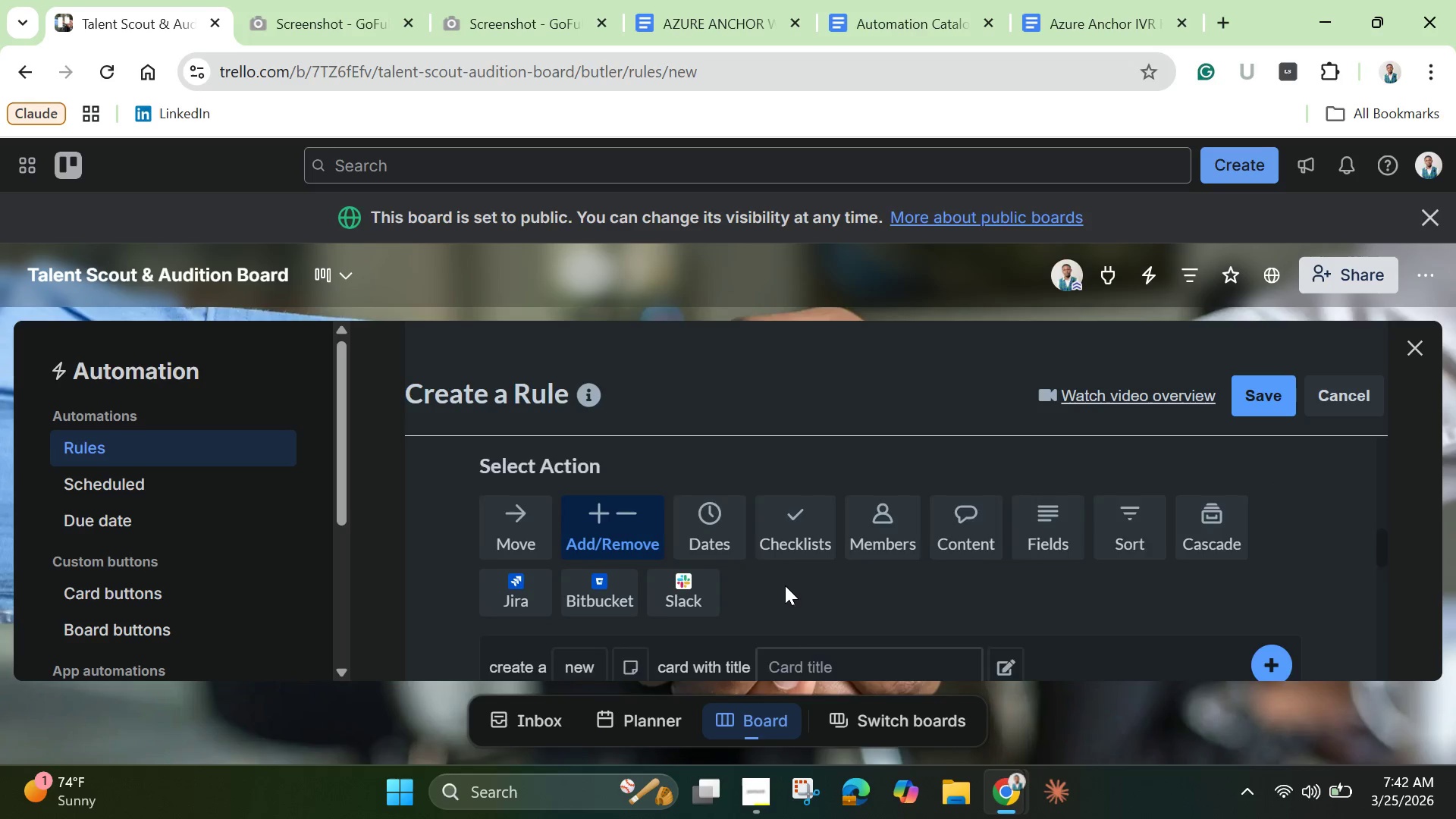 
scroll: coordinate [785, 585], scroll_direction: down, amount: 2.0
 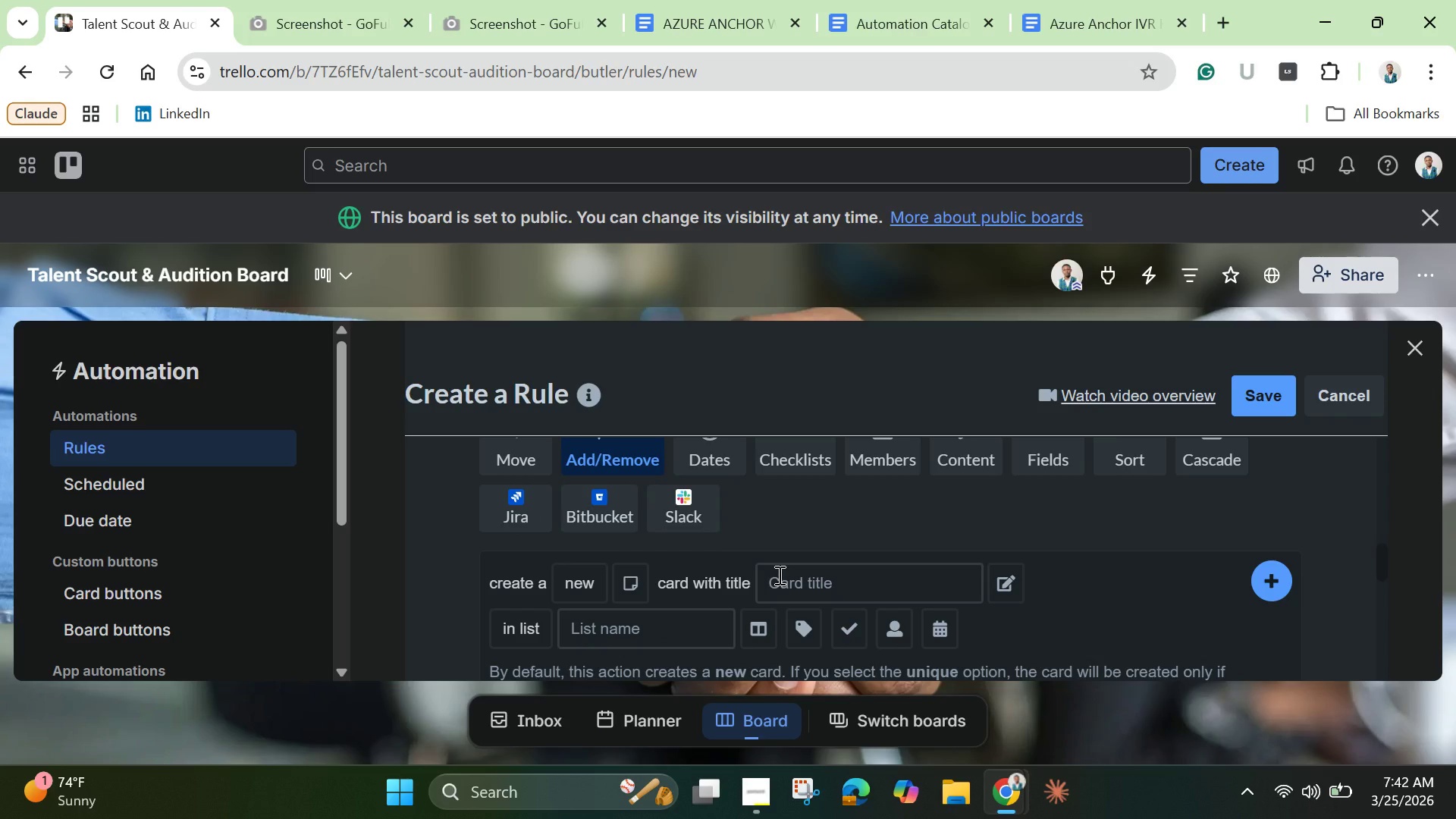 
wait(5.33)
 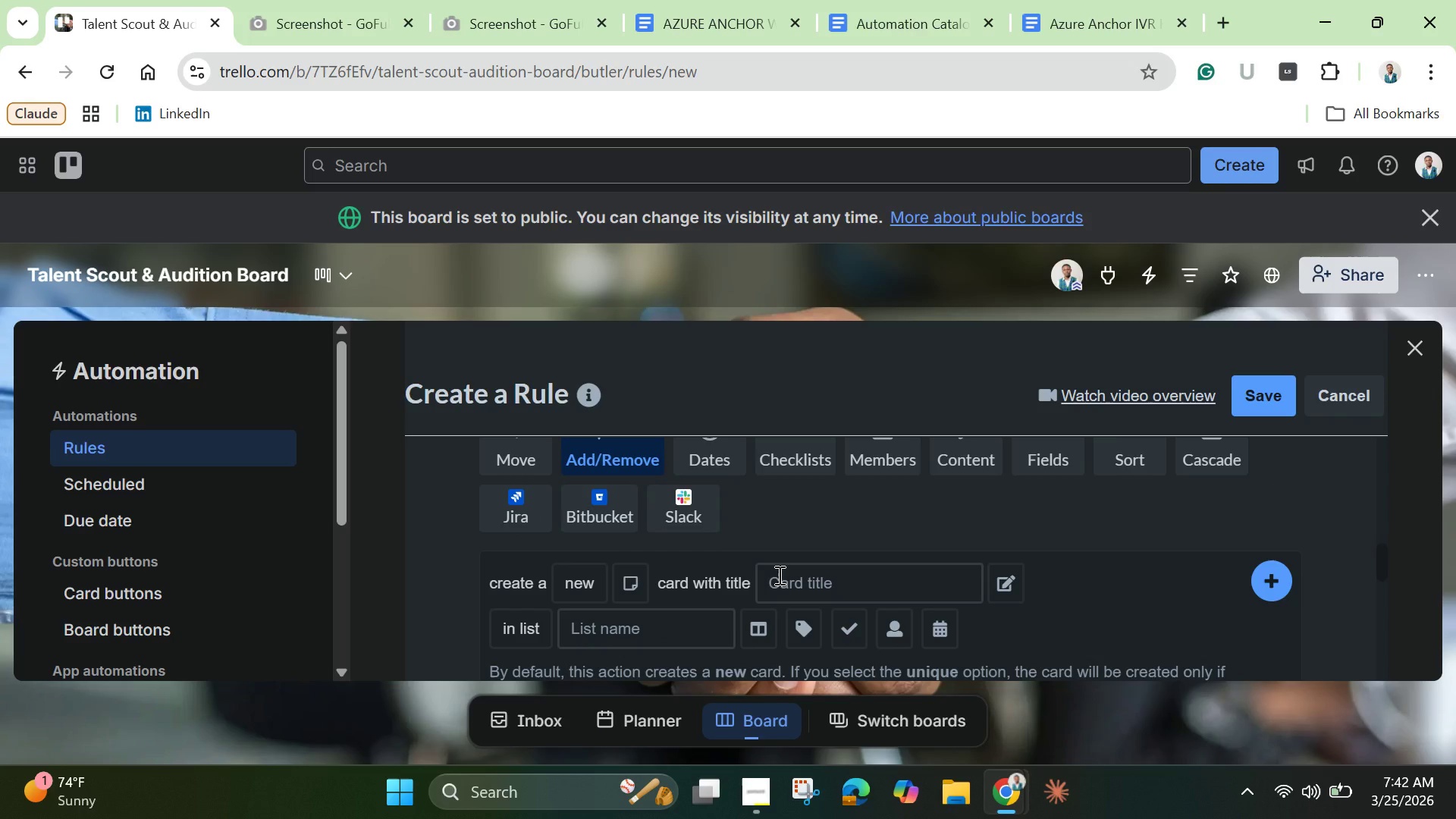 
scroll: coordinate [739, 573], scroll_direction: down, amount: 3.0
 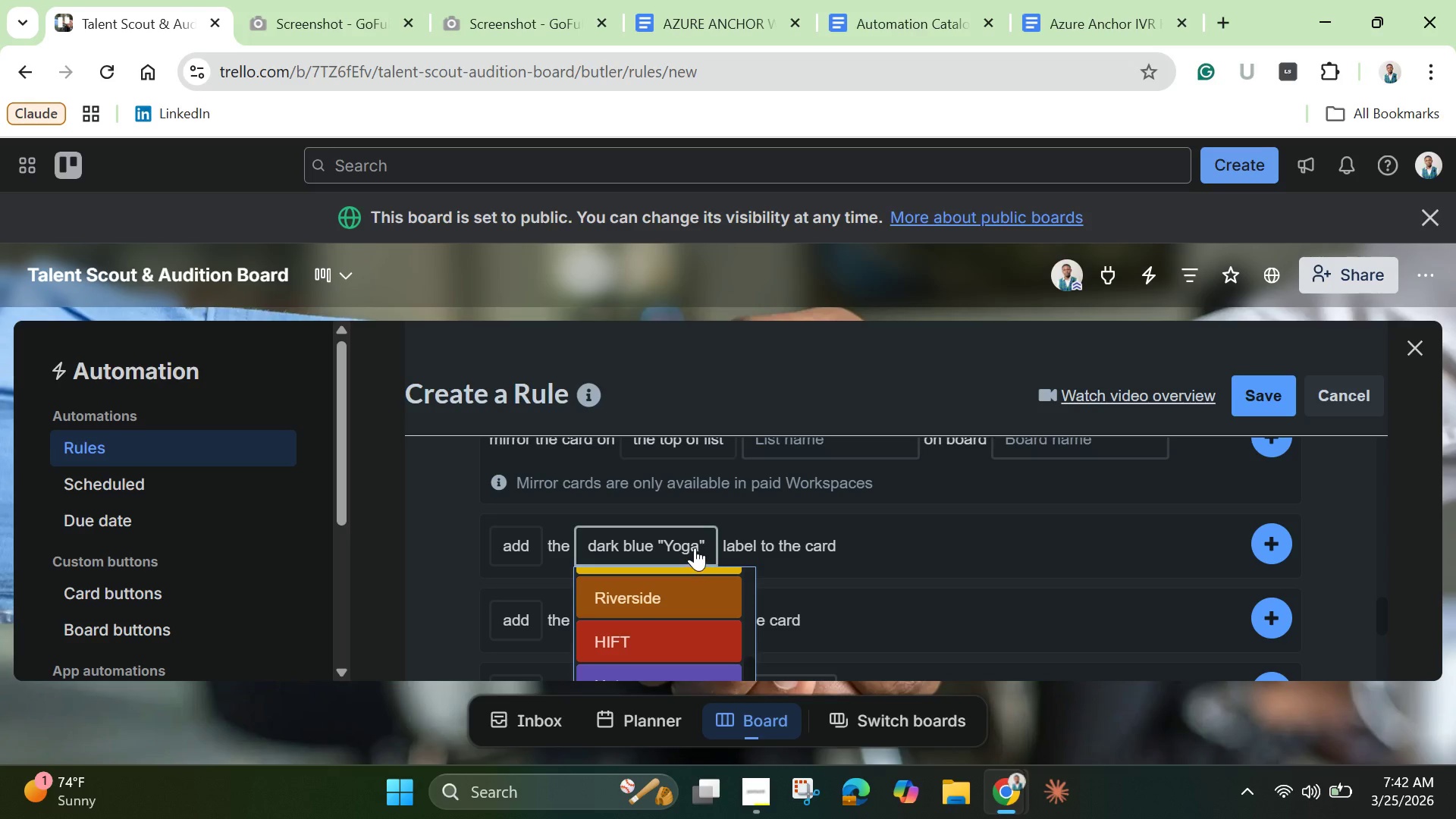 
left_click([697, 551])
 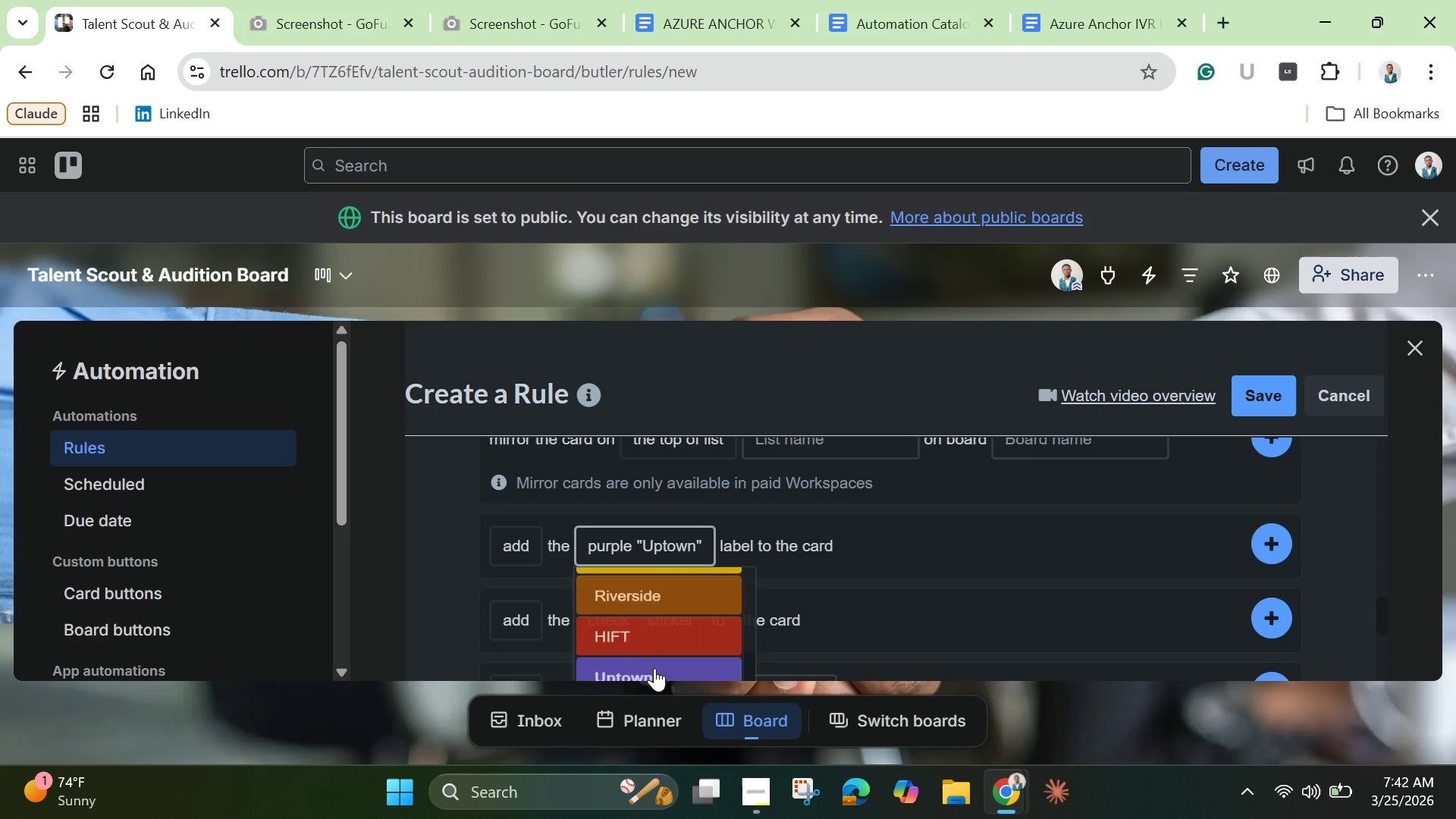 
left_click([654, 668])
 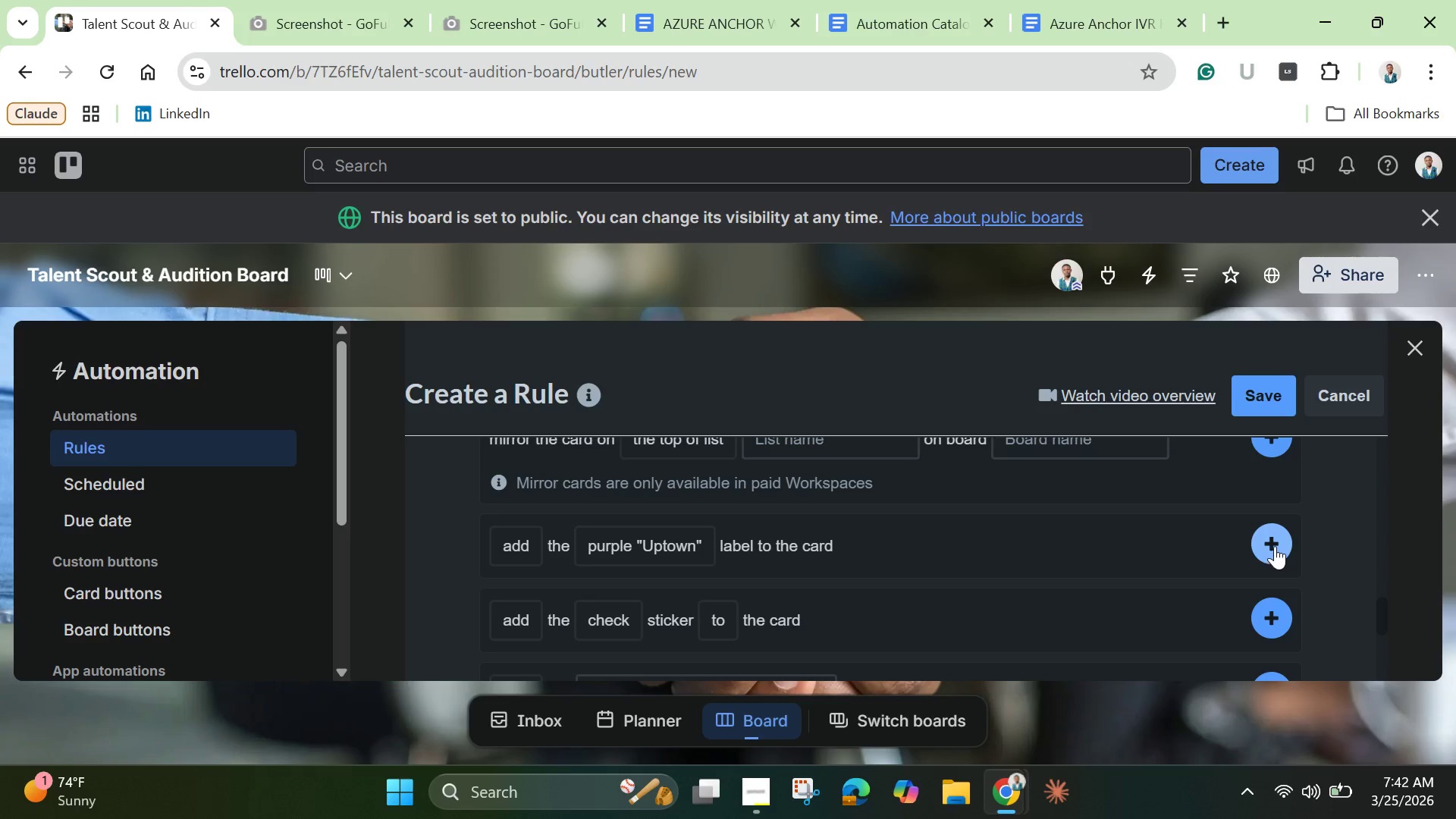 
left_click([1275, 546])
 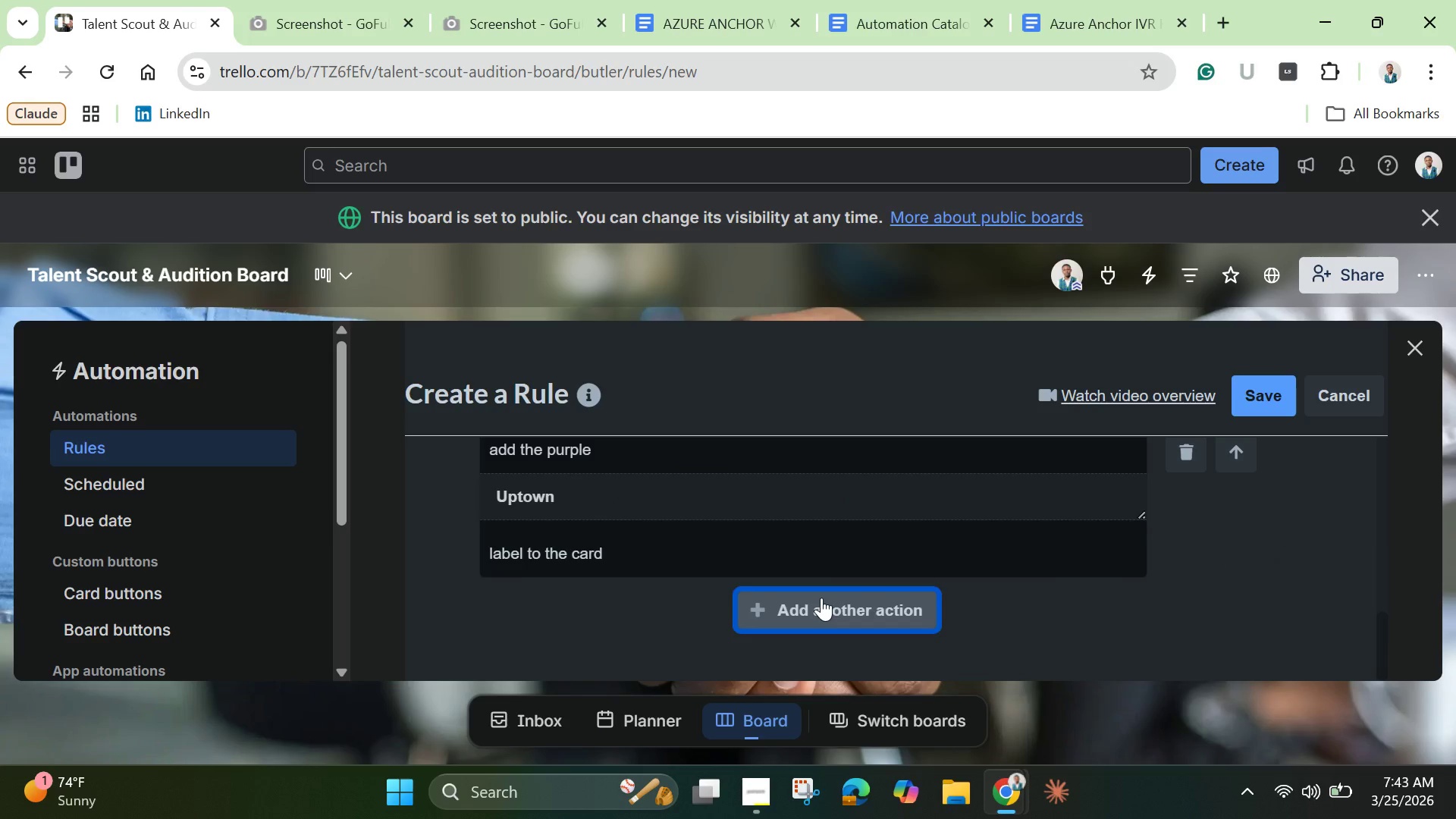 
left_click([821, 598])
 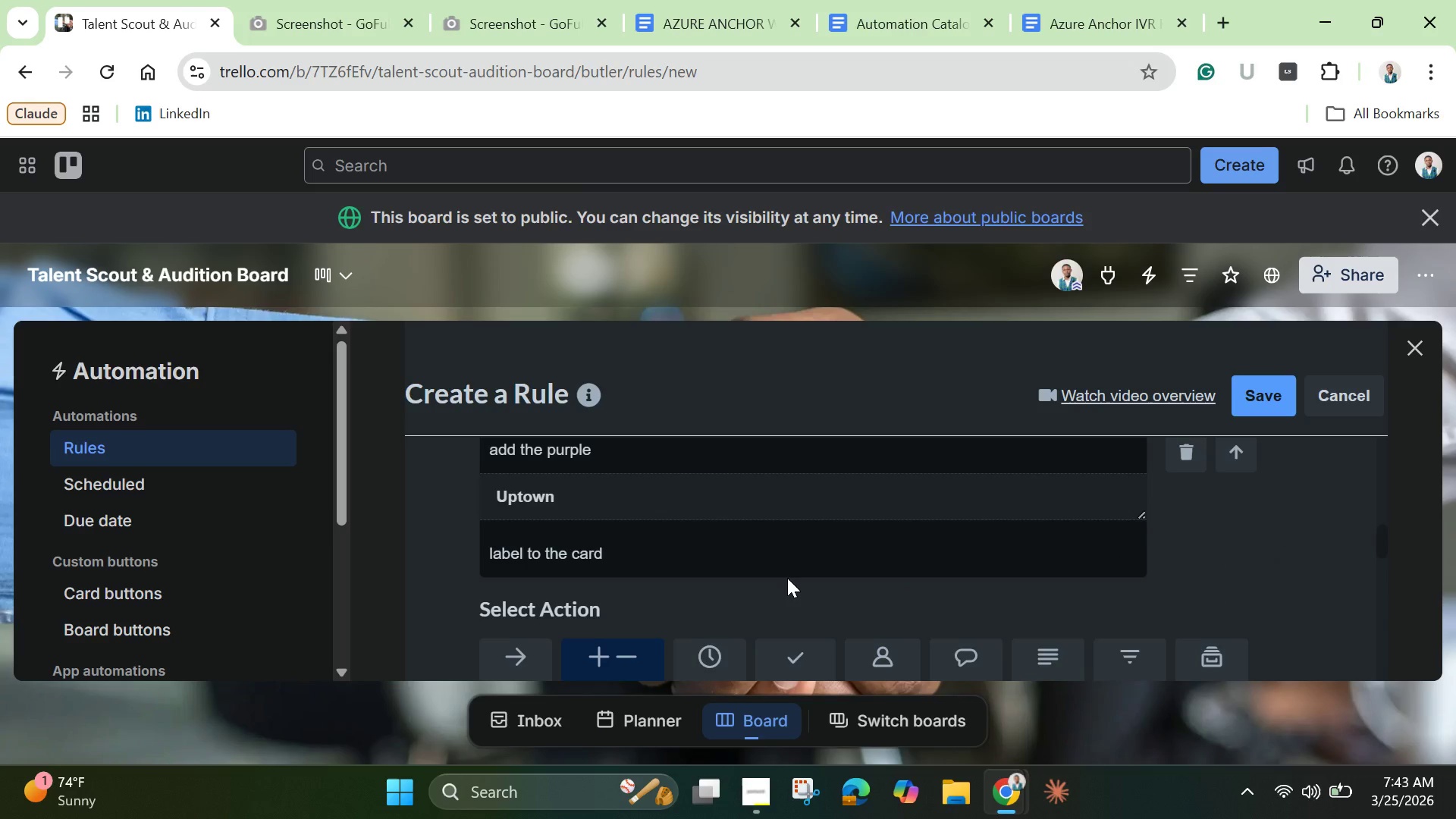 
scroll: coordinate [787, 578], scroll_direction: down, amount: 2.0
 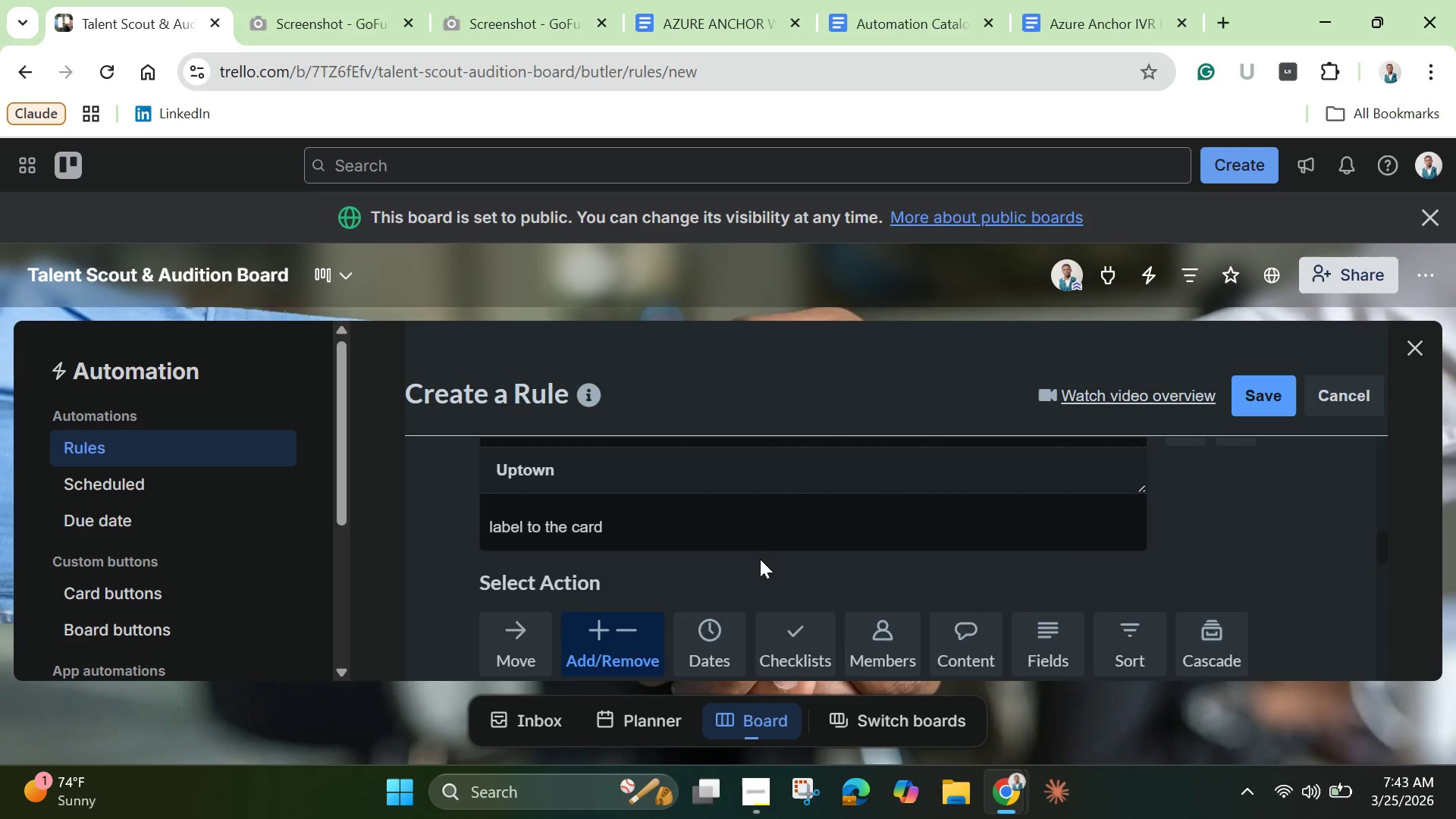 
scroll: coordinate [760, 559], scroll_direction: up, amount: 2.0
 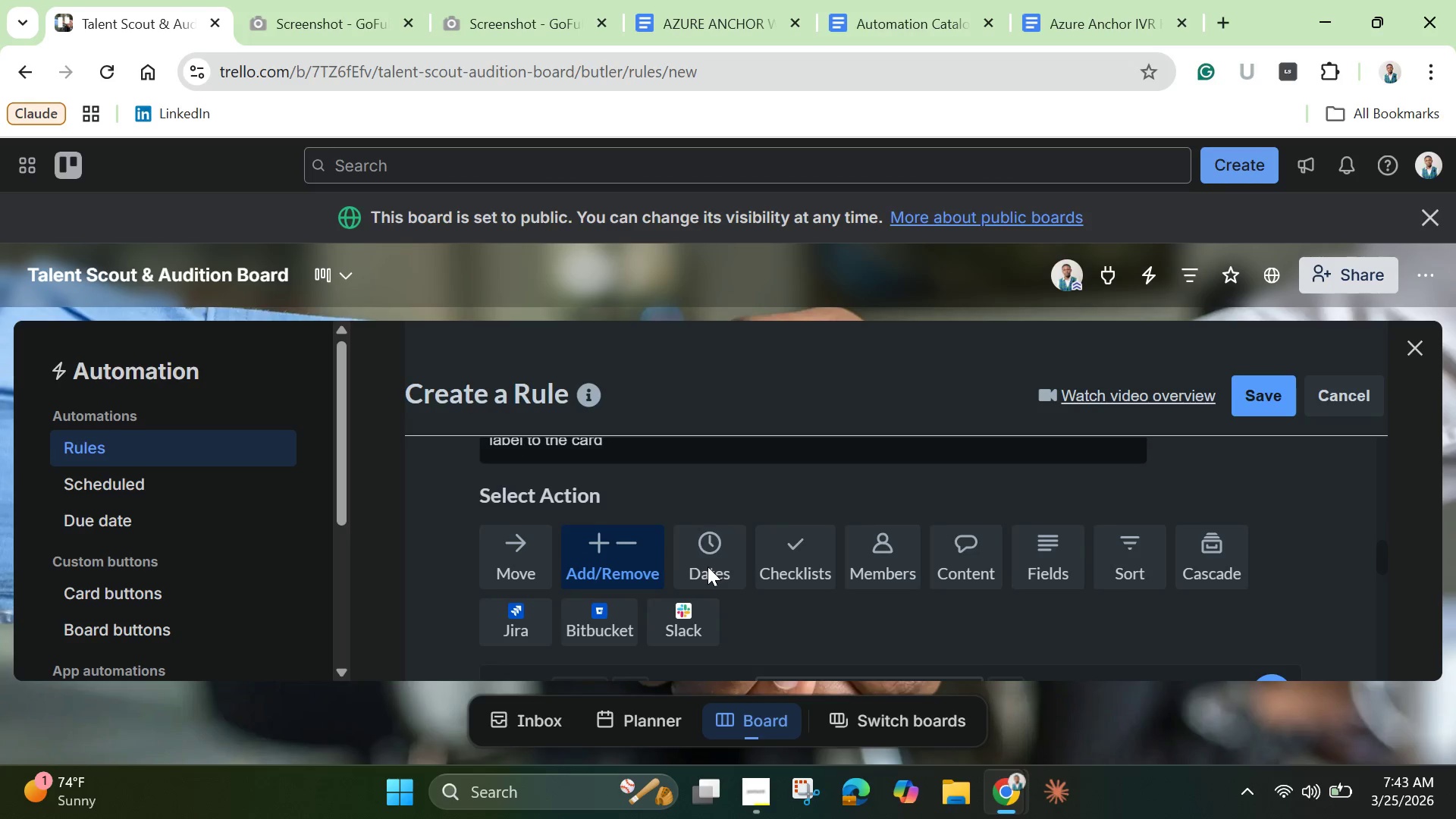 
scroll: coordinate [710, 568], scroll_direction: down, amount: 6.0
 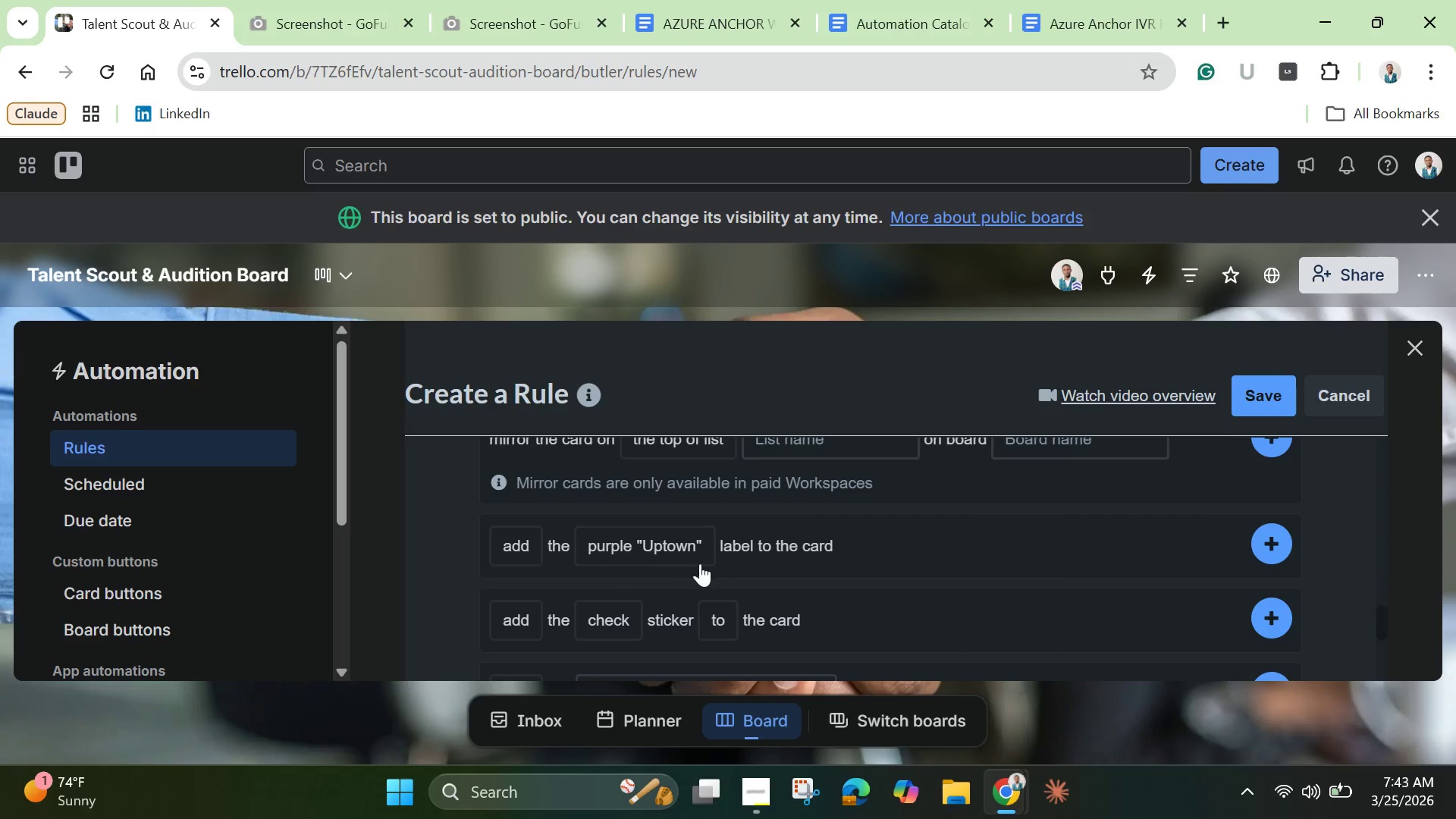 
scroll: coordinate [709, 558], scroll_direction: up, amount: 1.0
 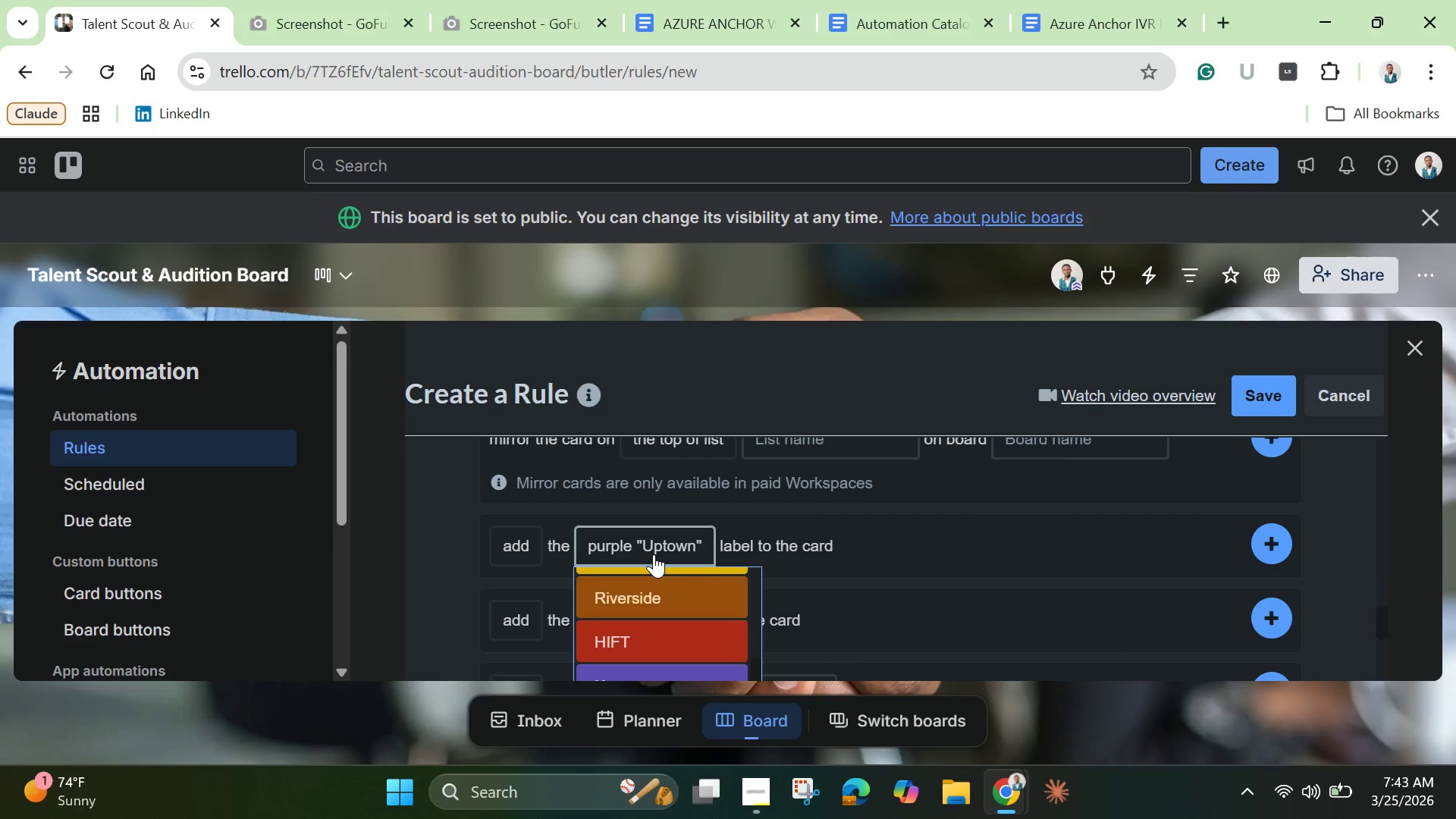 
left_click([654, 554])
 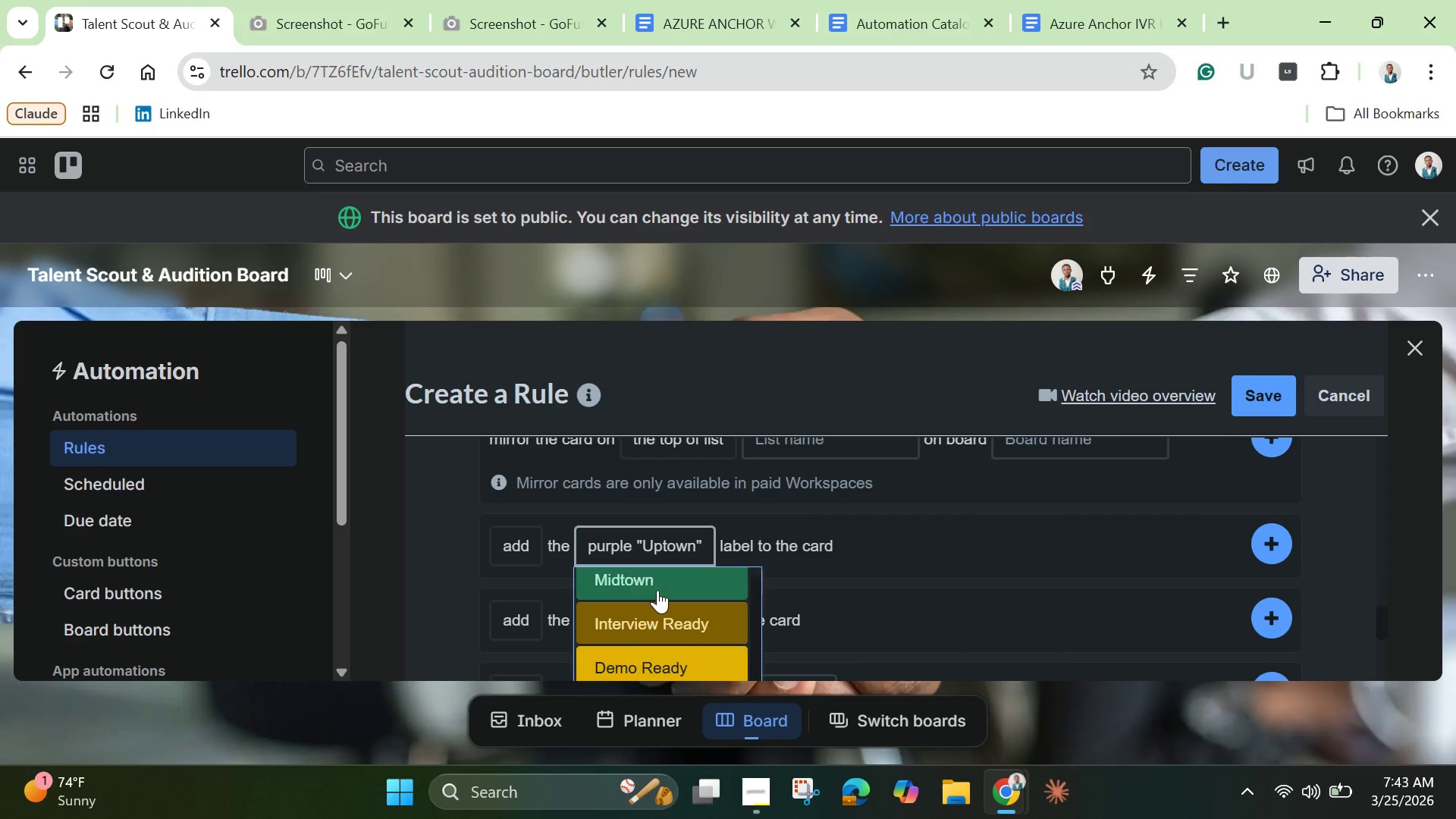 
scroll: coordinate [657, 590], scroll_direction: up, amount: 1.0
 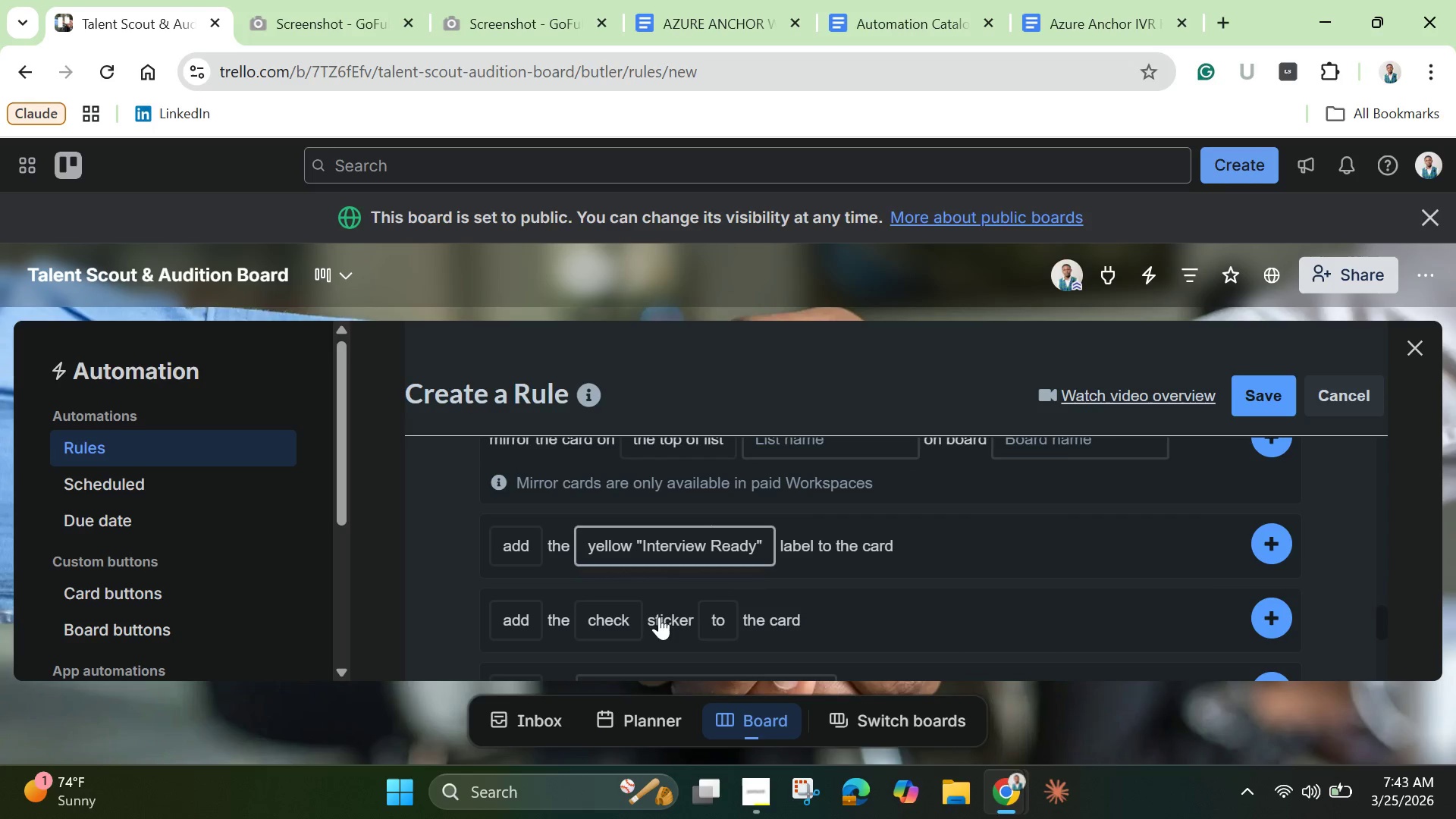 
left_click([659, 617])
 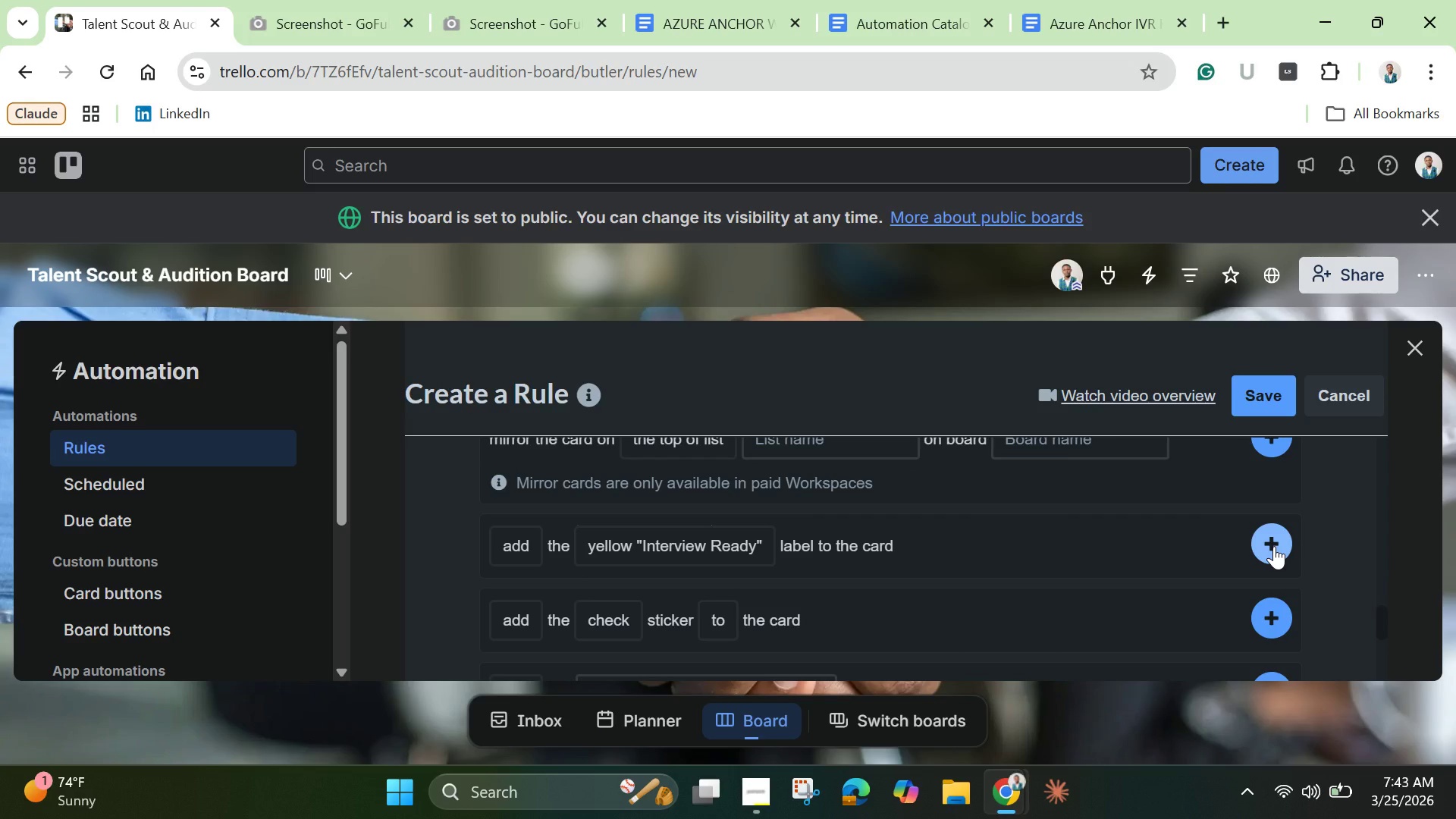 
left_click([1274, 546])
 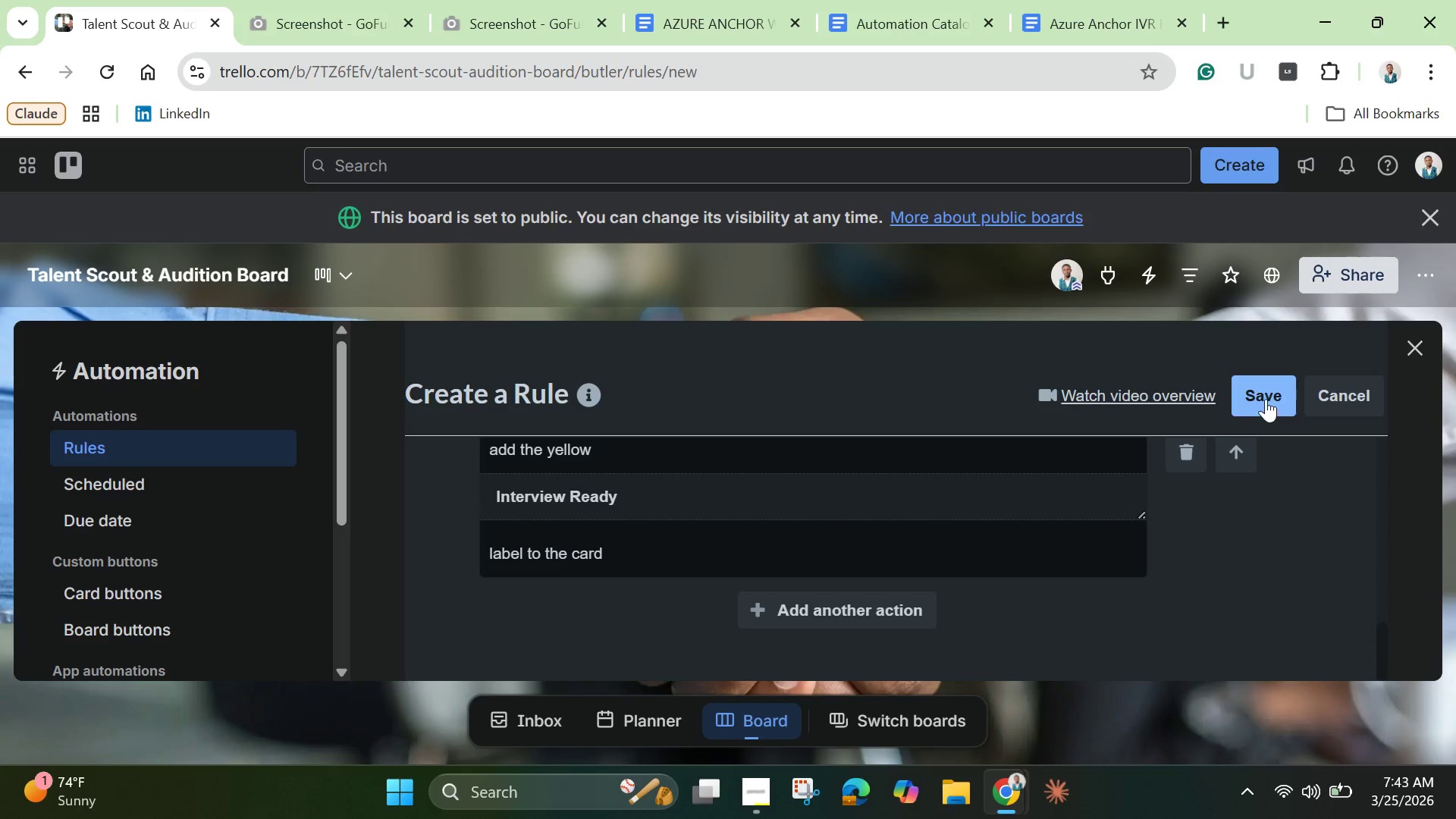 
left_click([1266, 399])
 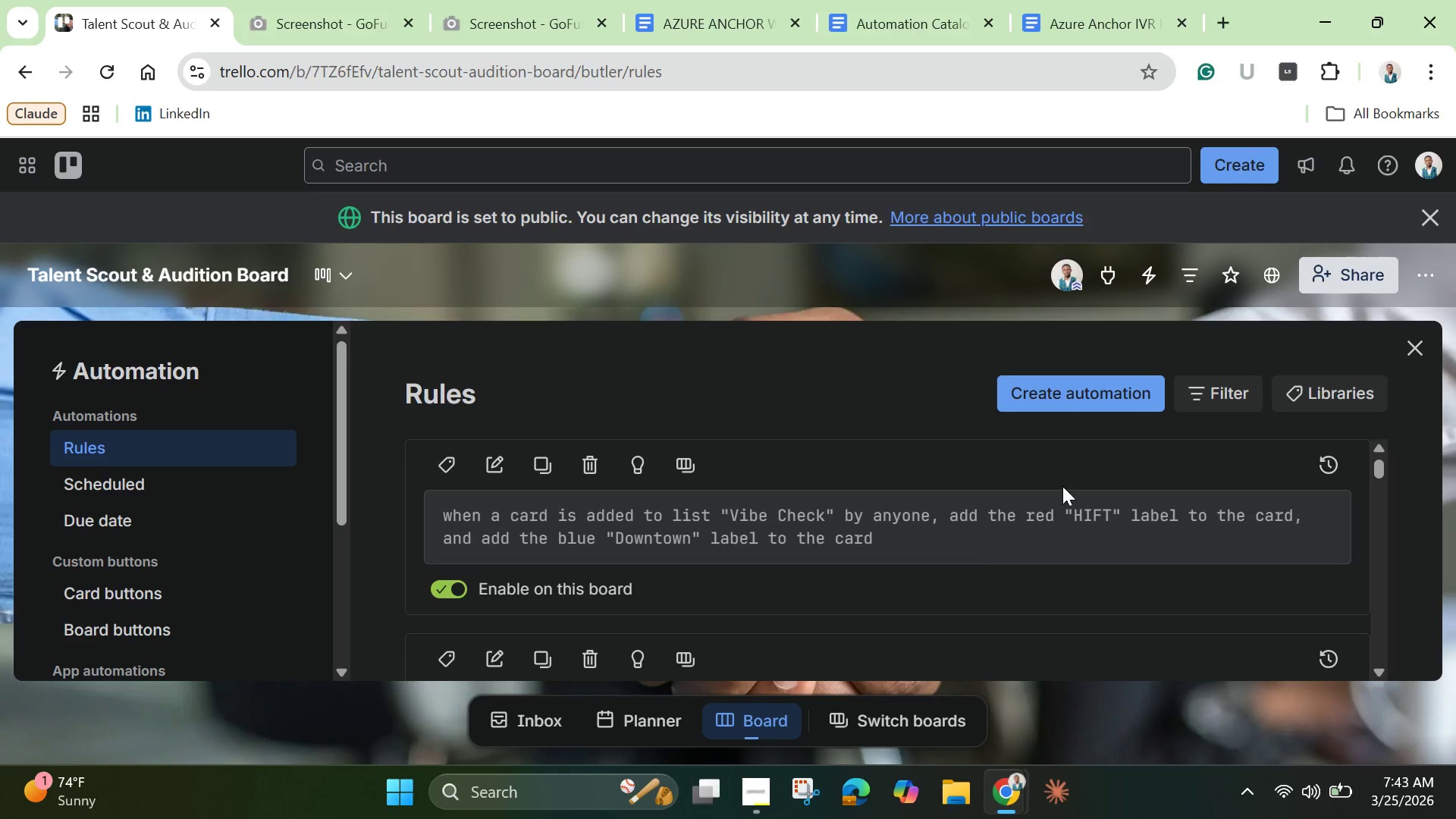 
wait(5.16)
 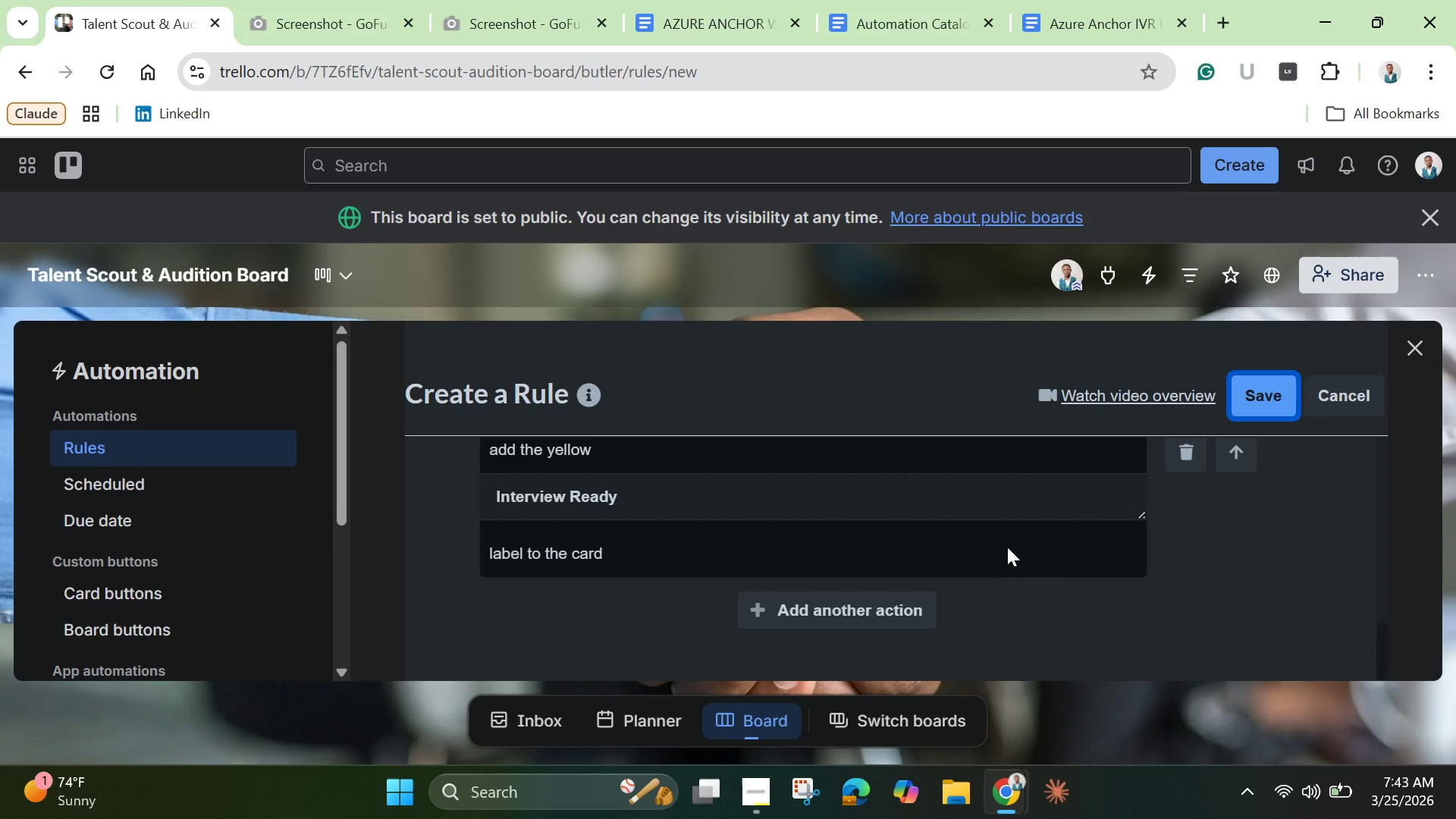 
left_click([1082, 394])
 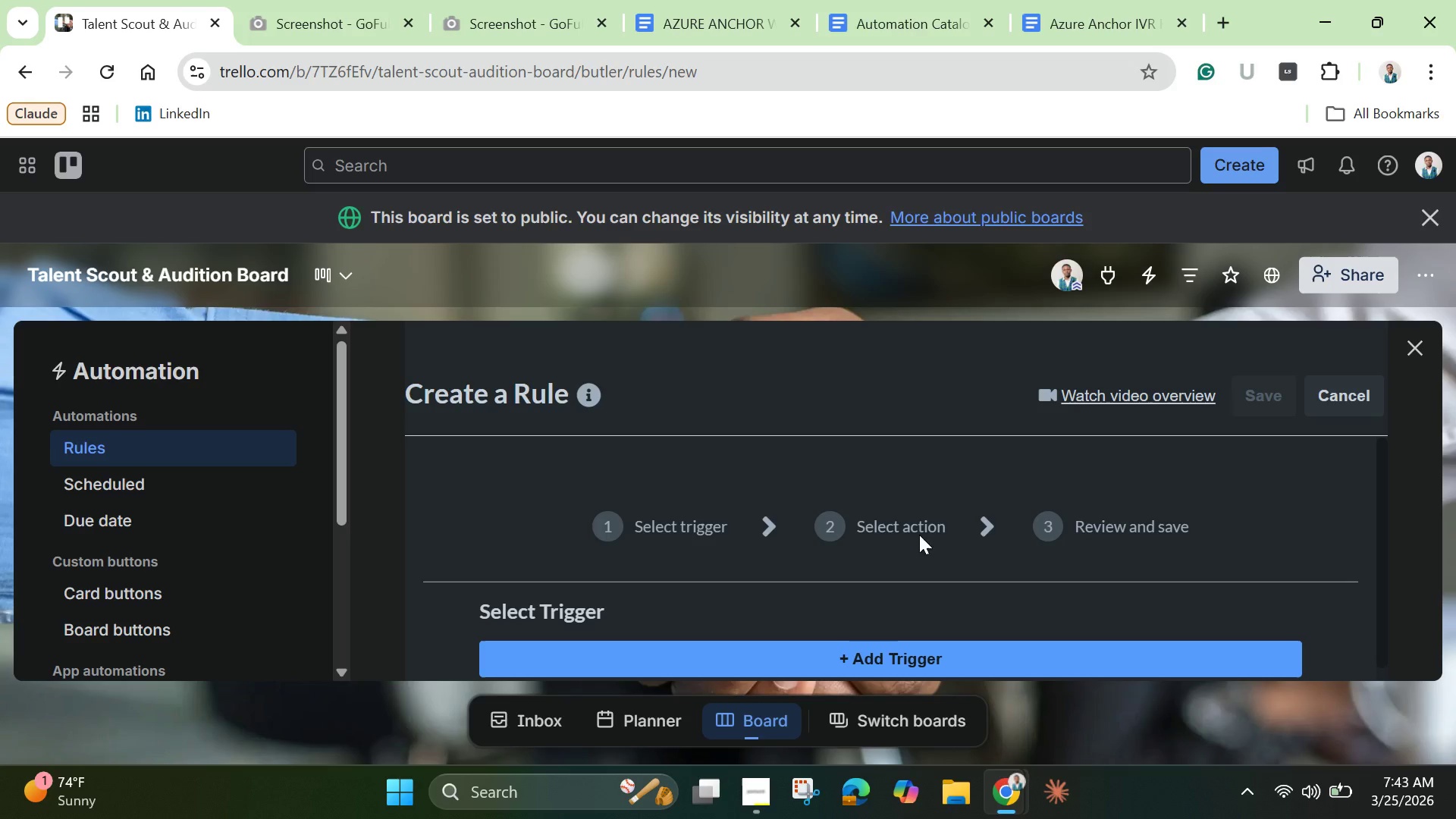 
scroll: coordinate [809, 517], scroll_direction: down, amount: 1.0
 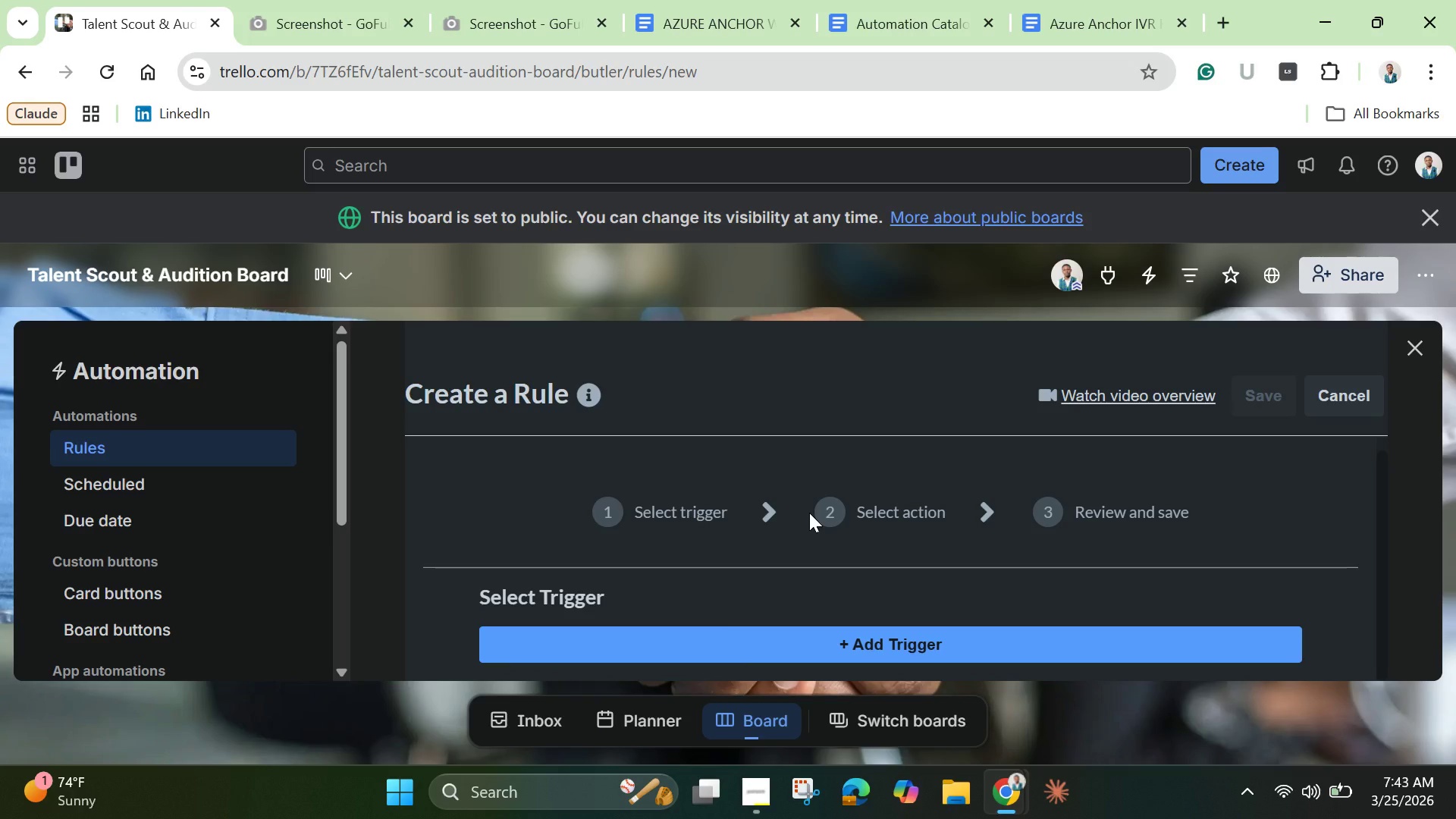 
wait(13.27)
 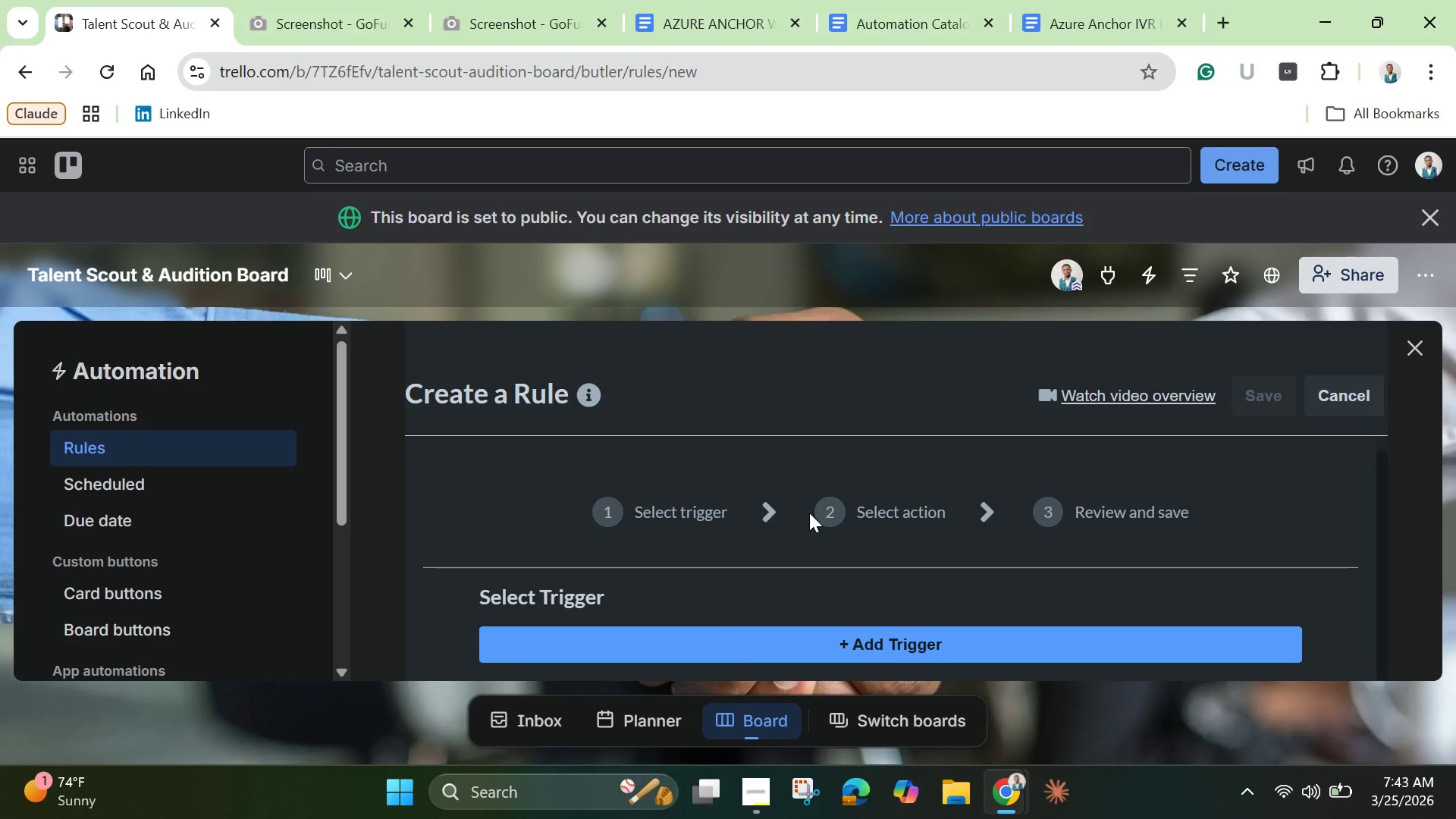 
scroll: coordinate [827, 507], scroll_direction: down, amount: 7.0
 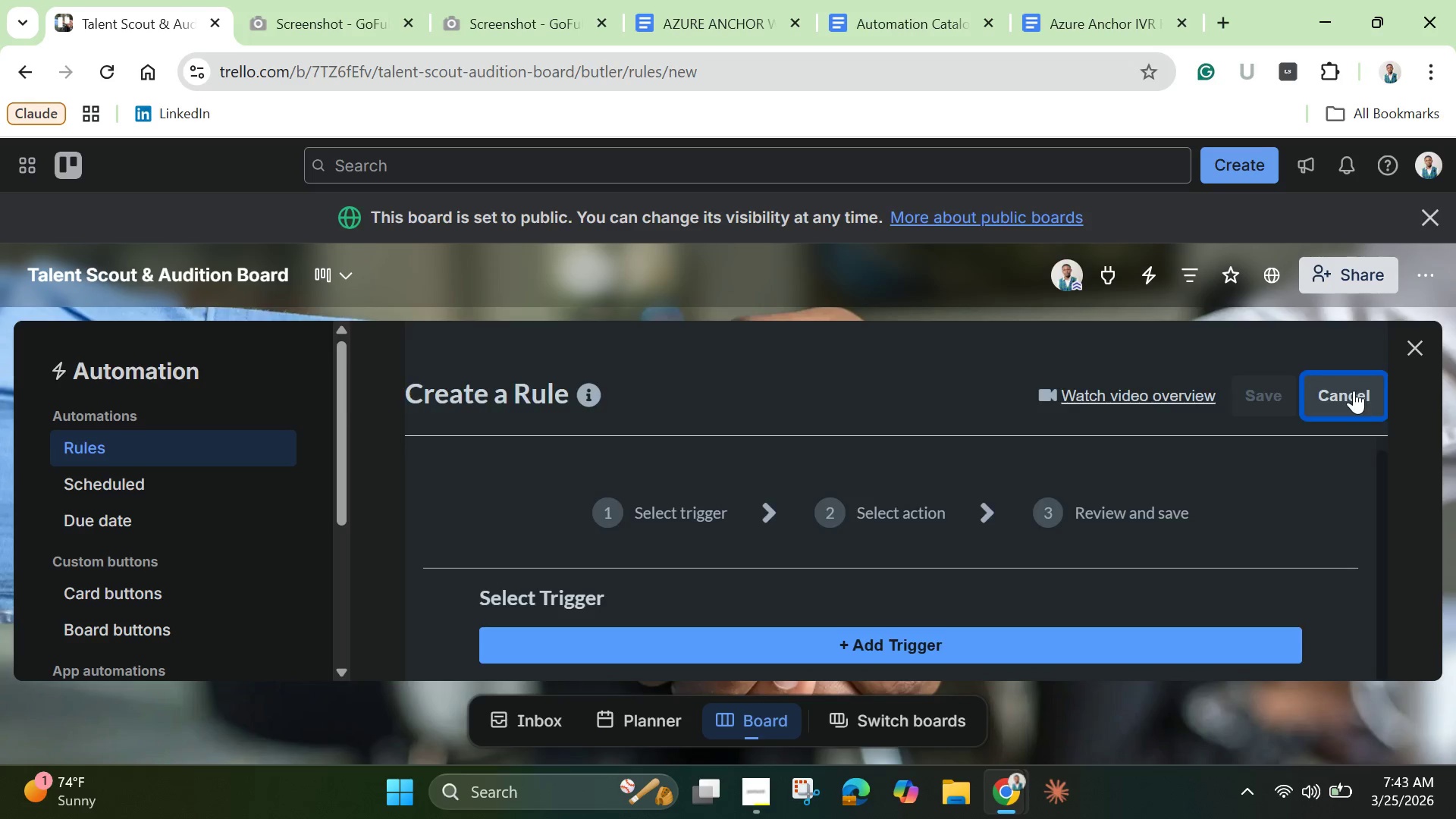 
left_click([1354, 391])
 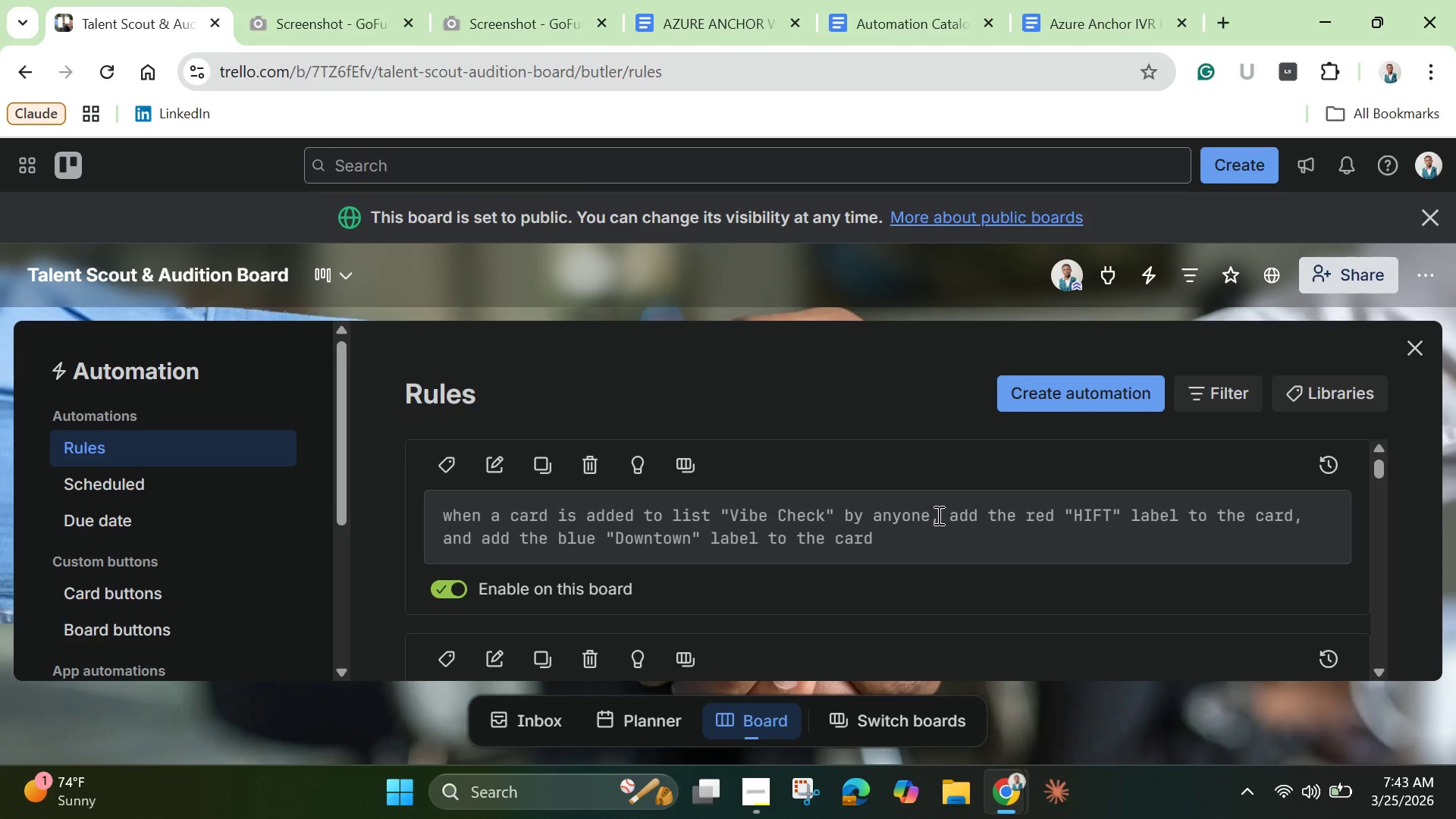 
scroll: coordinate [968, 574], scroll_direction: down, amount: 37.0
 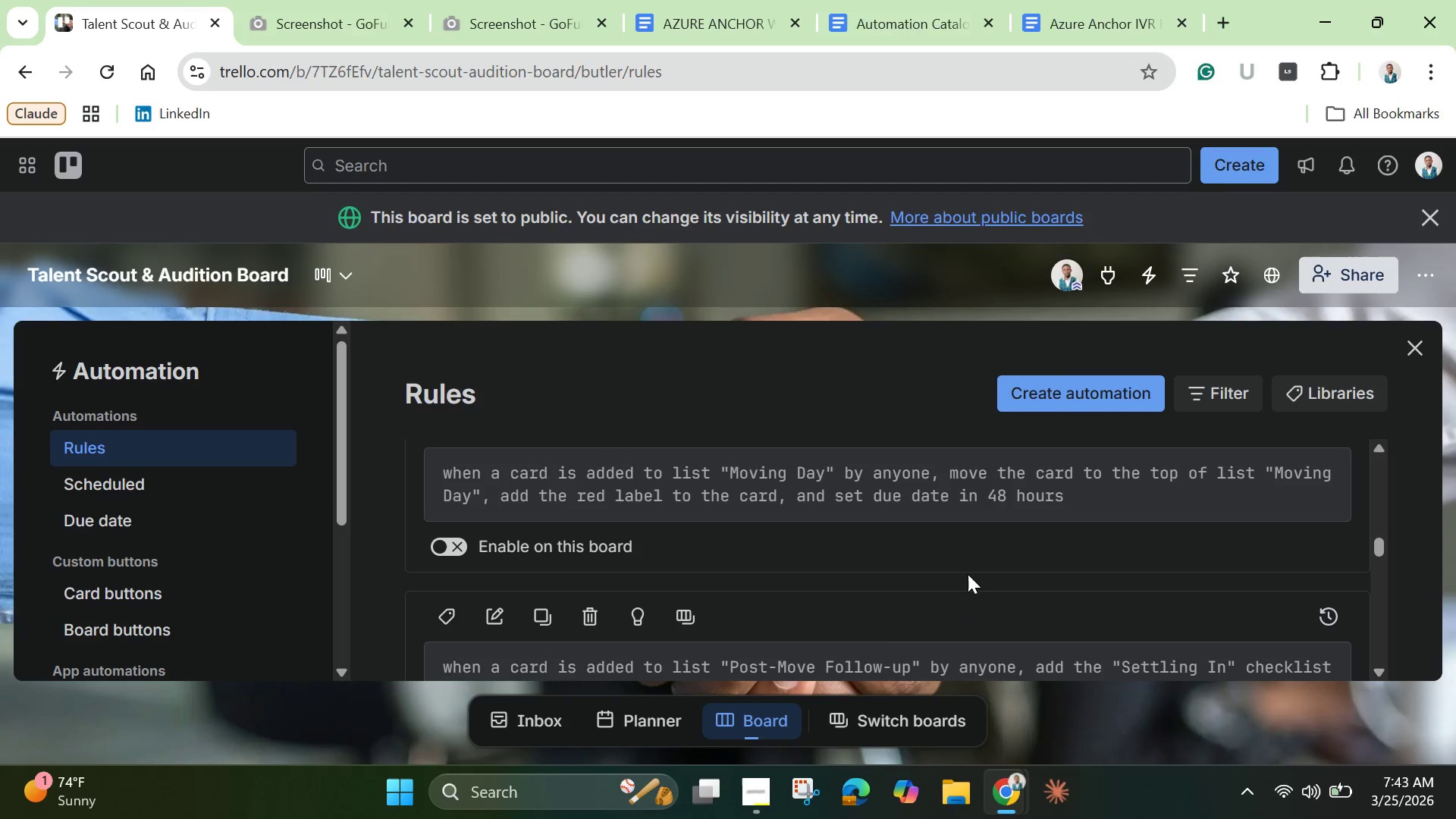 
scroll: coordinate [968, 574], scroll_direction: up, amount: 3.0
 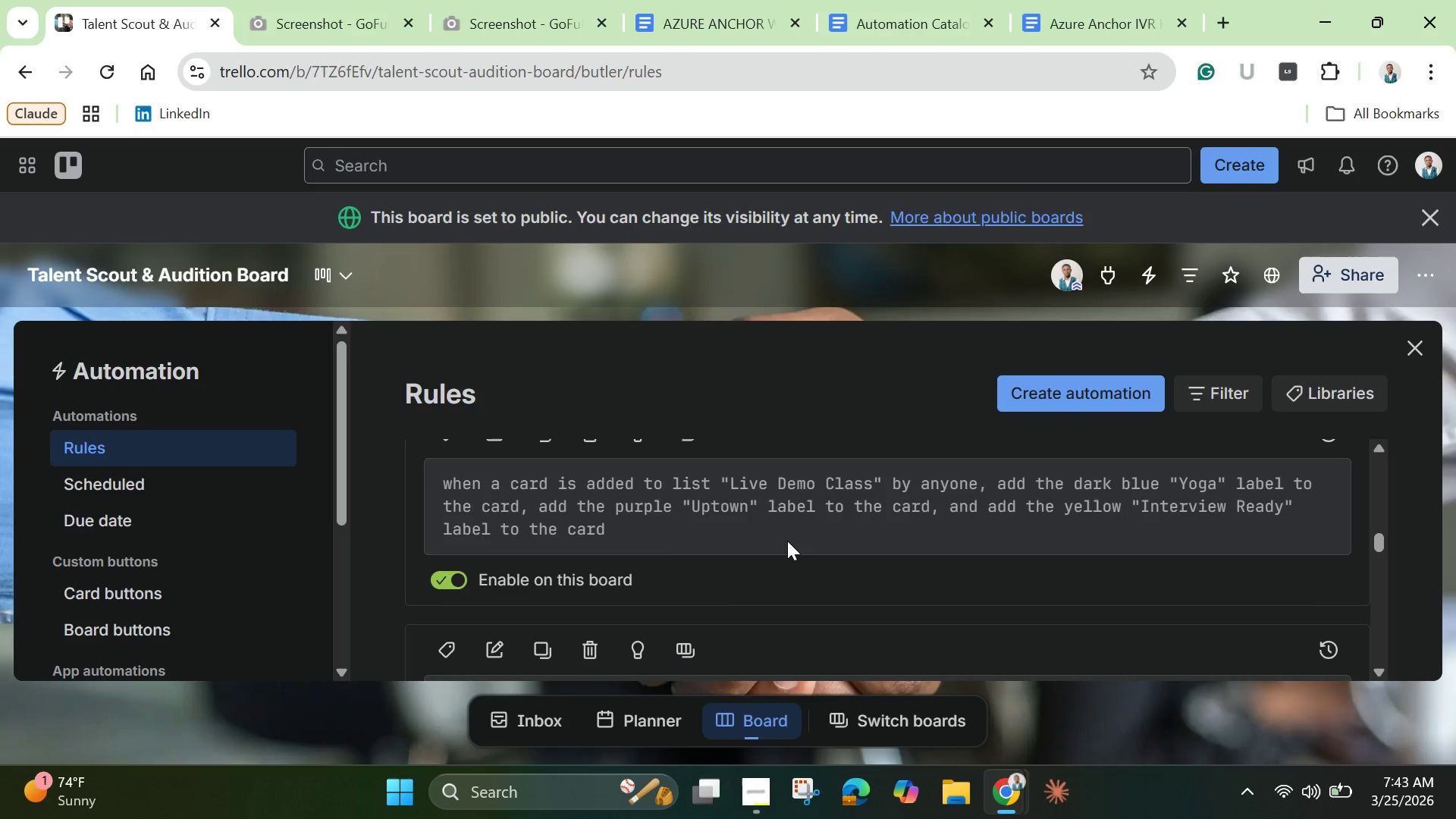 
wait(7.38)
 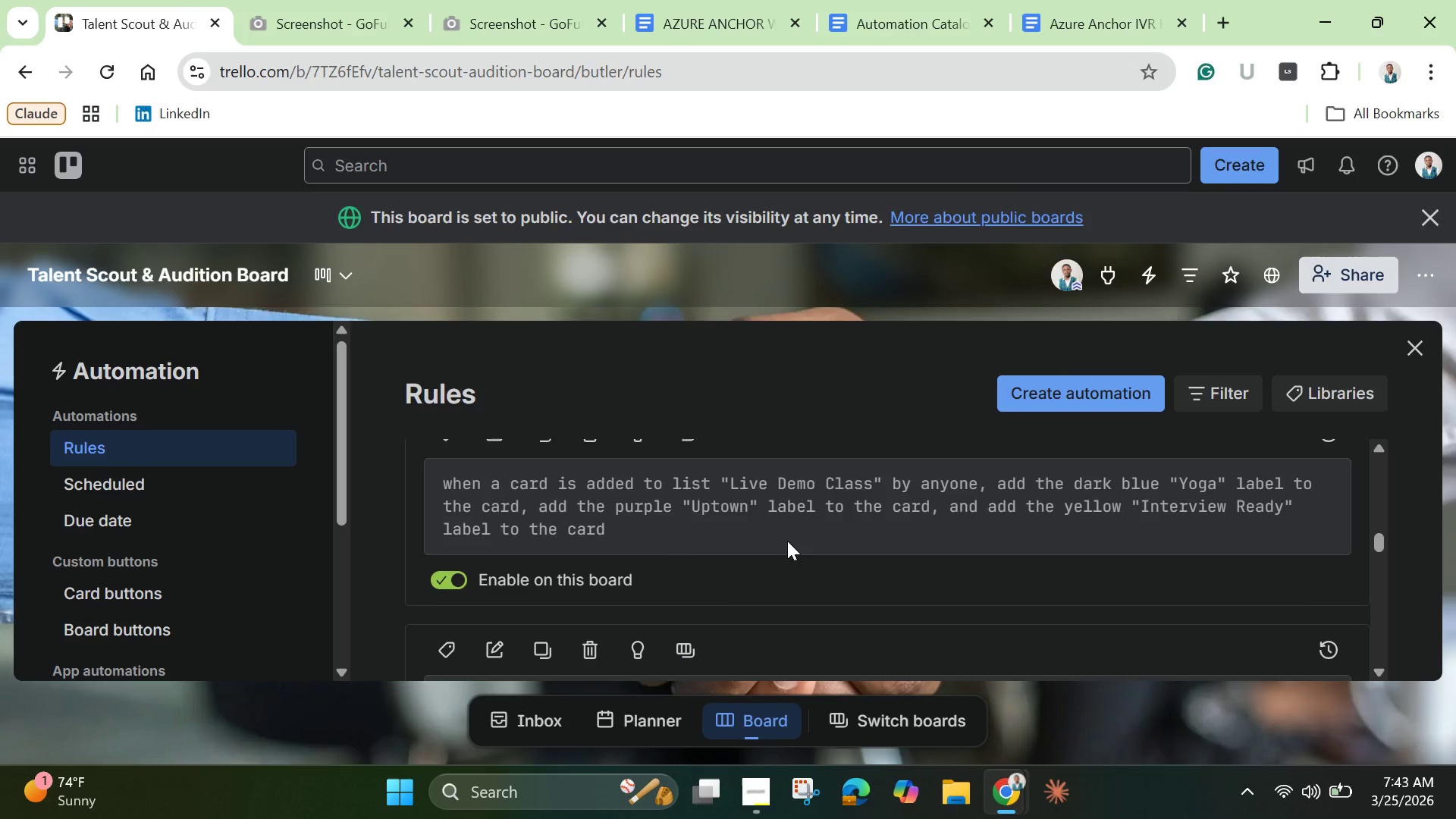 
left_click([1055, 392])
 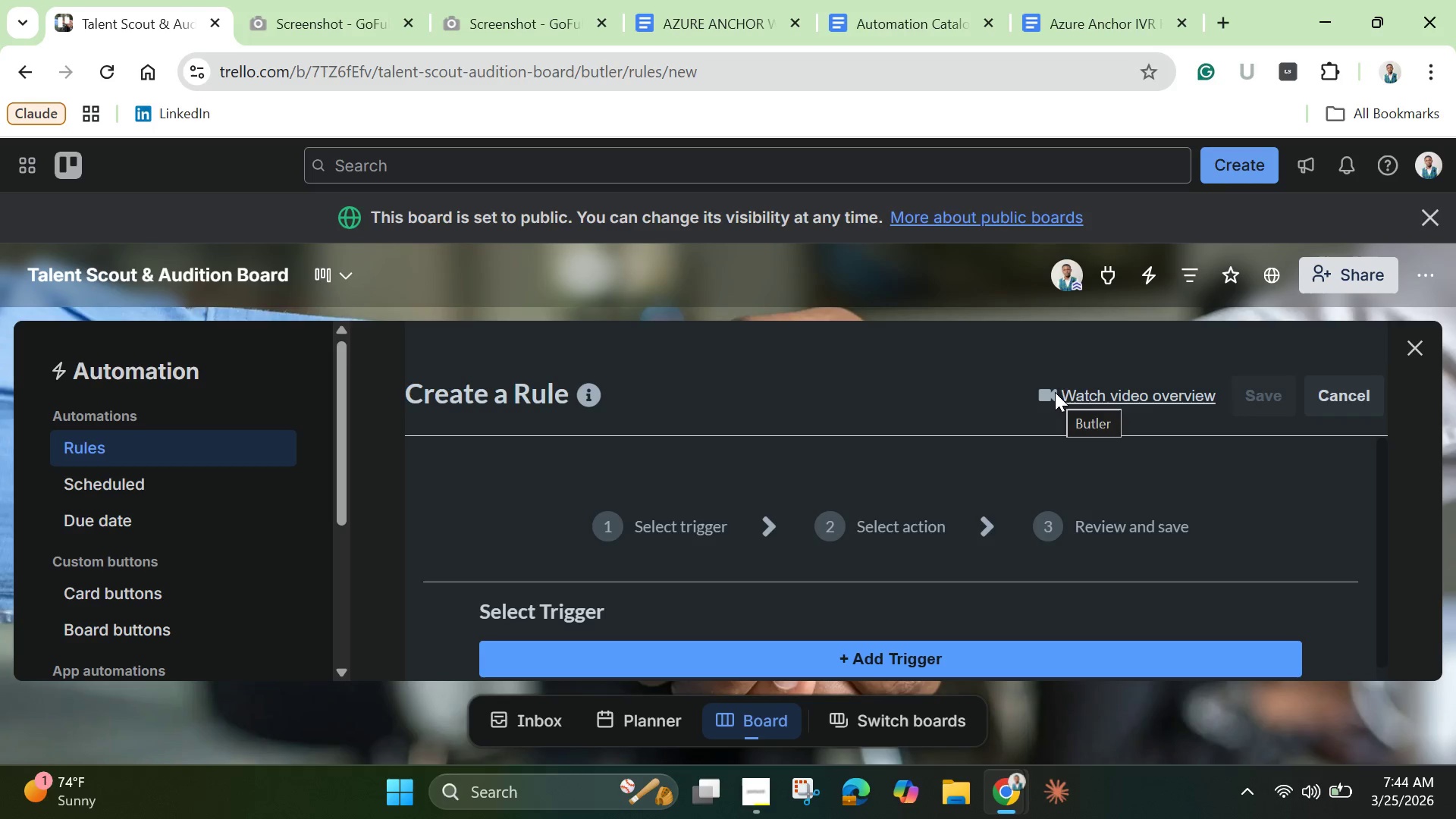 
wait(12.59)
 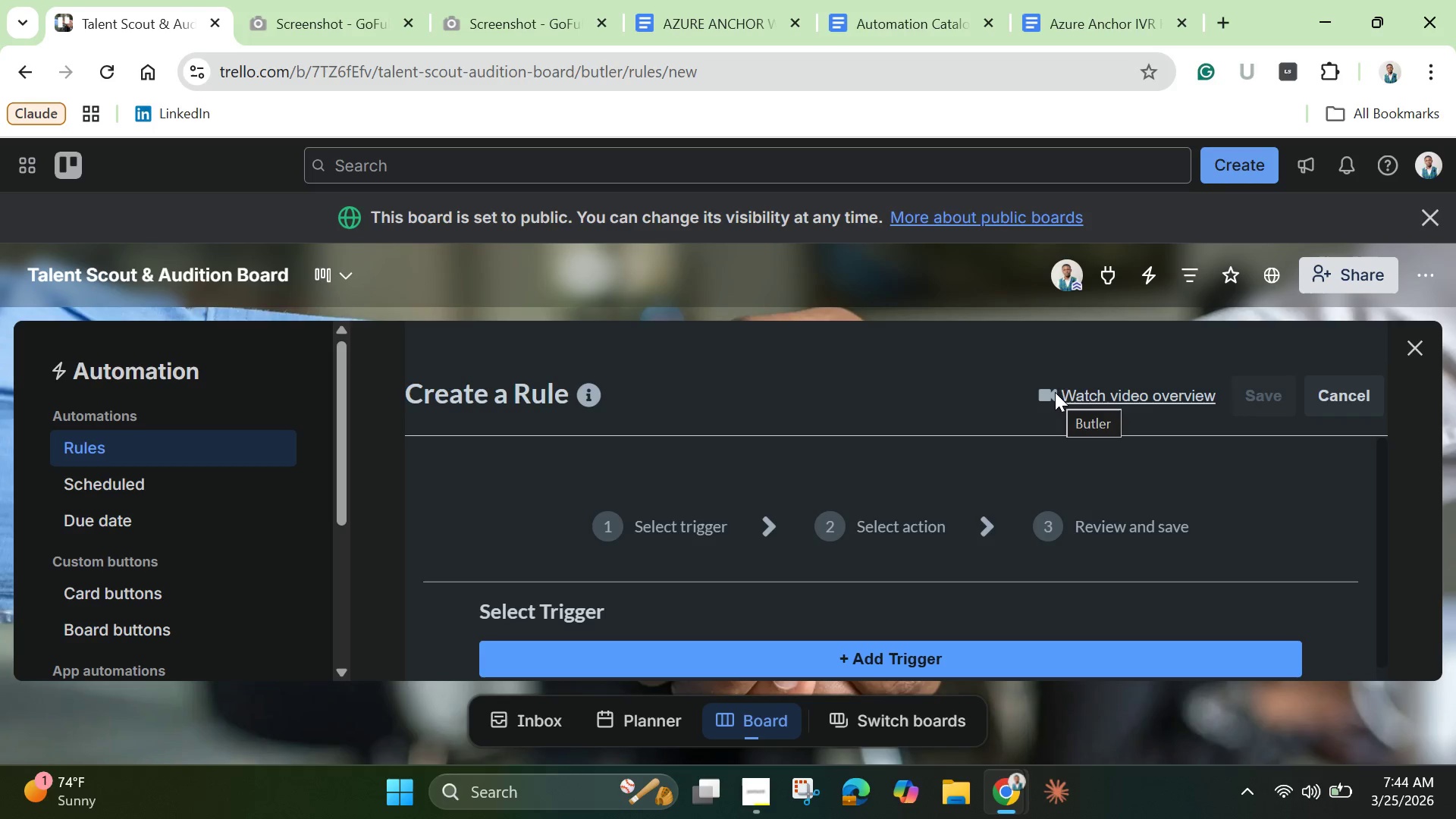 
scroll: coordinate [1083, 373], scroll_direction: down, amount: 2.0
 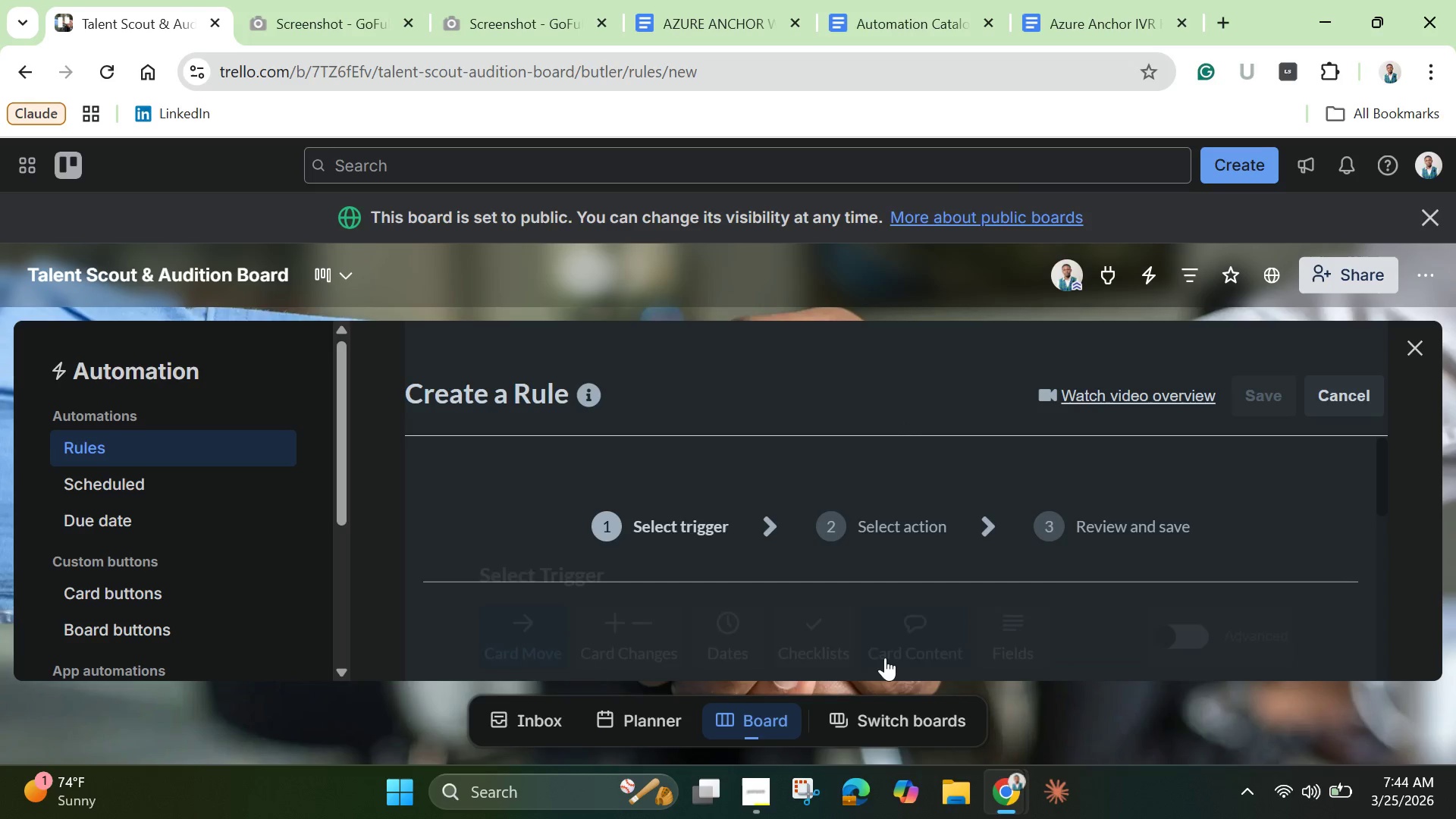 
left_click([885, 657])
 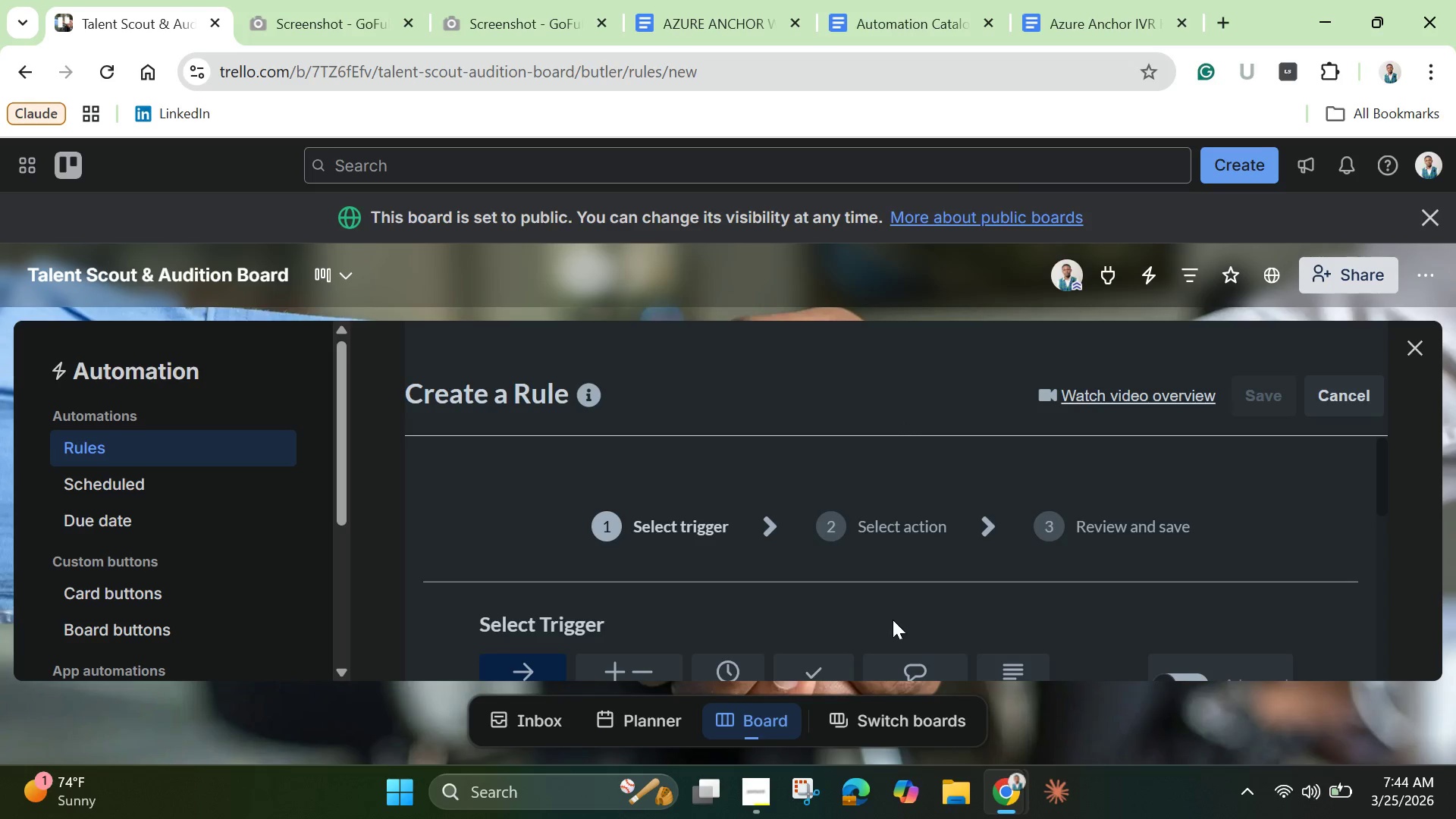 
scroll: coordinate [697, 505], scroll_direction: down, amount: 3.0
 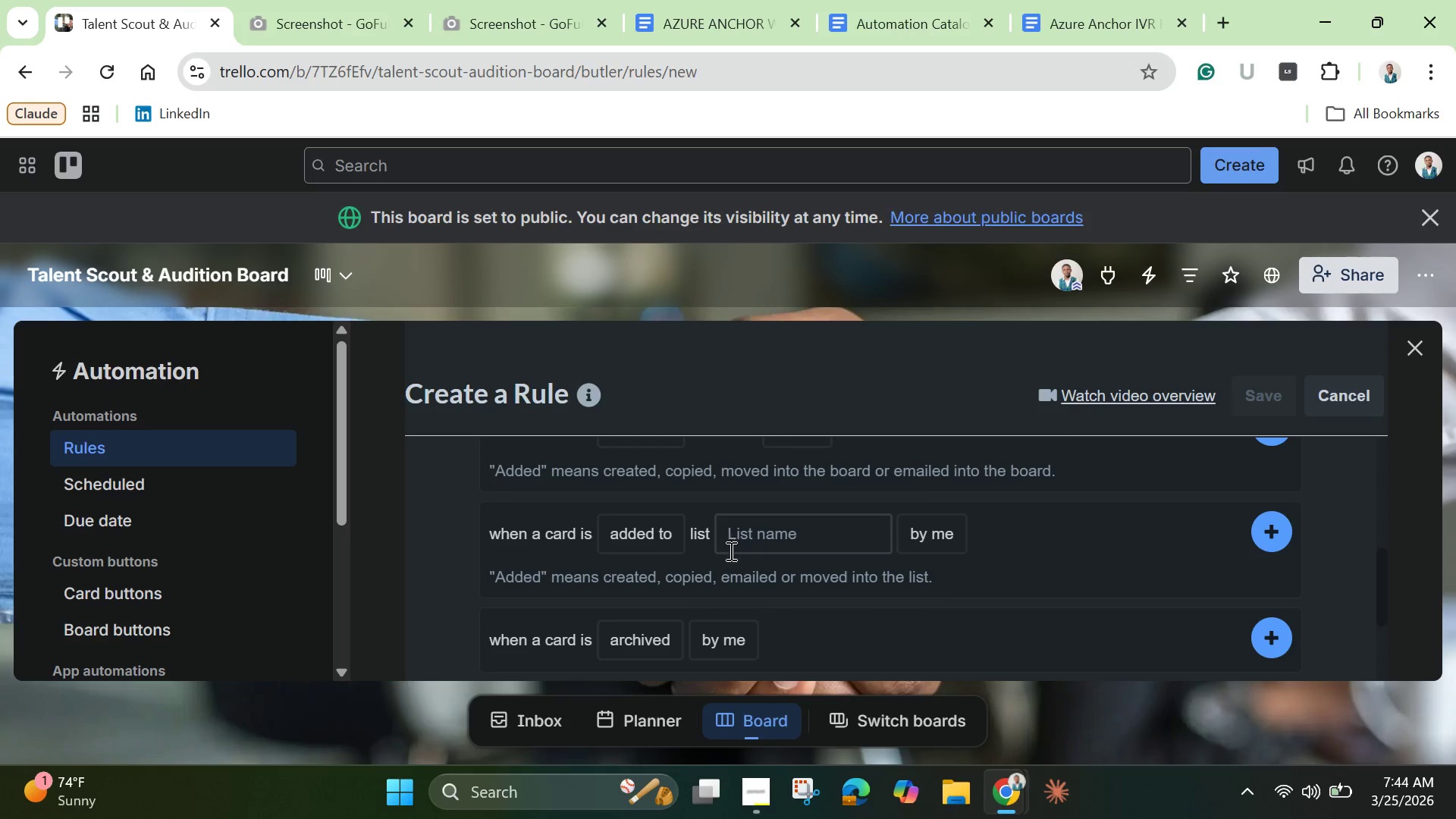 
left_click([746, 538])
 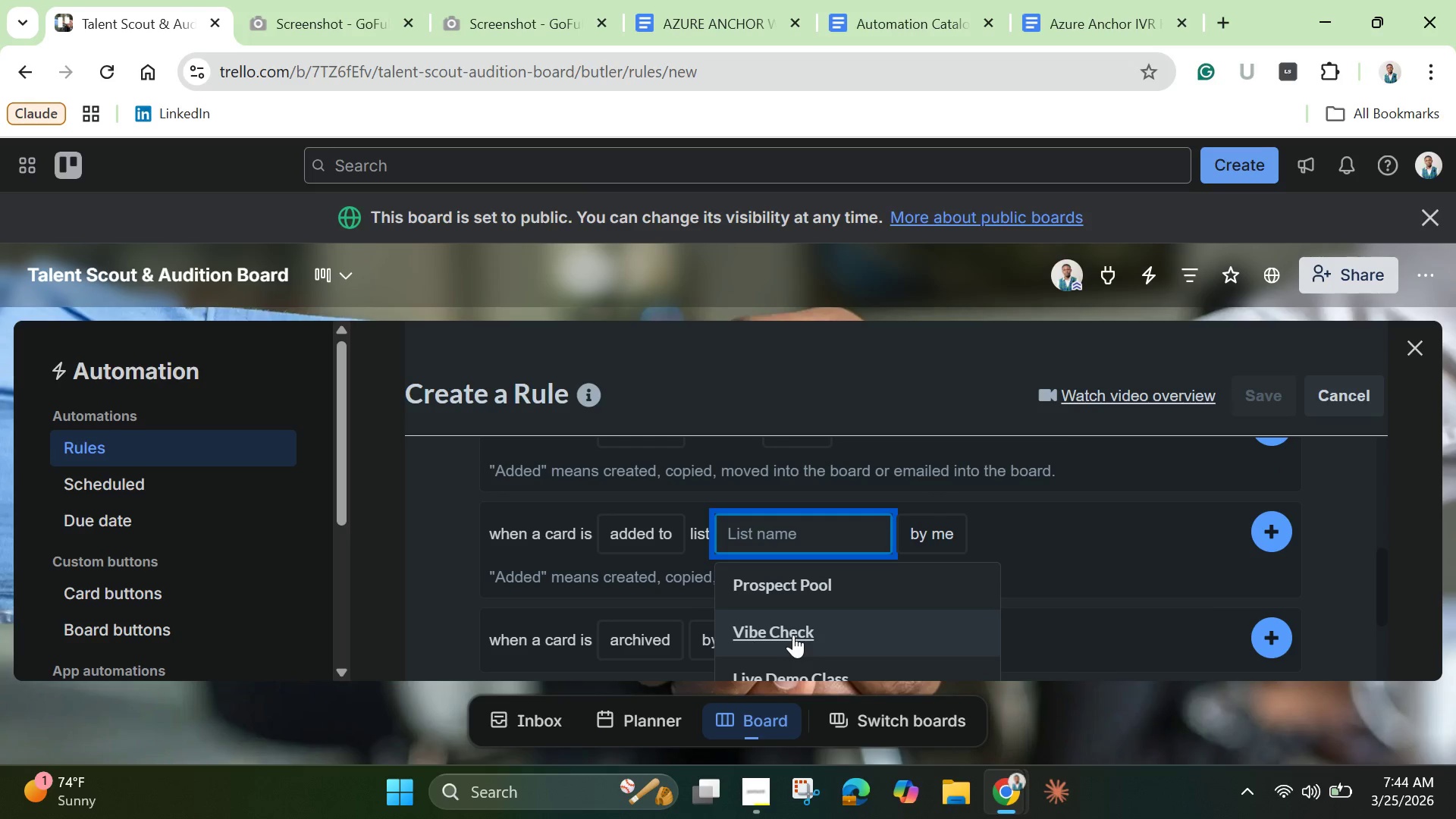 
scroll: coordinate [793, 635], scroll_direction: down, amount: 1.0
 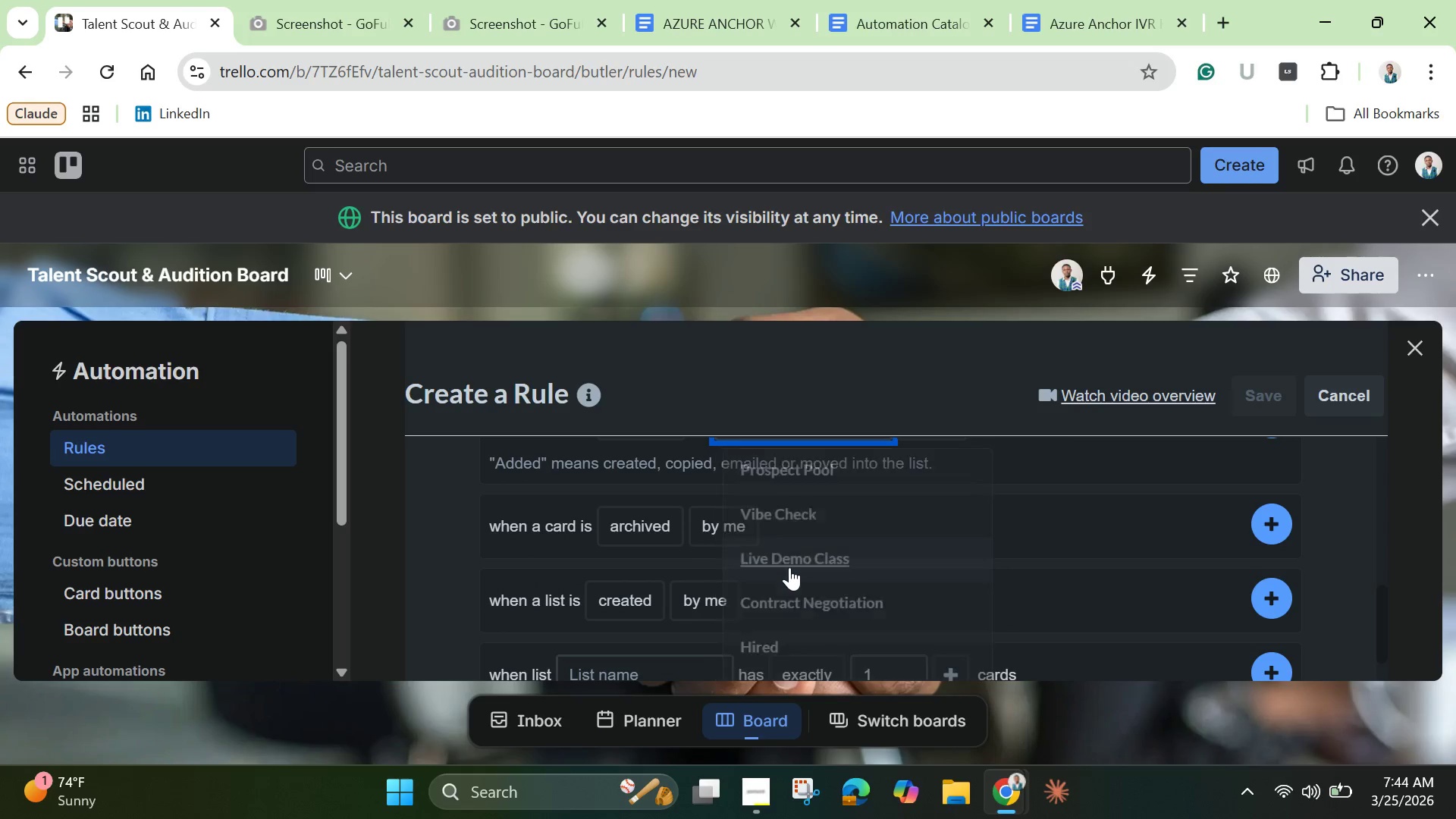 
left_click([789, 567])
 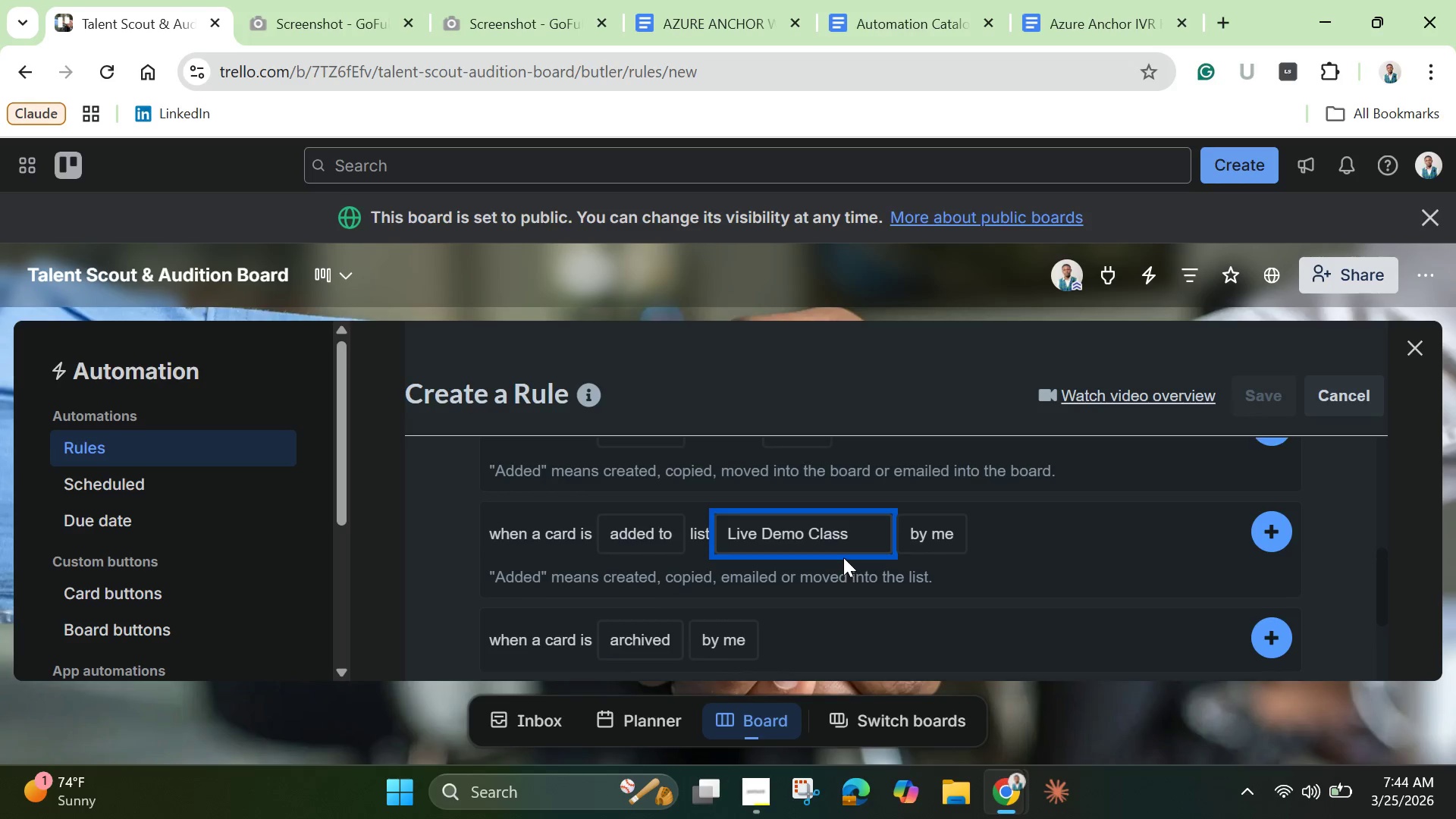 
scroll: coordinate [843, 557], scroll_direction: up, amount: 1.0
 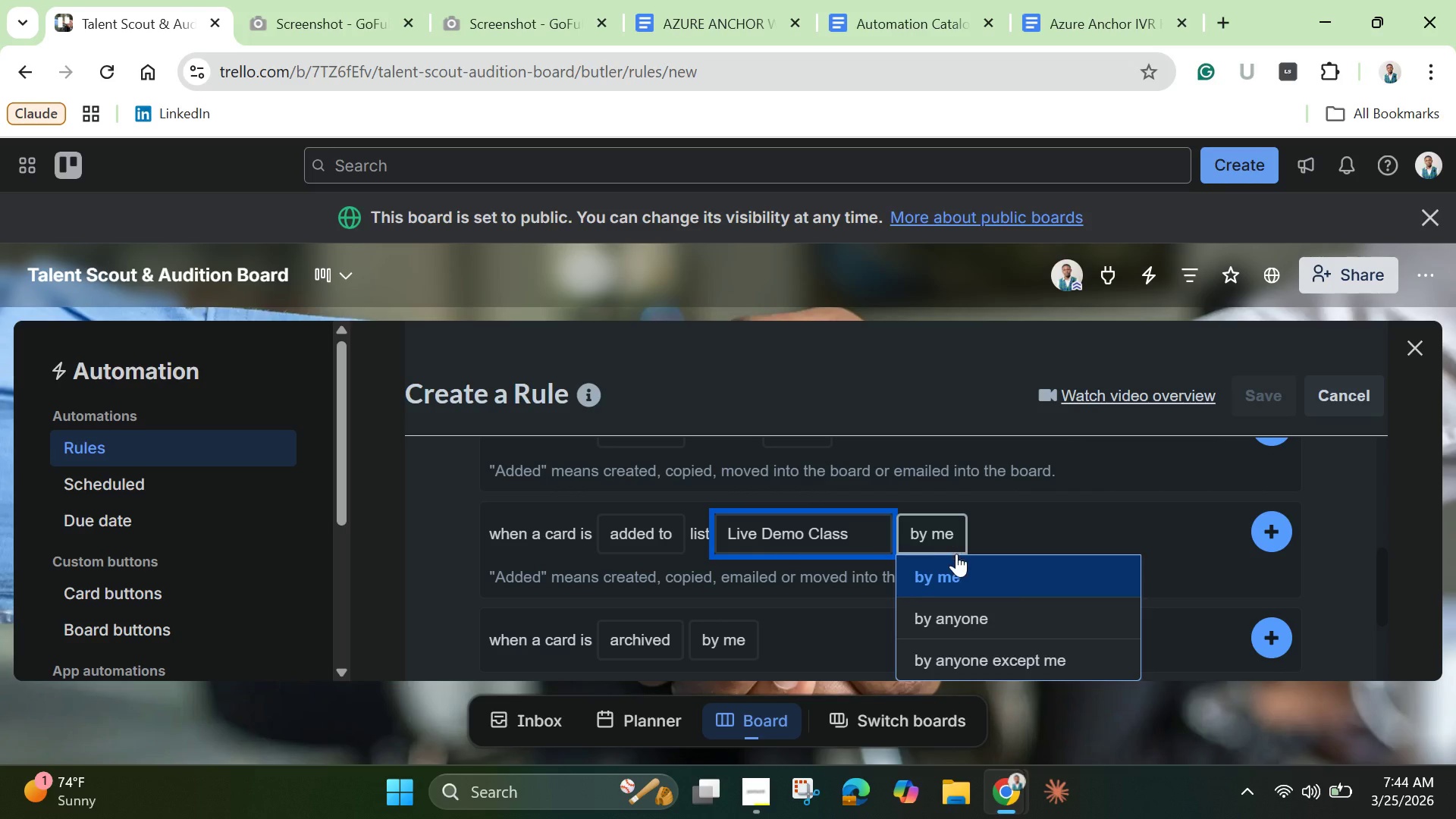 
left_click([955, 547])
 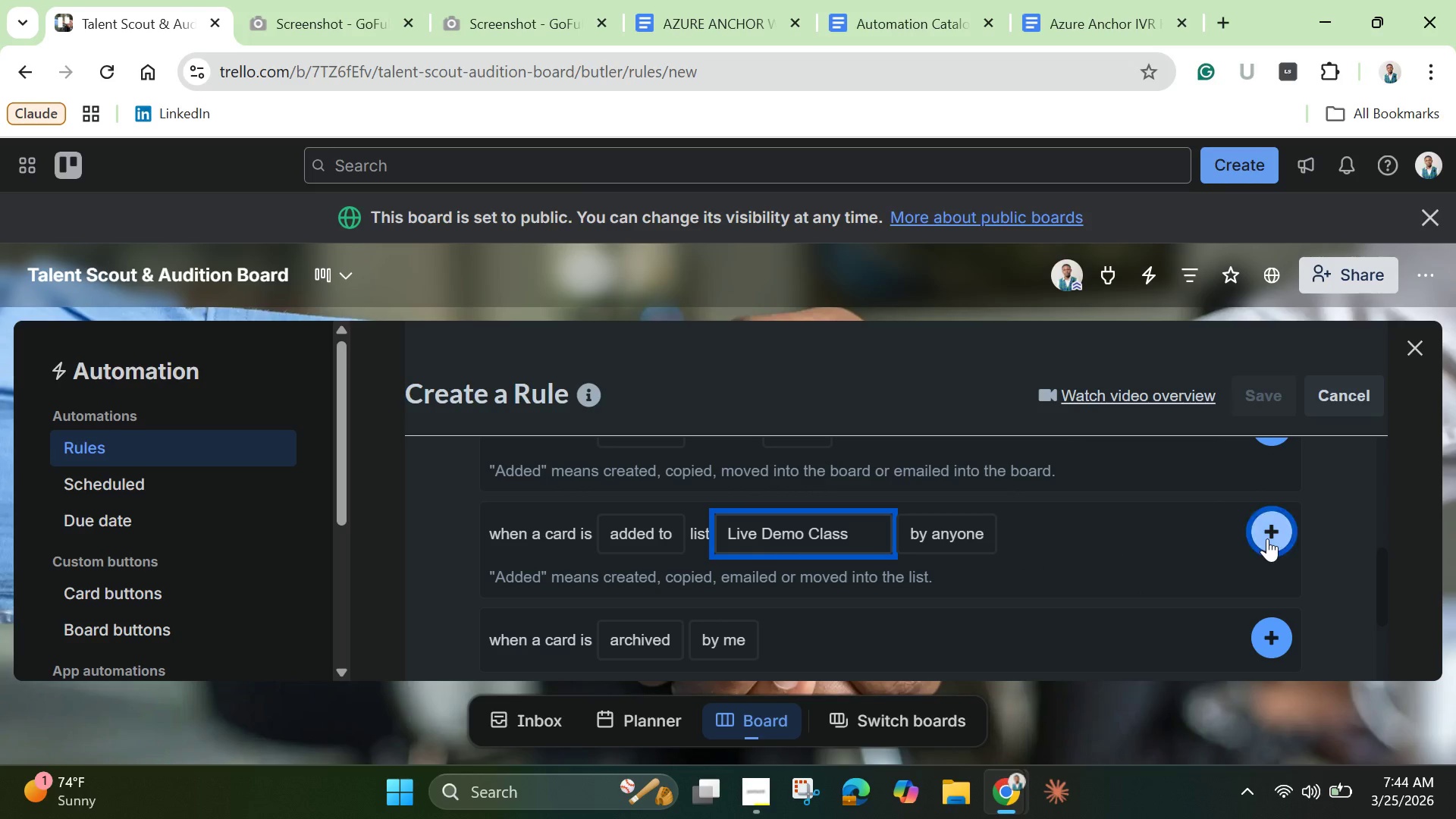 
left_click([1267, 538])
 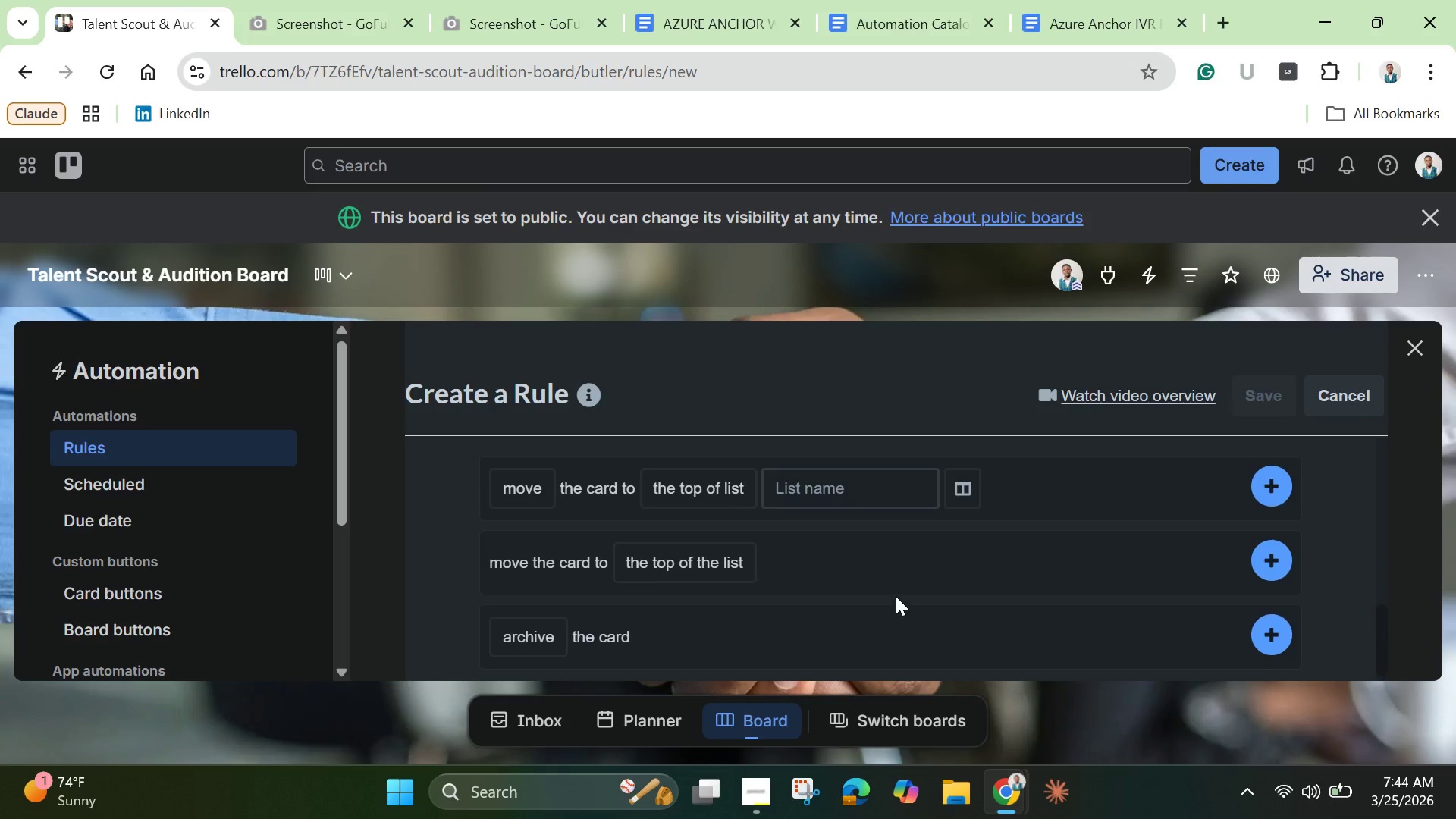 
scroll: coordinate [896, 596], scroll_direction: up, amount: 2.0
 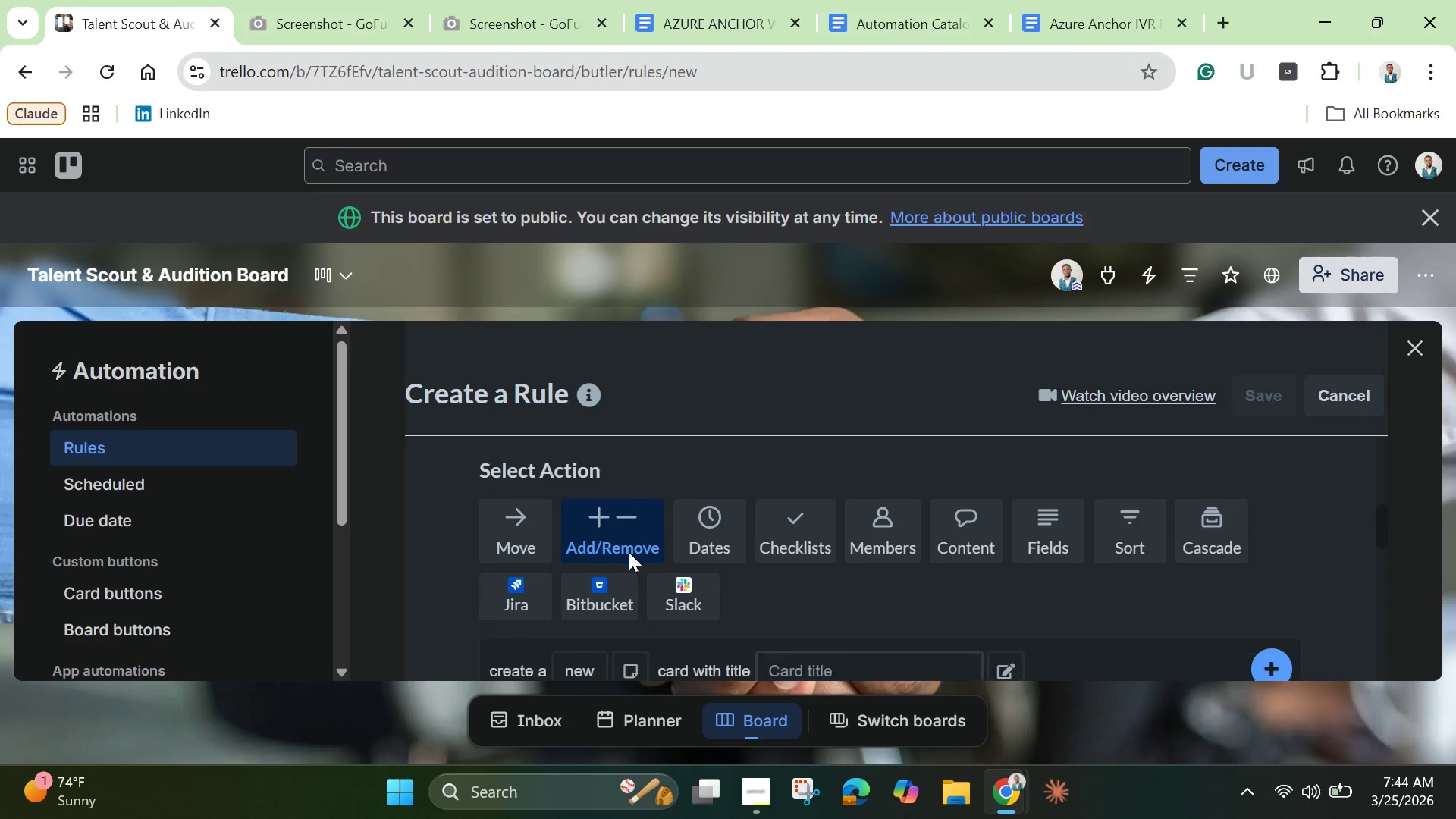 
scroll: coordinate [637, 567], scroll_direction: down, amount: 4.0
 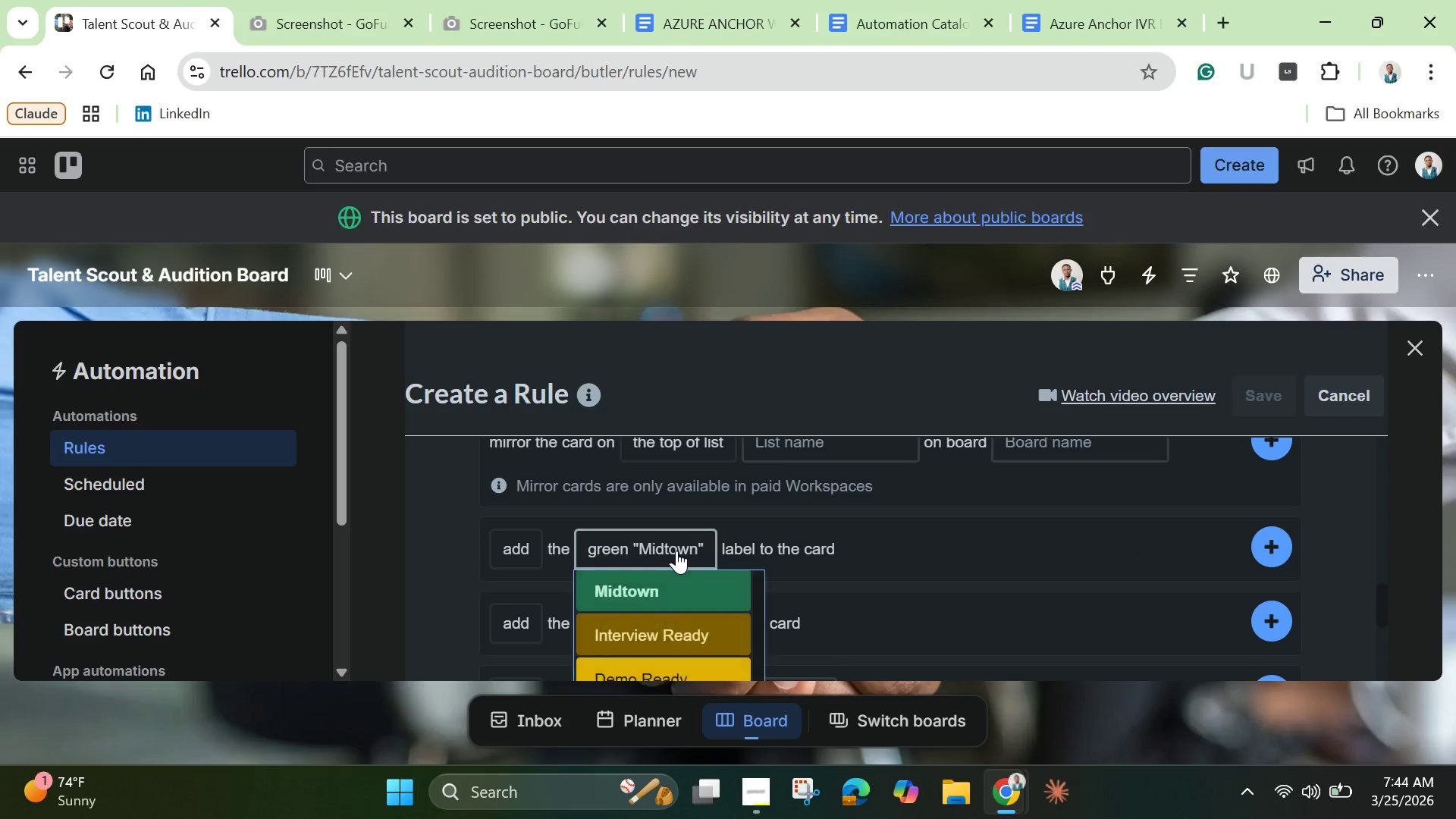 
left_click([676, 551])
 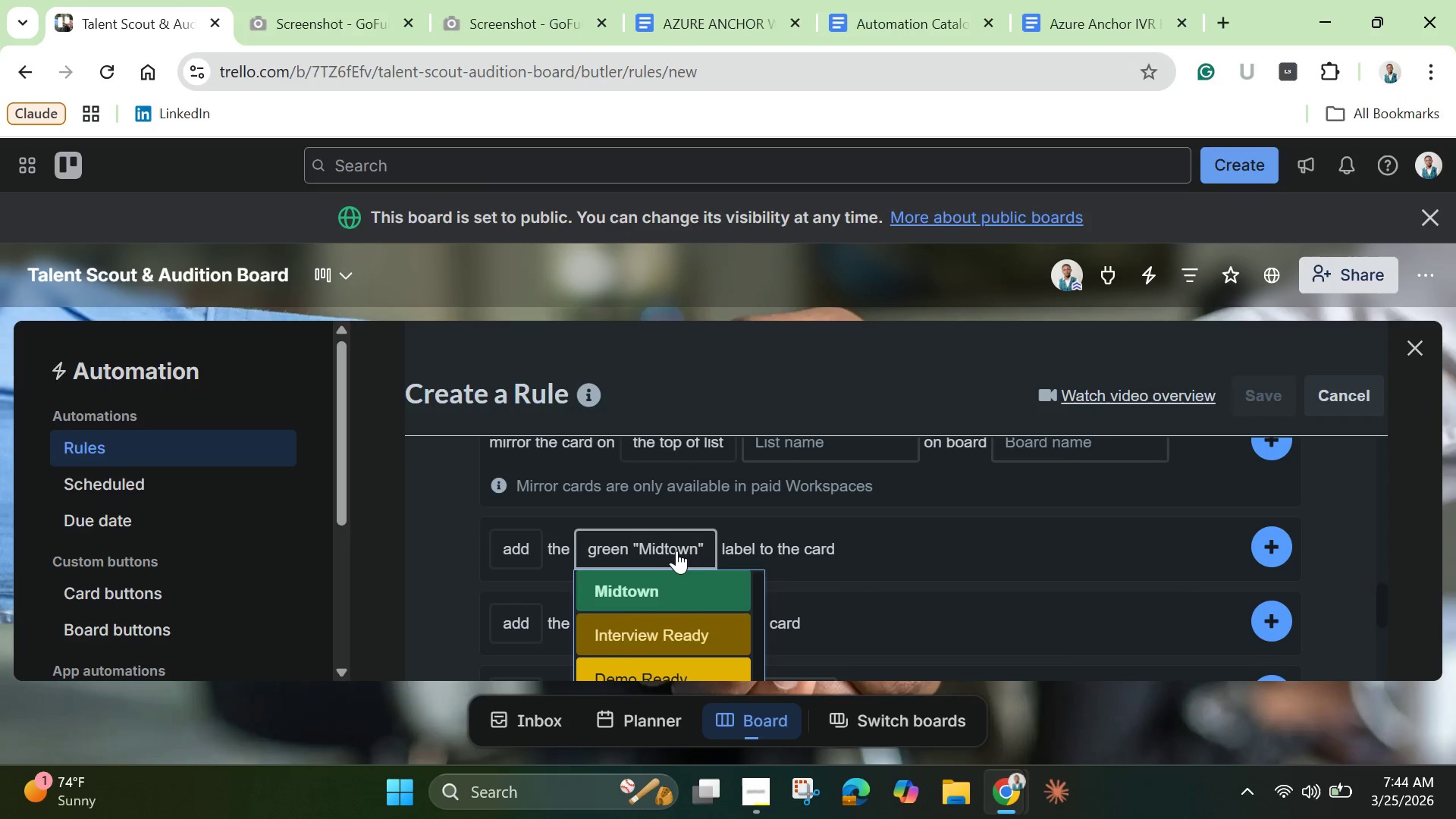 
scroll: coordinate [675, 663], scroll_direction: down, amount: 3.0
 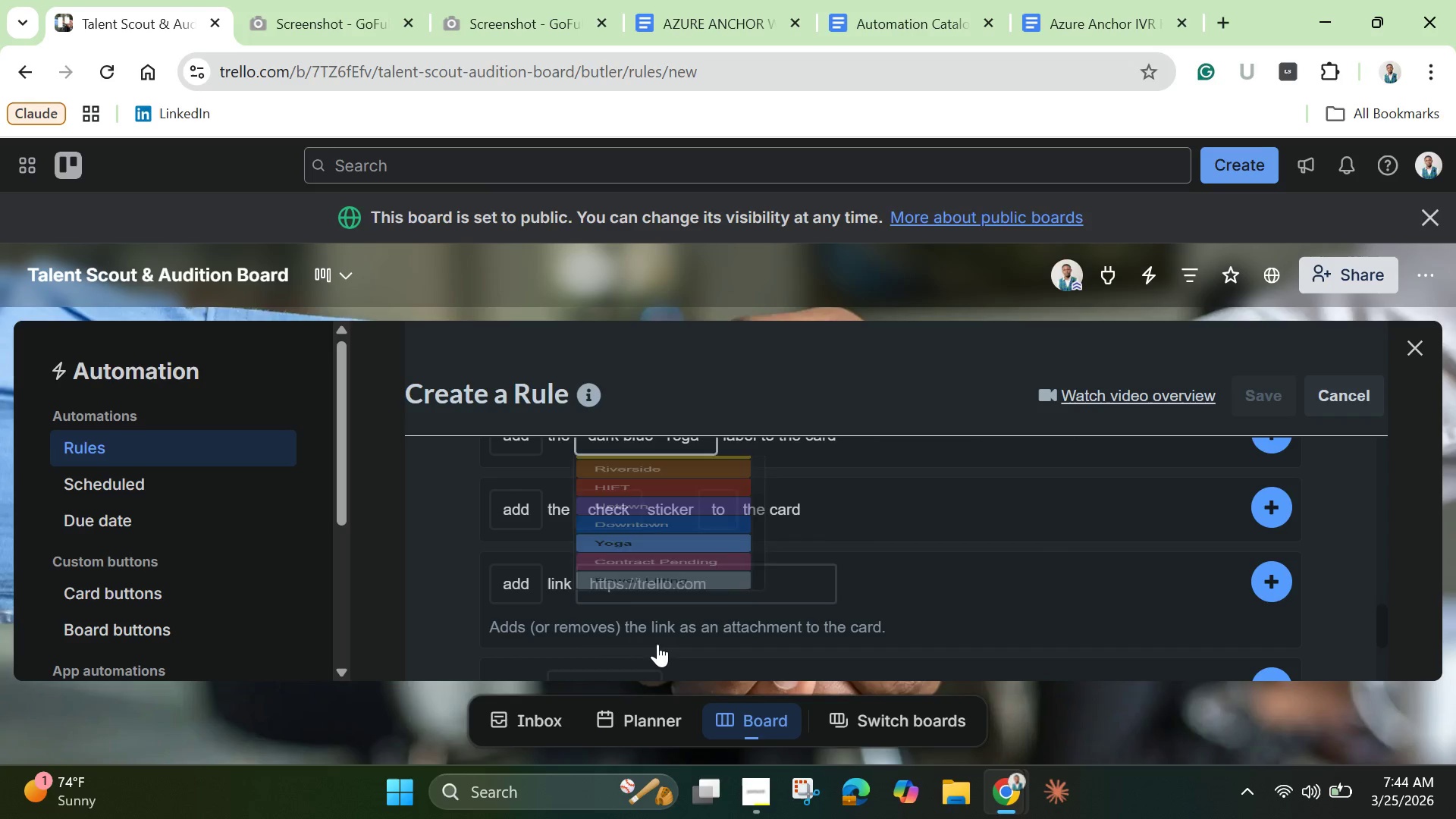 
left_click([657, 644])
 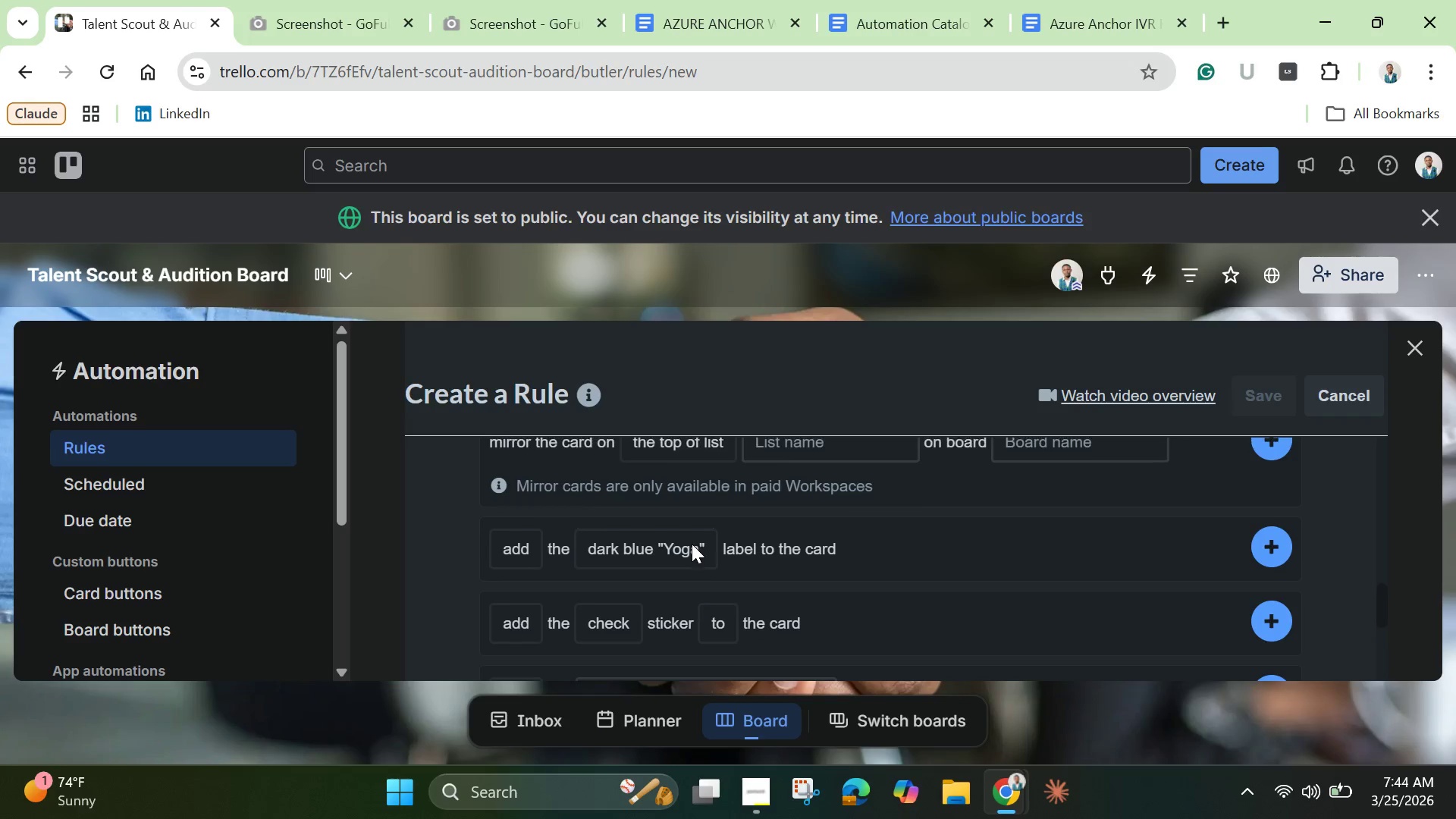 
scroll: coordinate [692, 544], scroll_direction: up, amount: 1.0
 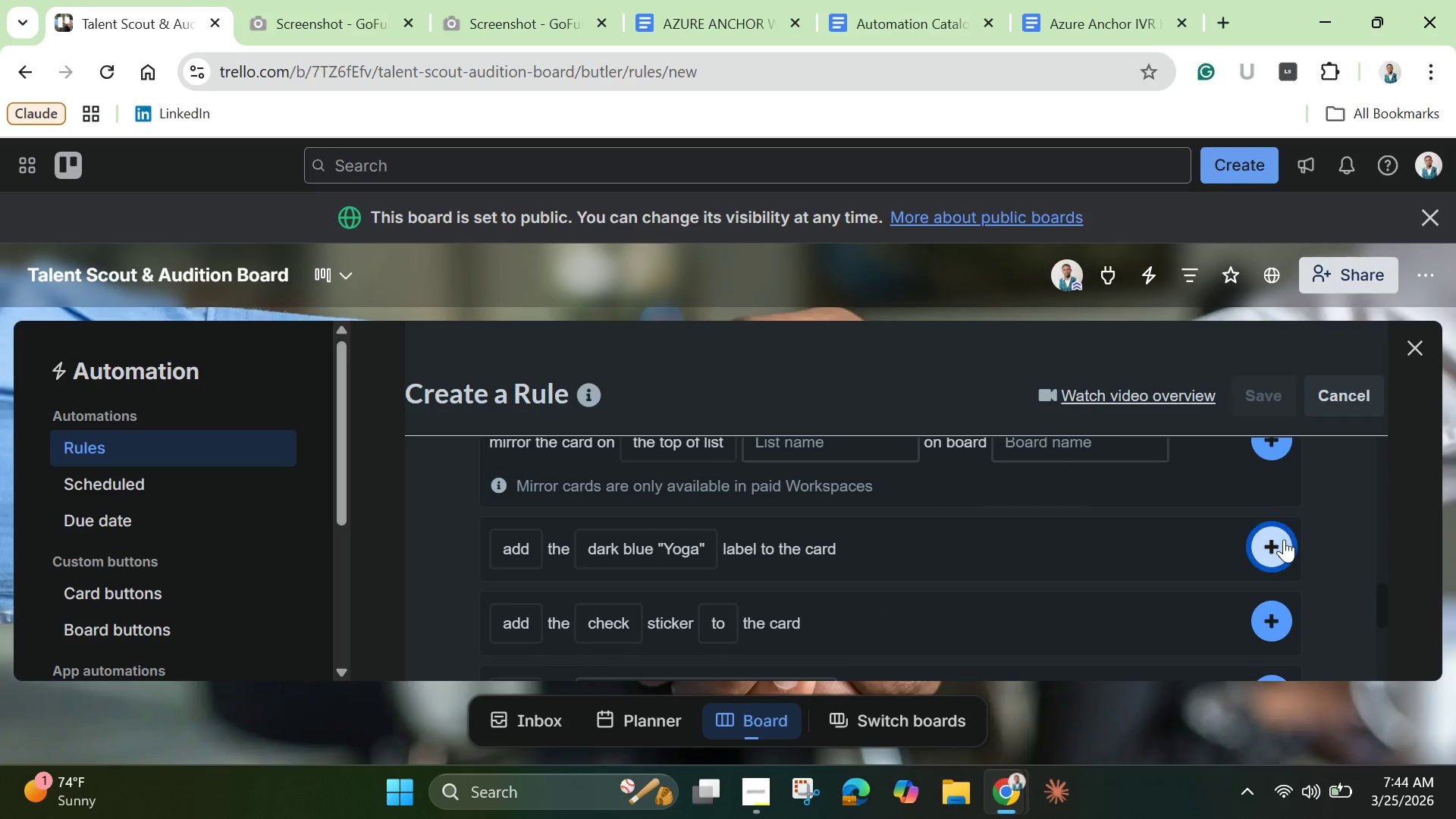 
left_click([1284, 539])
 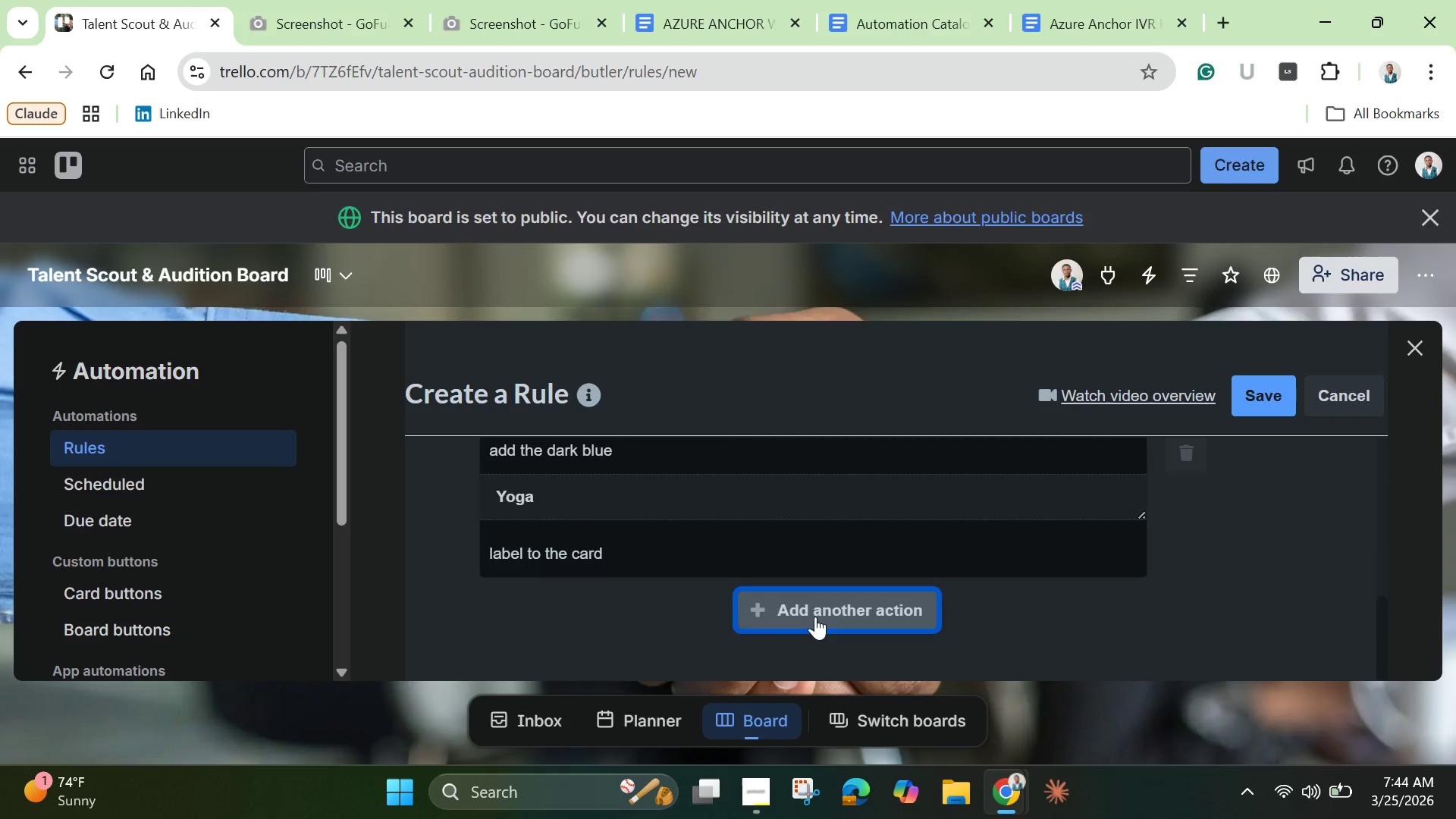 
left_click([815, 617])
 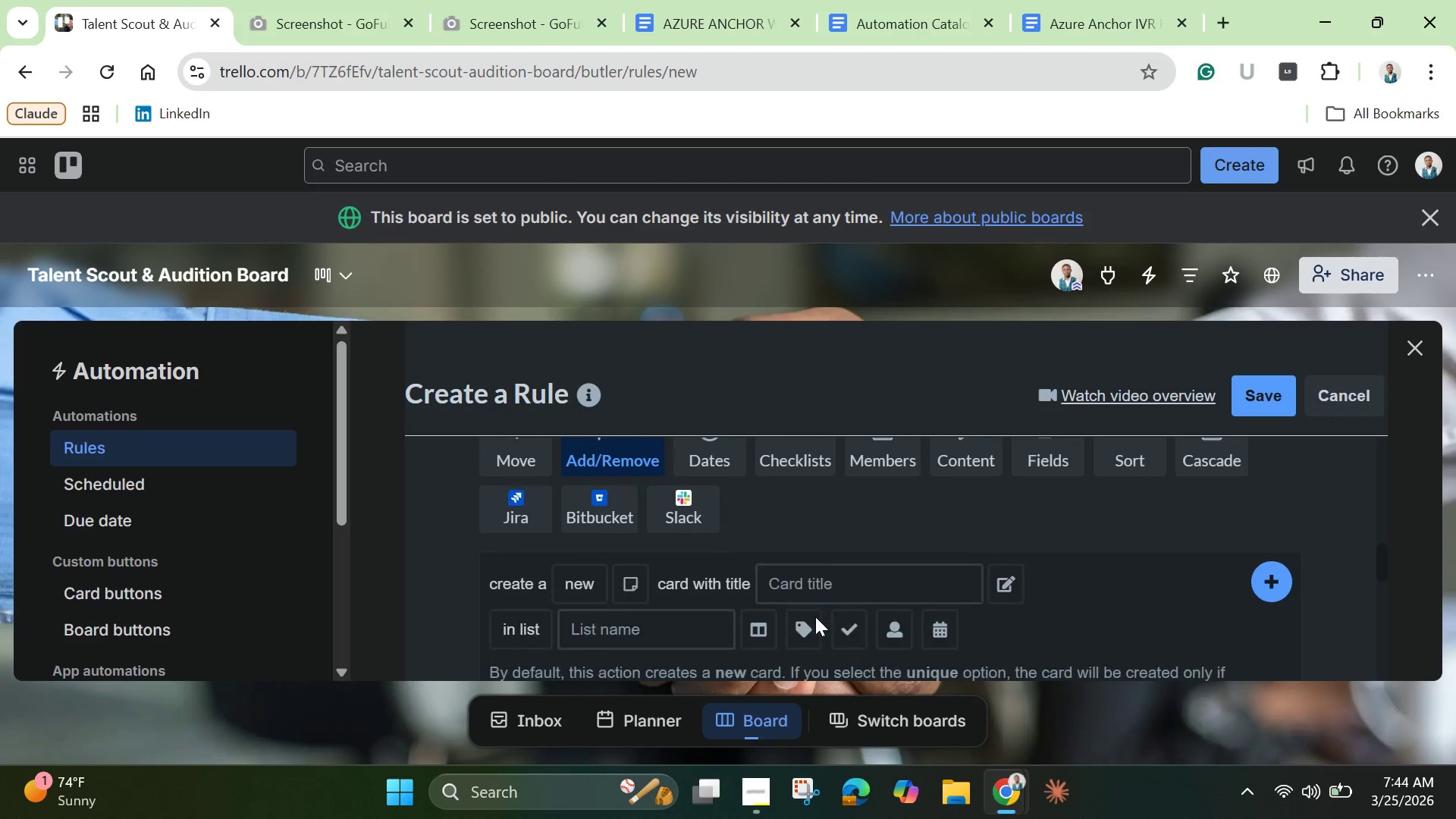 
scroll: coordinate [810, 620], scroll_direction: down, amount: 4.0
 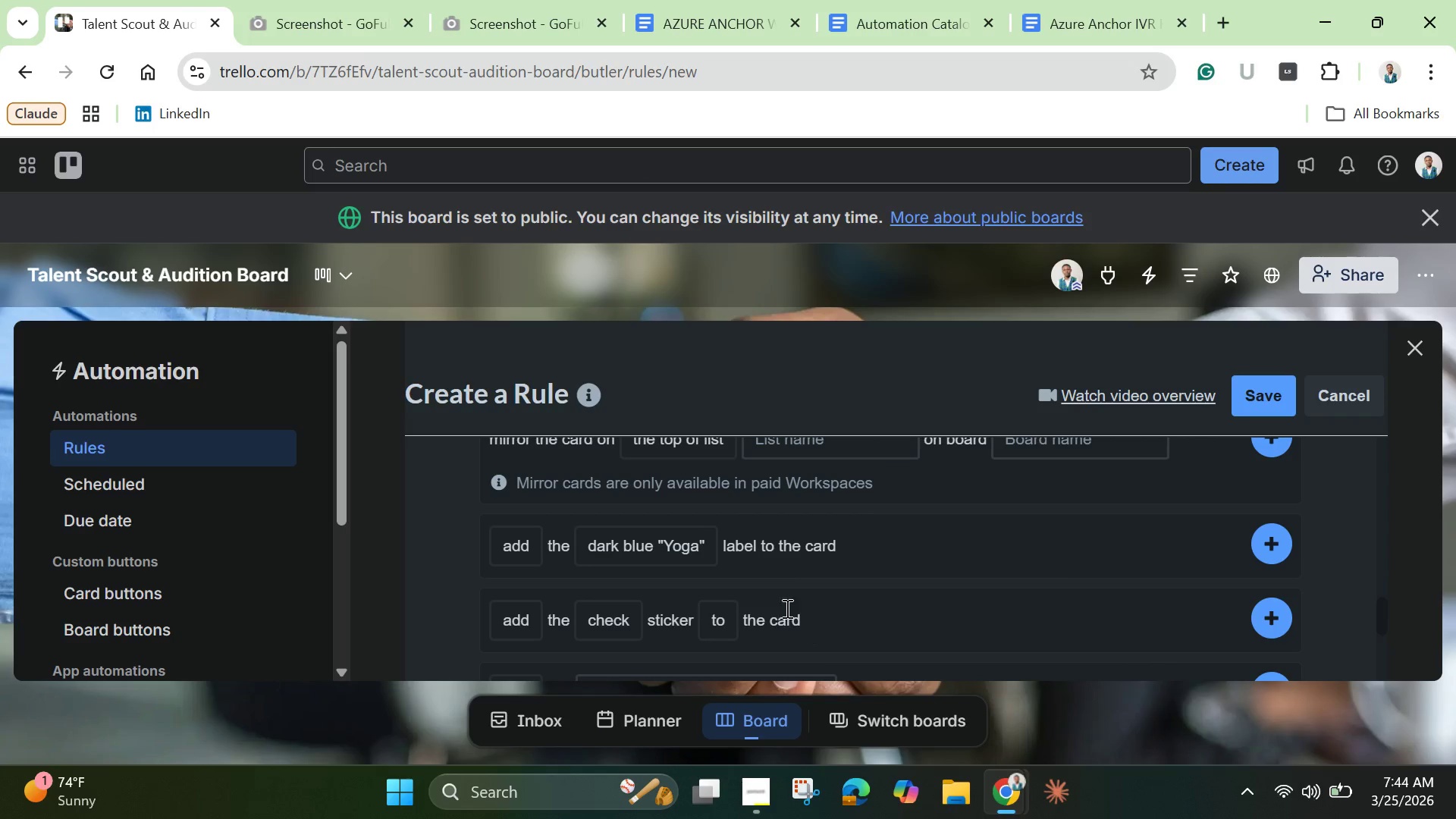 
mouse_move([626, 548])
 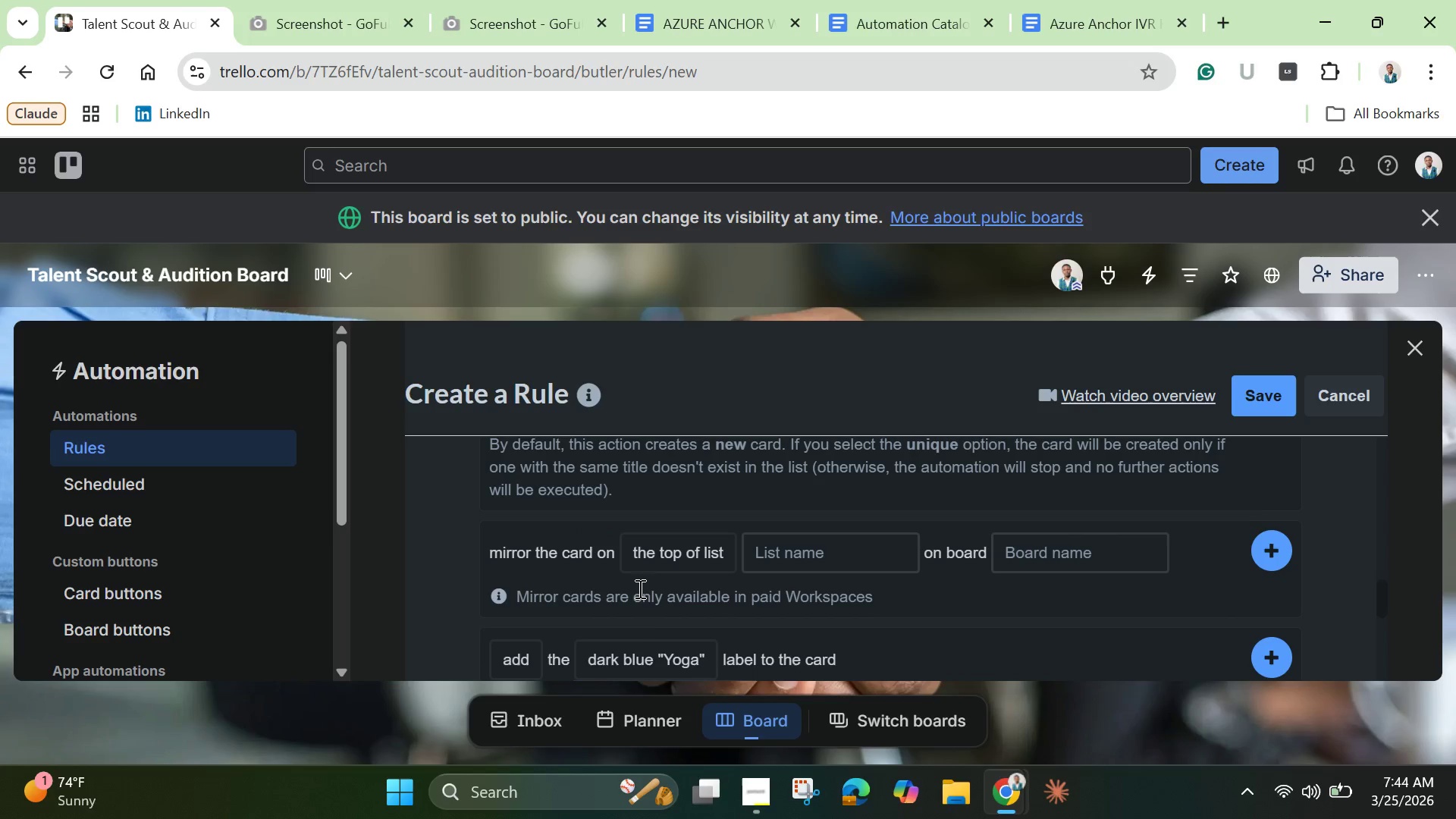 
scroll: coordinate [632, 573], scroll_direction: up, amount: 1.0
 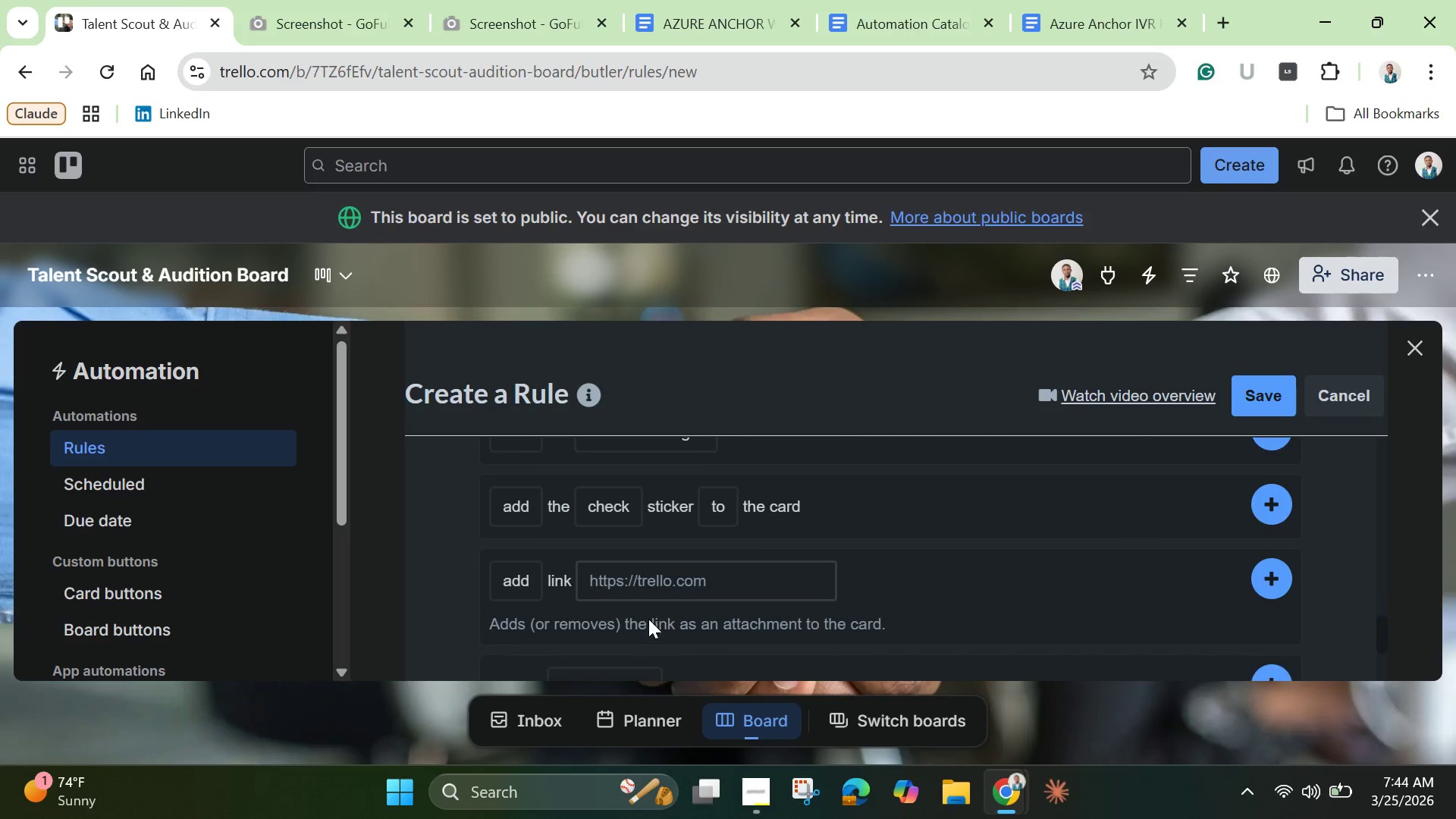 
scroll: coordinate [648, 619], scroll_direction: down, amount: 2.0
 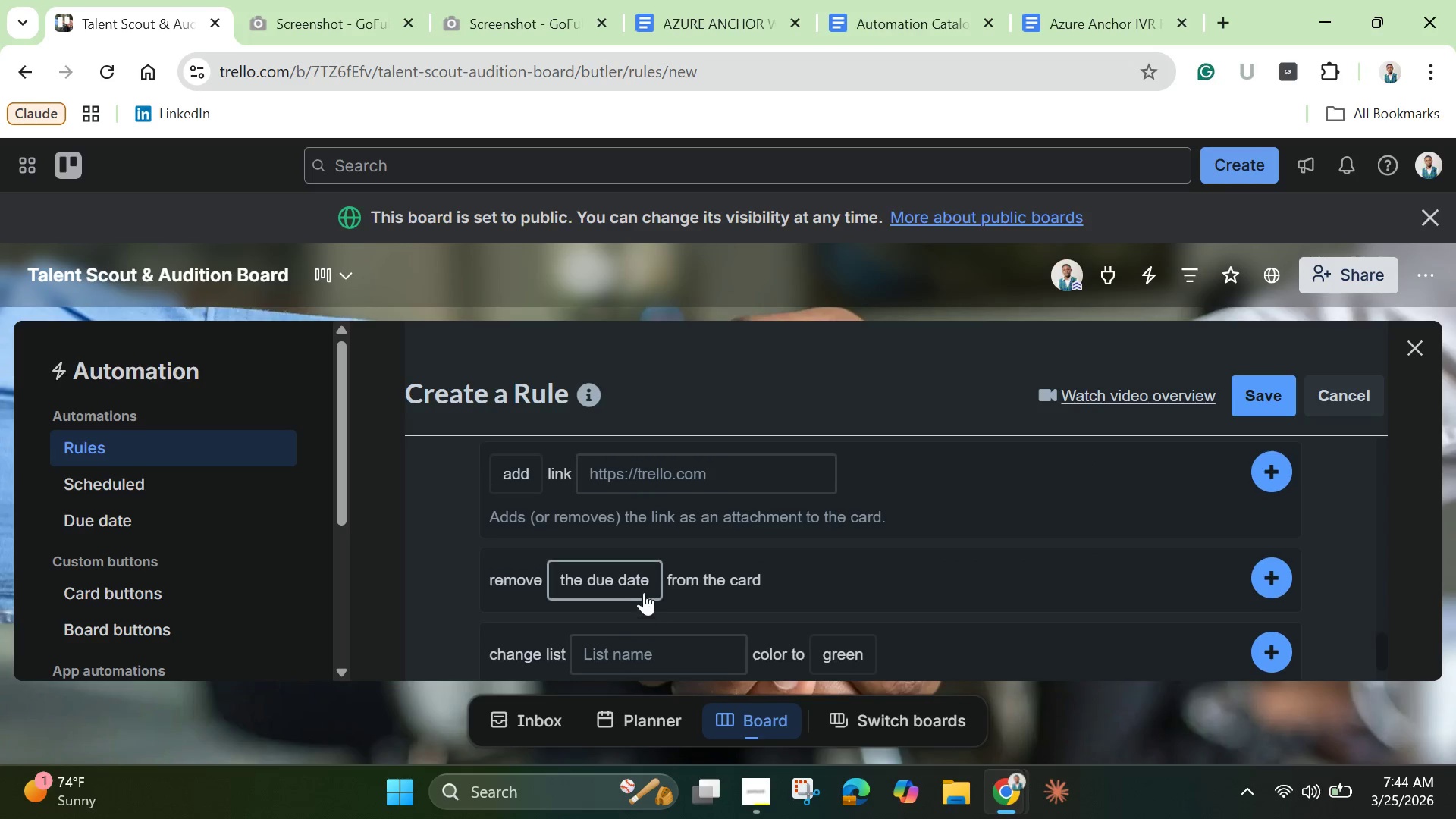 
scroll: coordinate [643, 582], scroll_direction: up, amount: 2.0
 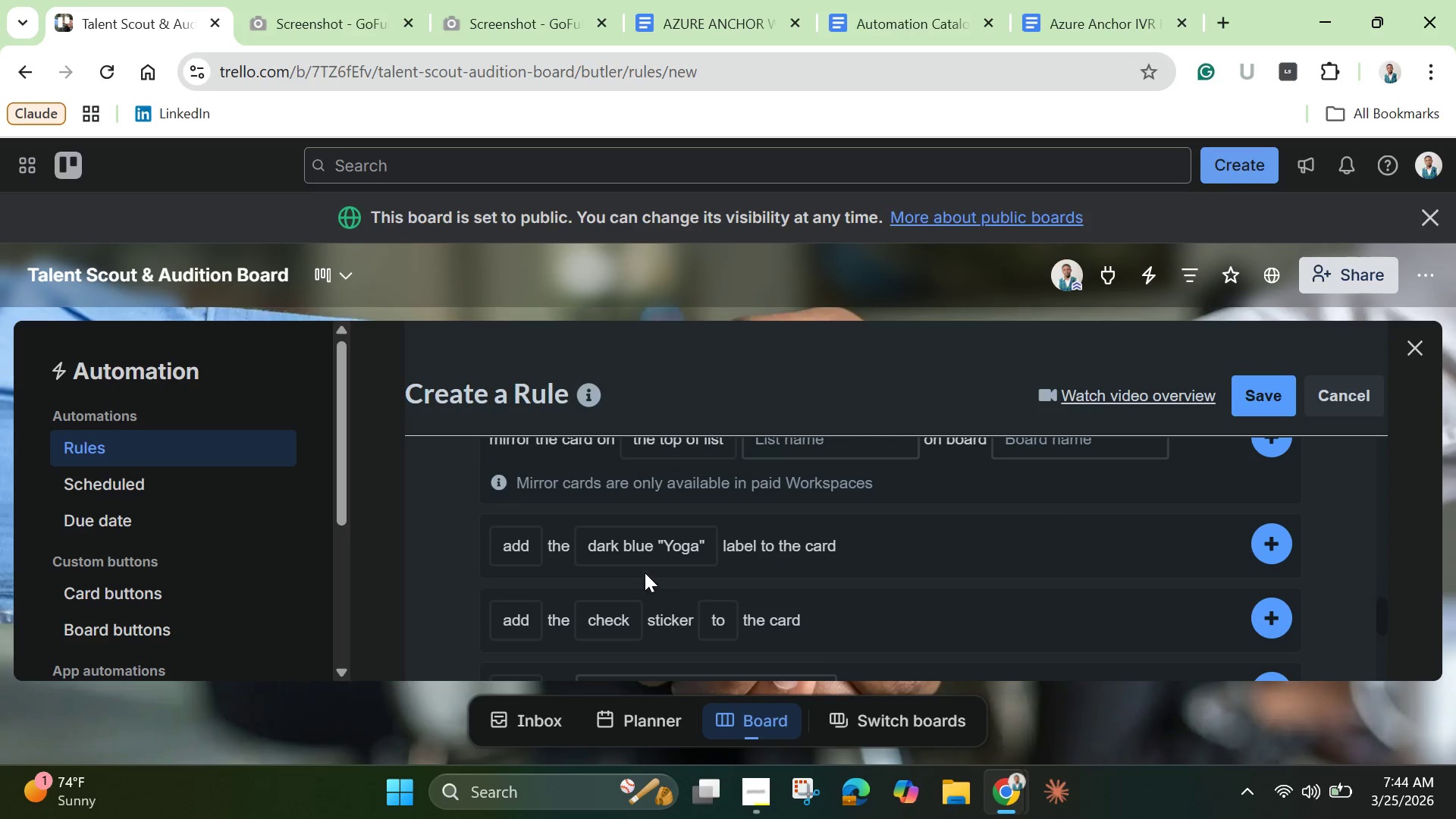 
scroll: coordinate [643, 582], scroll_direction: down, amount: 1.0
 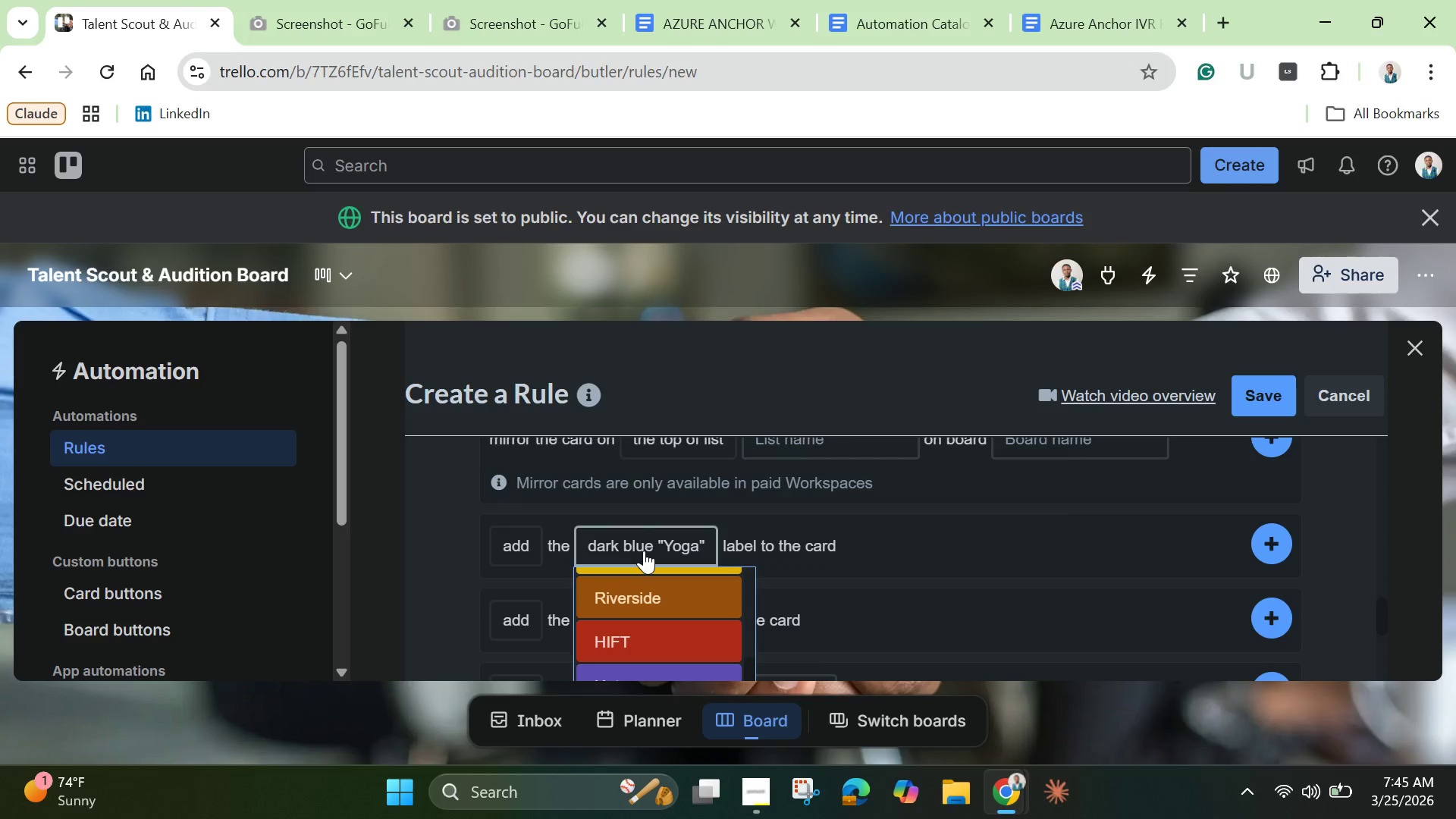 
left_click([644, 551])
 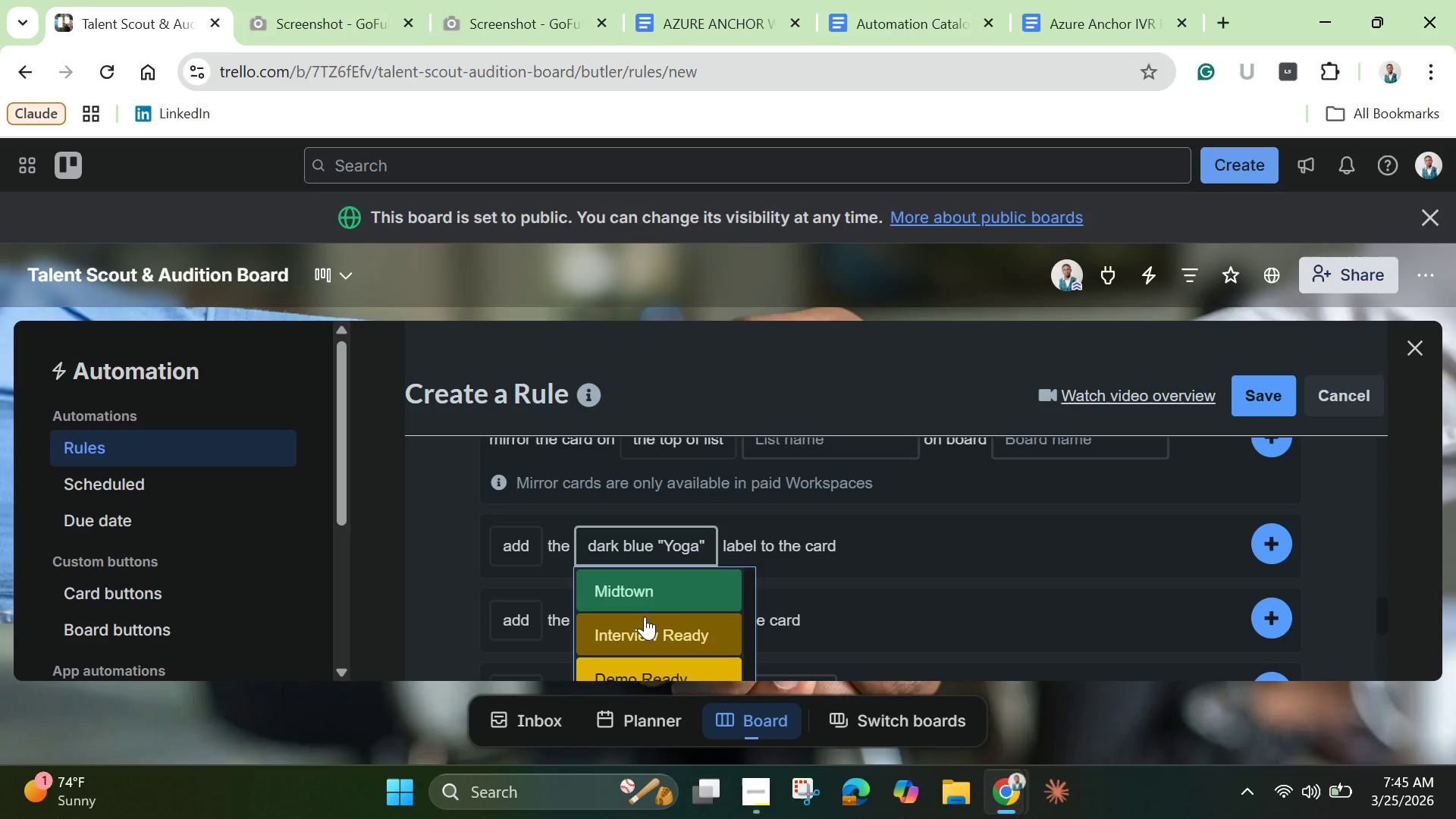 
scroll: coordinate [645, 617], scroll_direction: up, amount: 2.0
 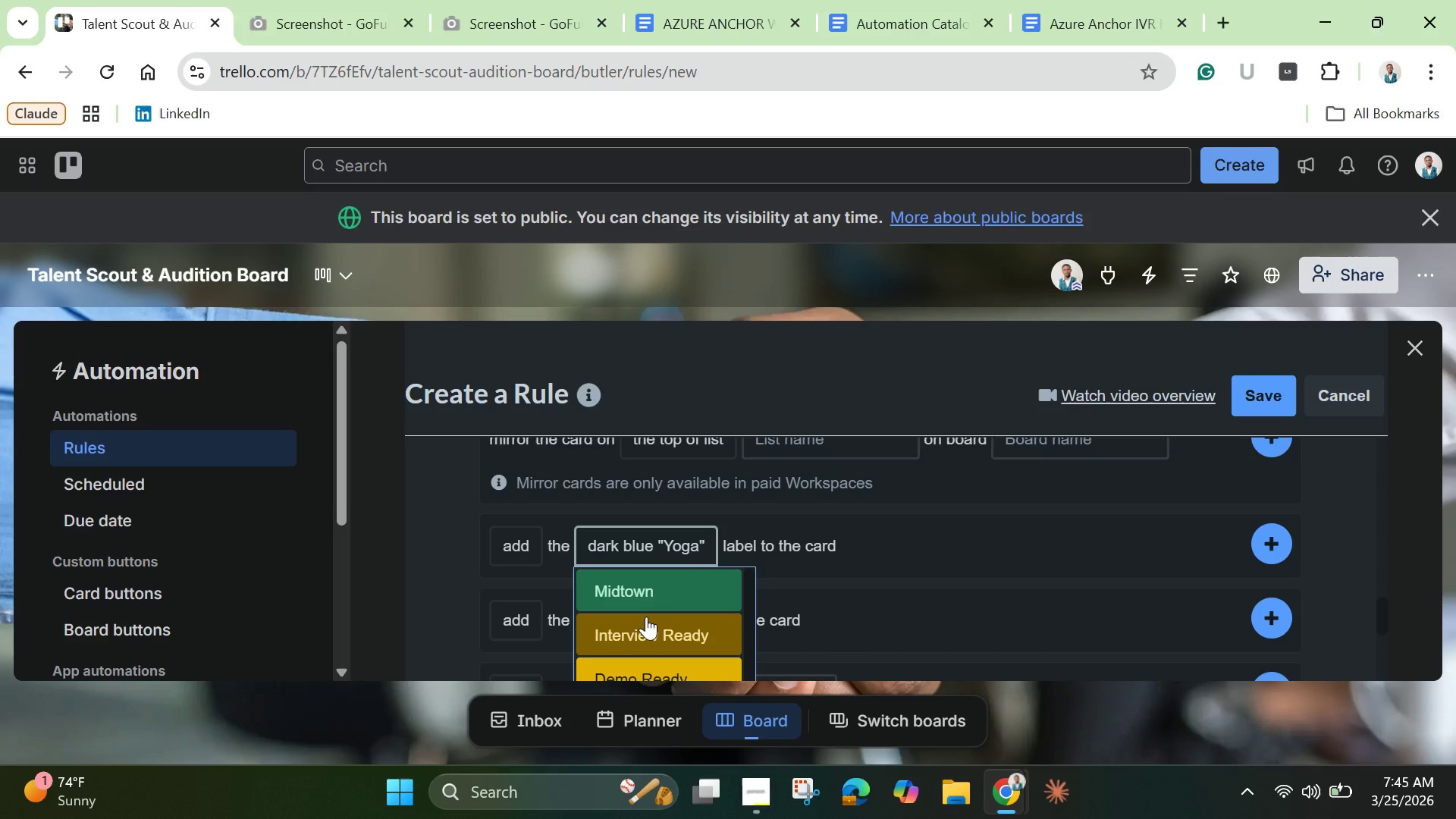 
scroll: coordinate [646, 617], scroll_direction: none, amount: 0.0
 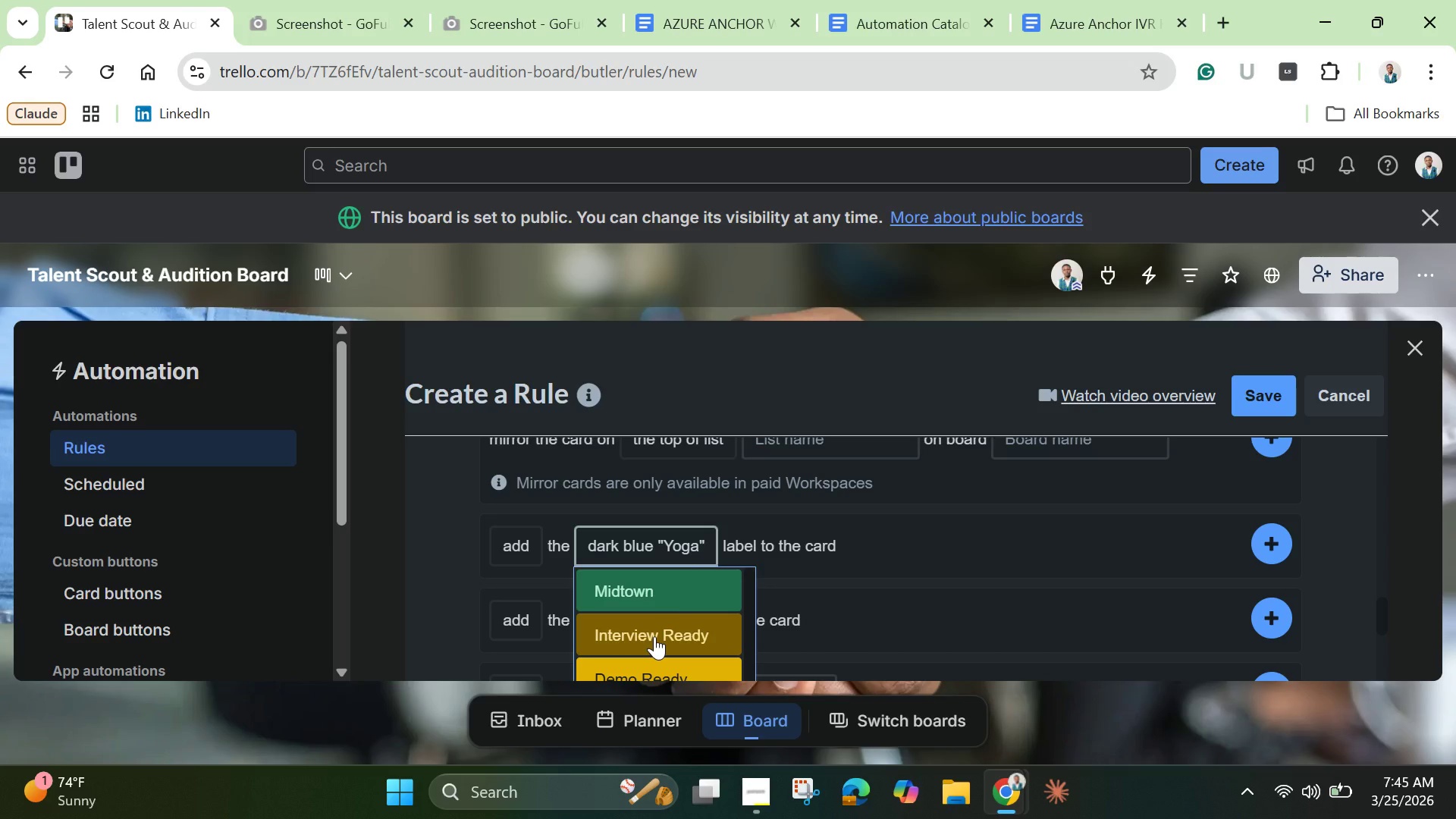 
left_click([654, 636])
 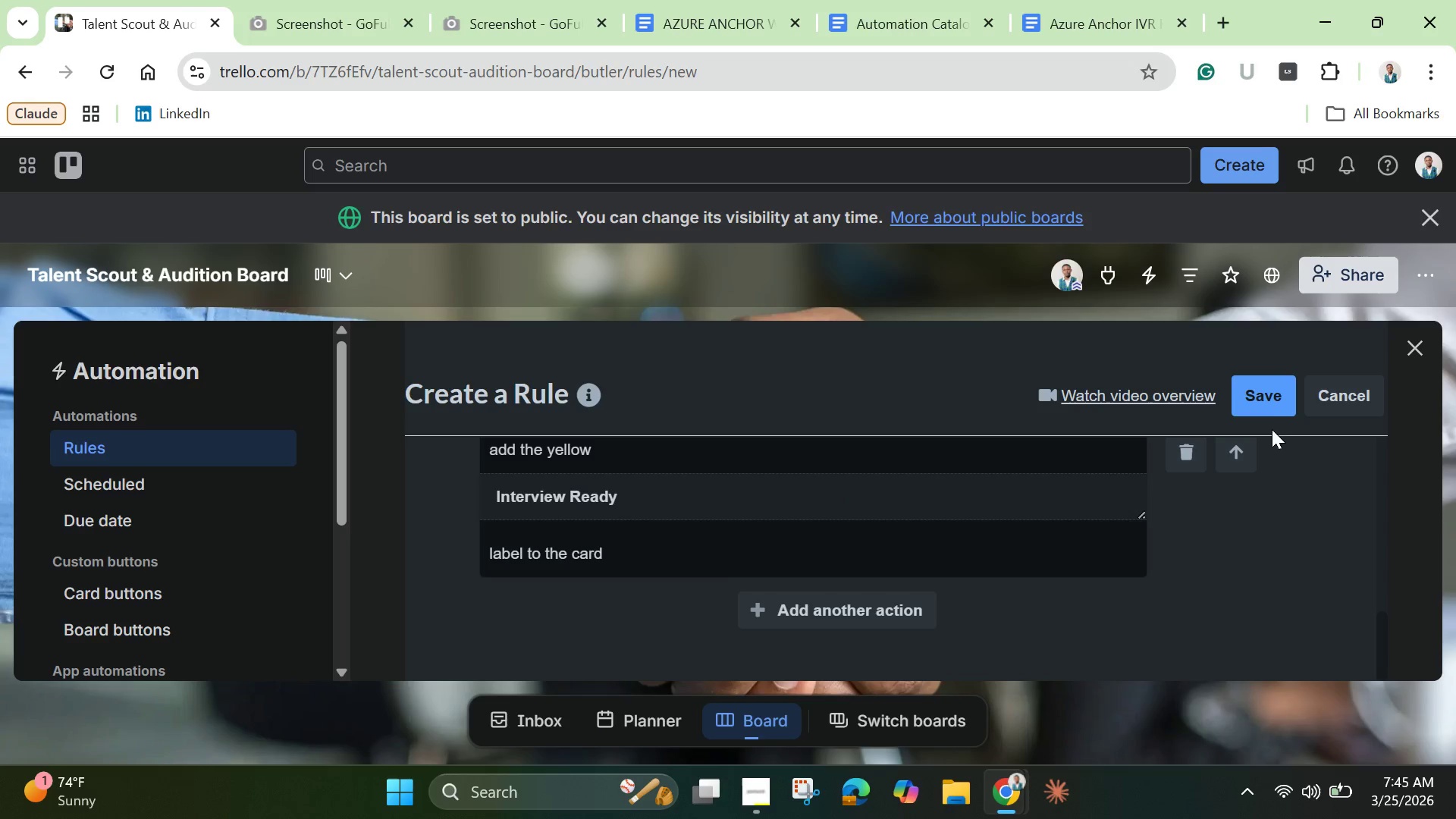 
left_click([1263, 406])
 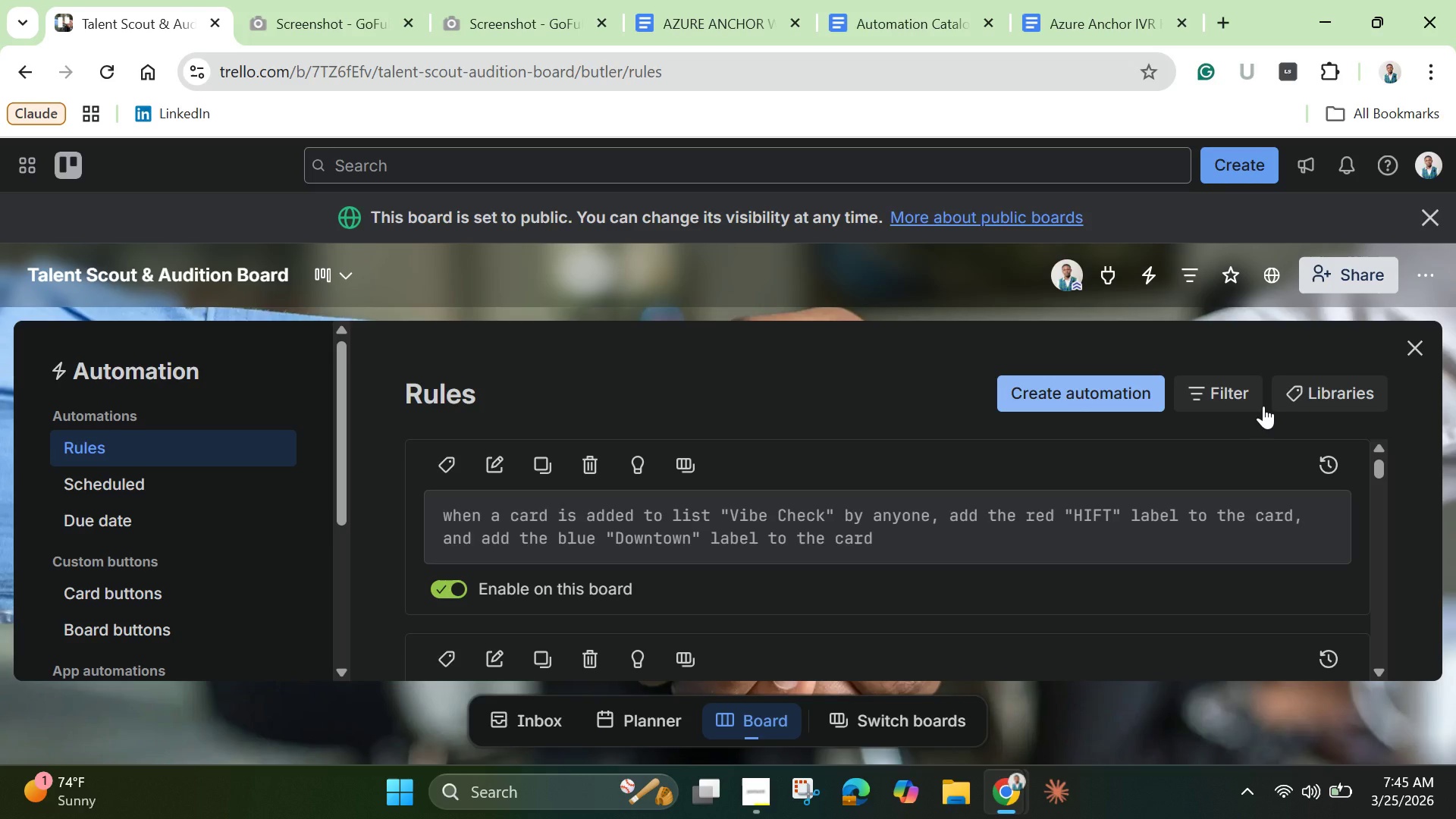 
wait(9.09)
 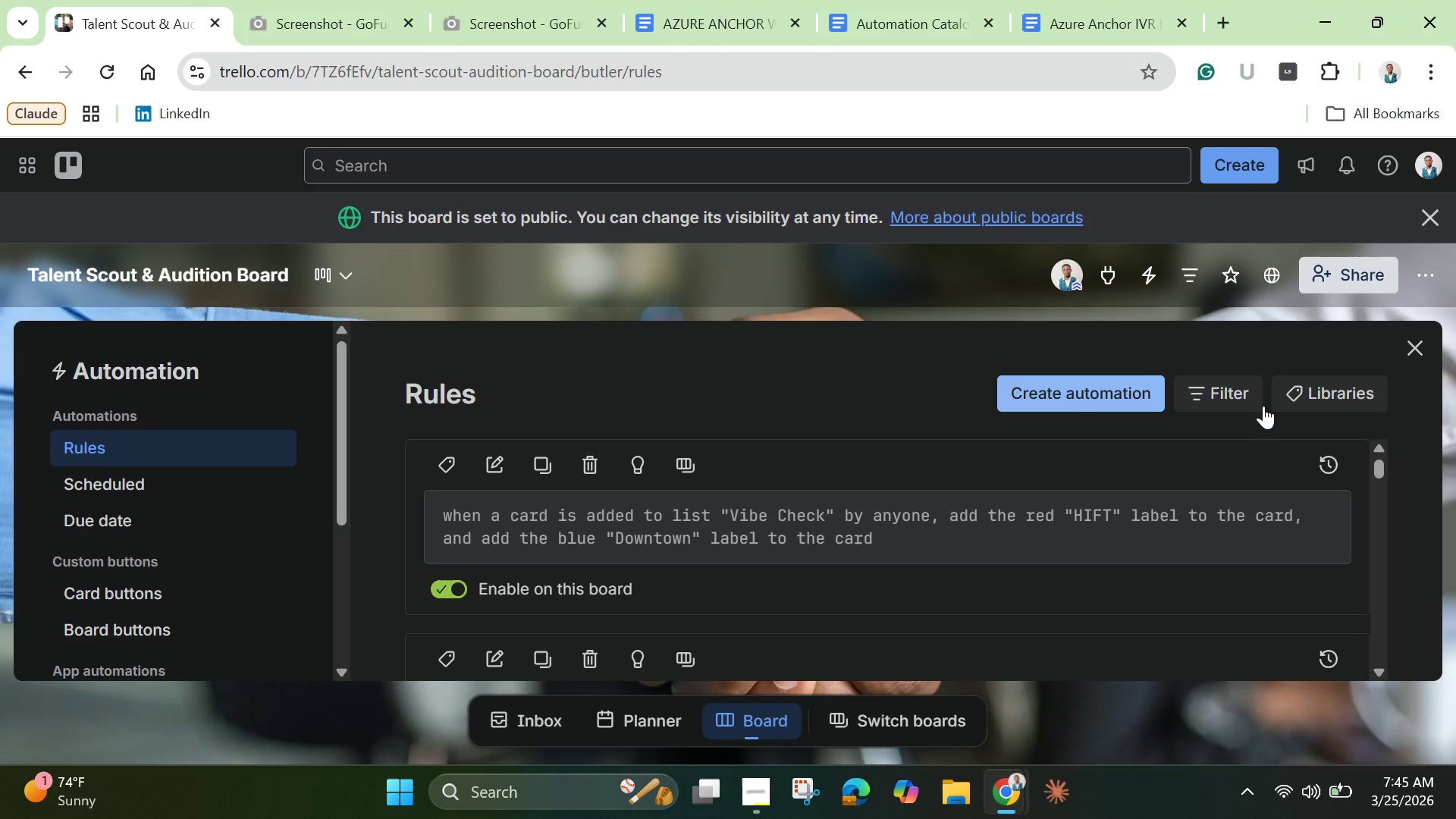 
left_click([1097, 388])
 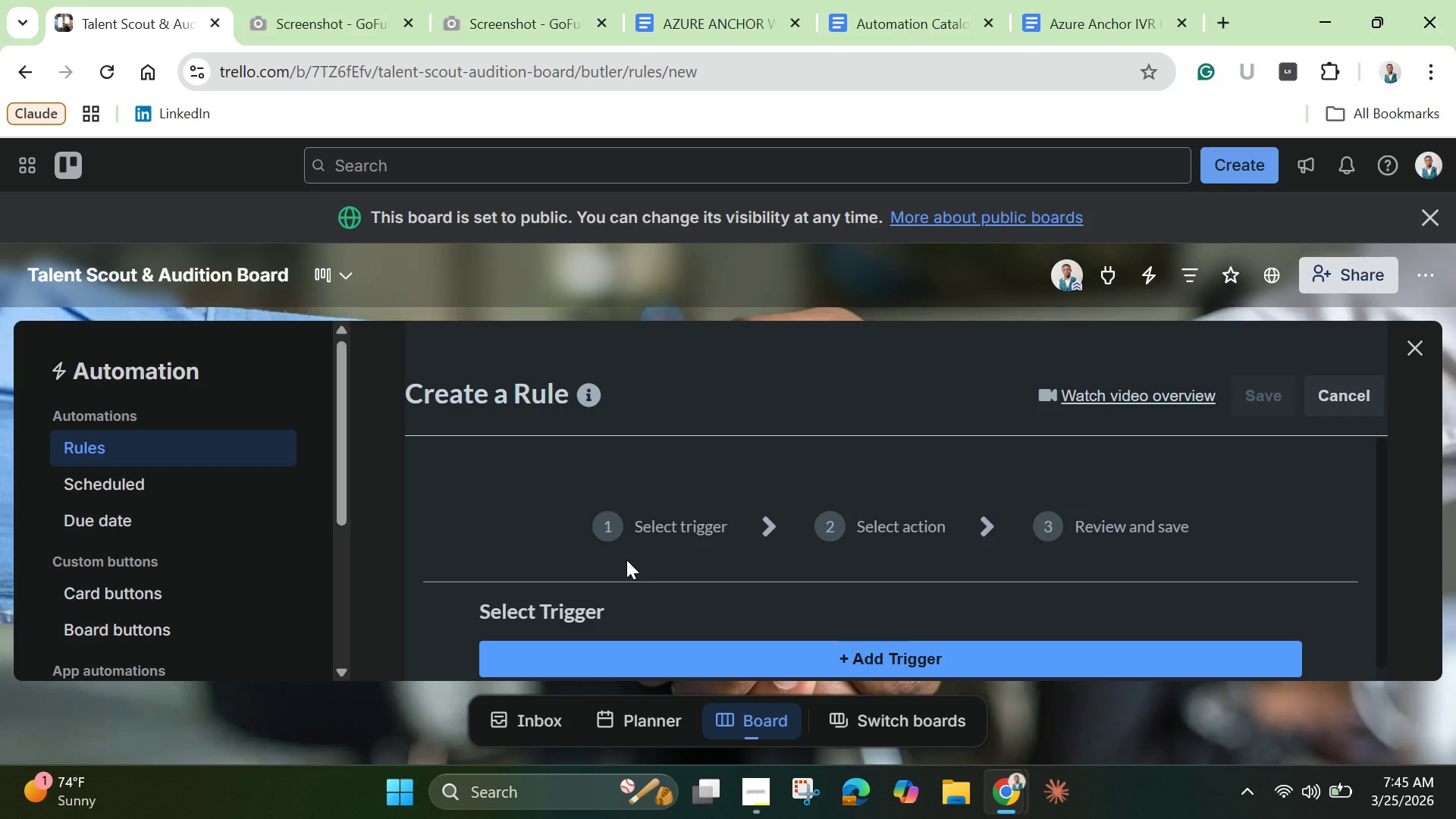 
wait(5.17)
 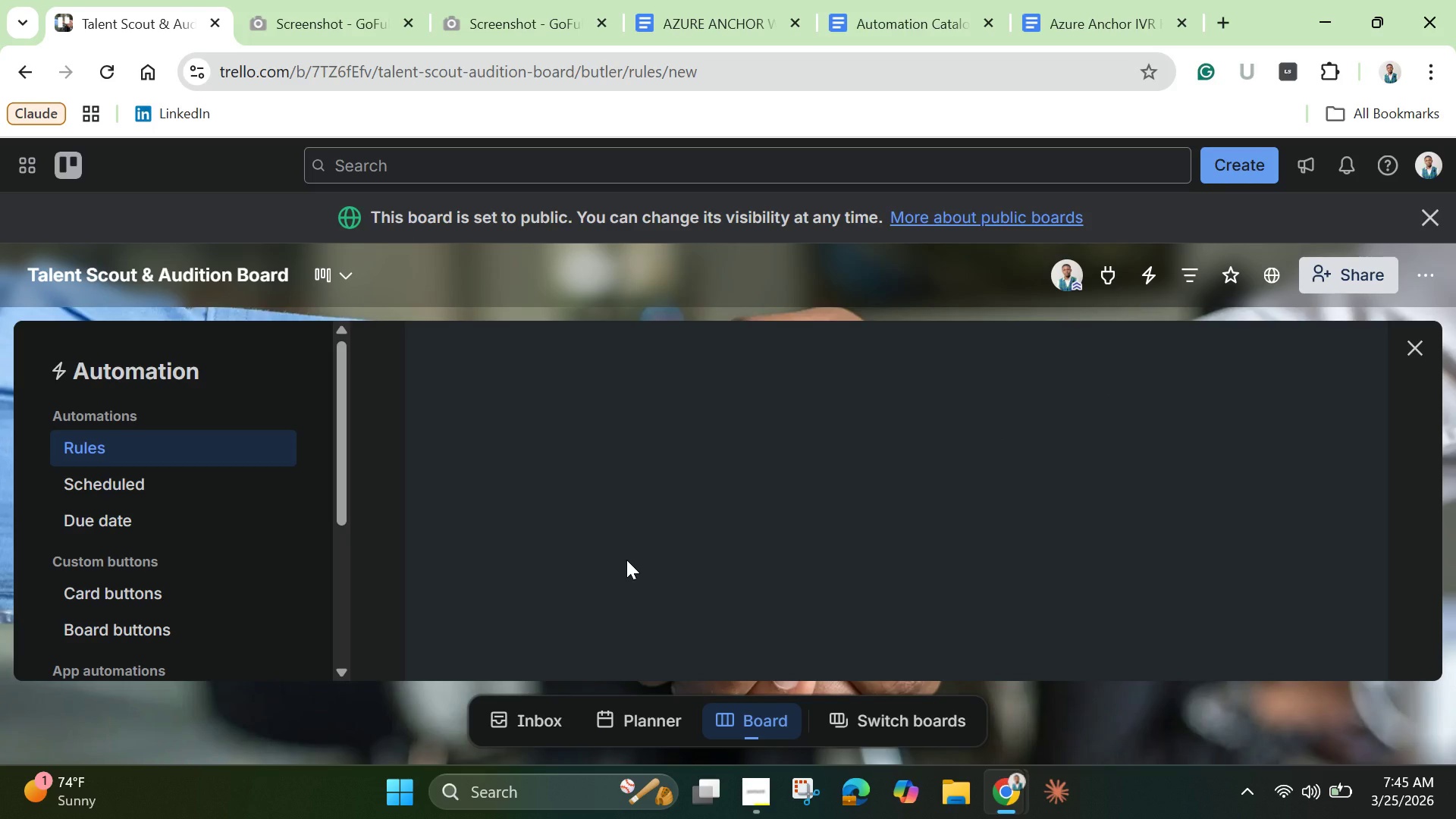 
scroll: coordinate [640, 559], scroll_direction: down, amount: 2.0
 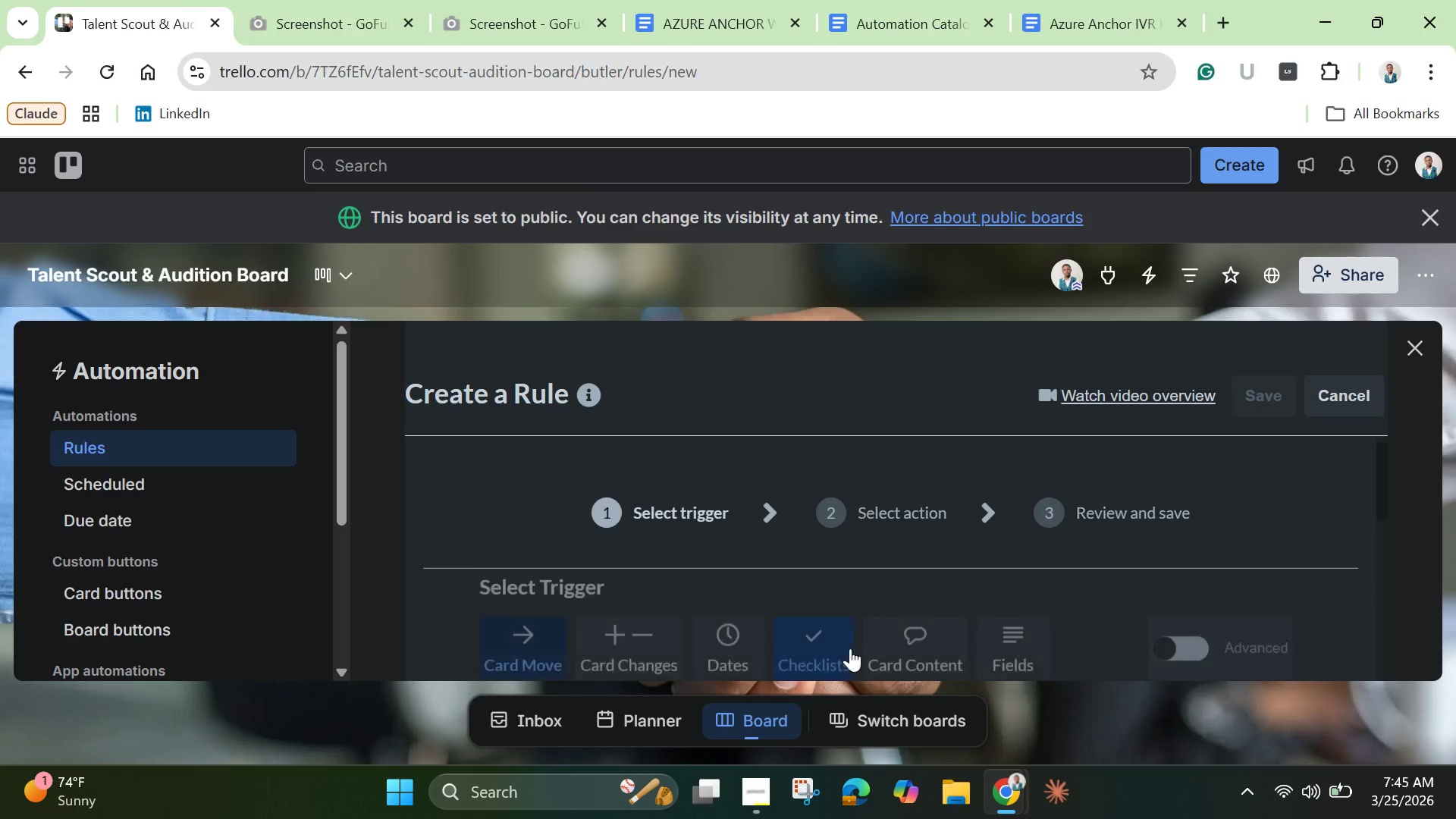 
left_click([850, 648])
 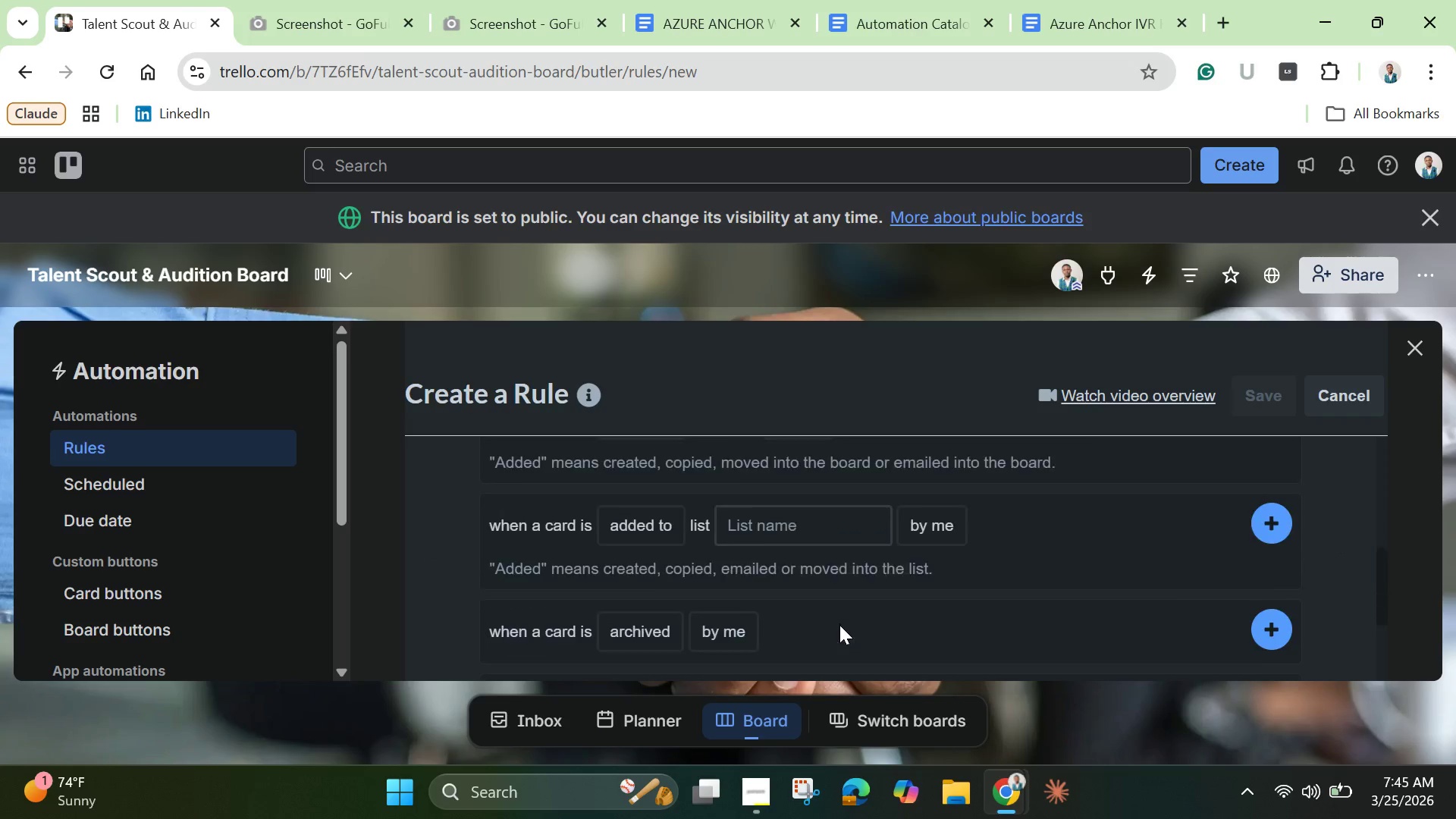 
scroll: coordinate [839, 625], scroll_direction: down, amount: 3.0
 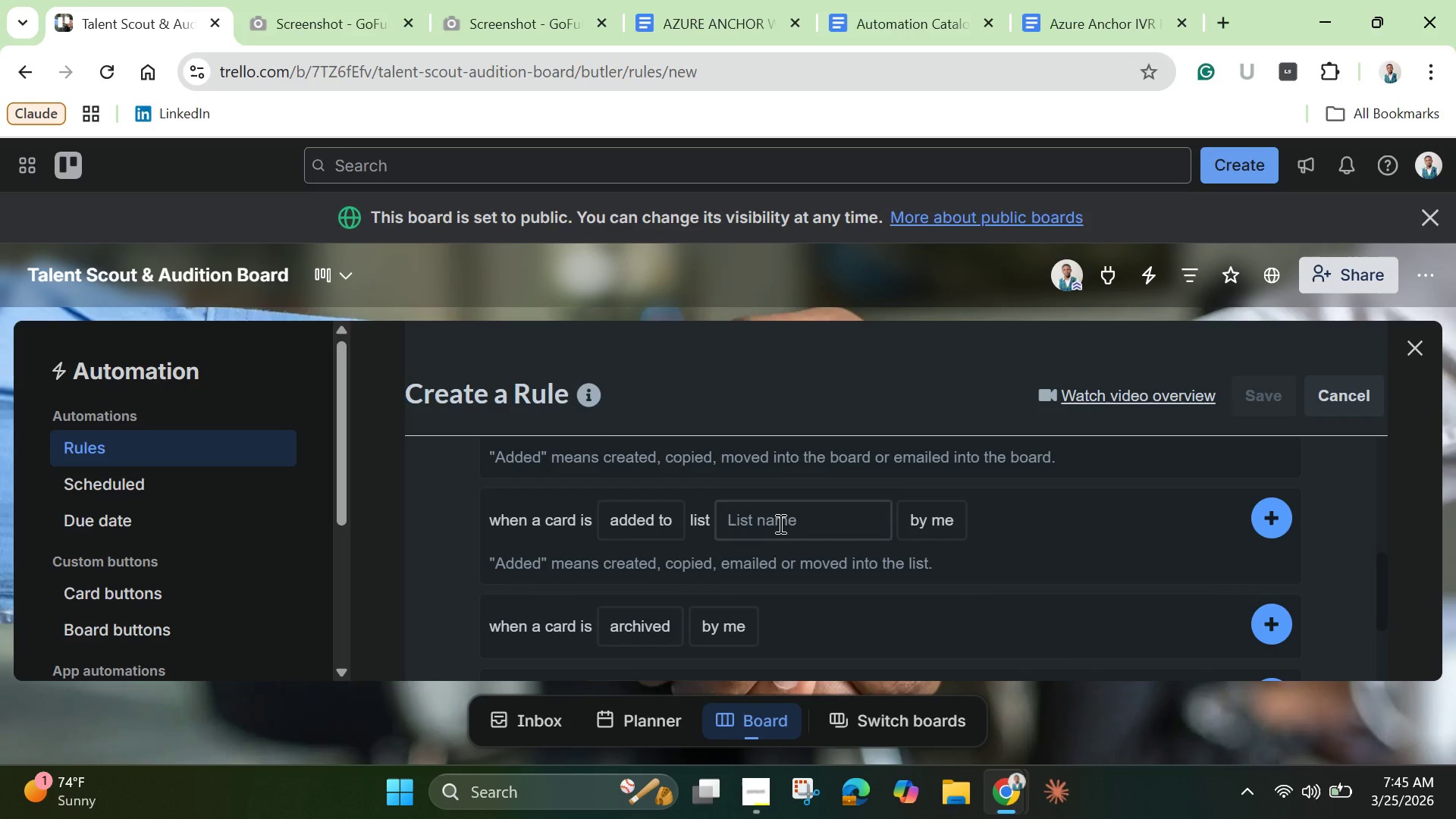 
left_click([779, 523])
 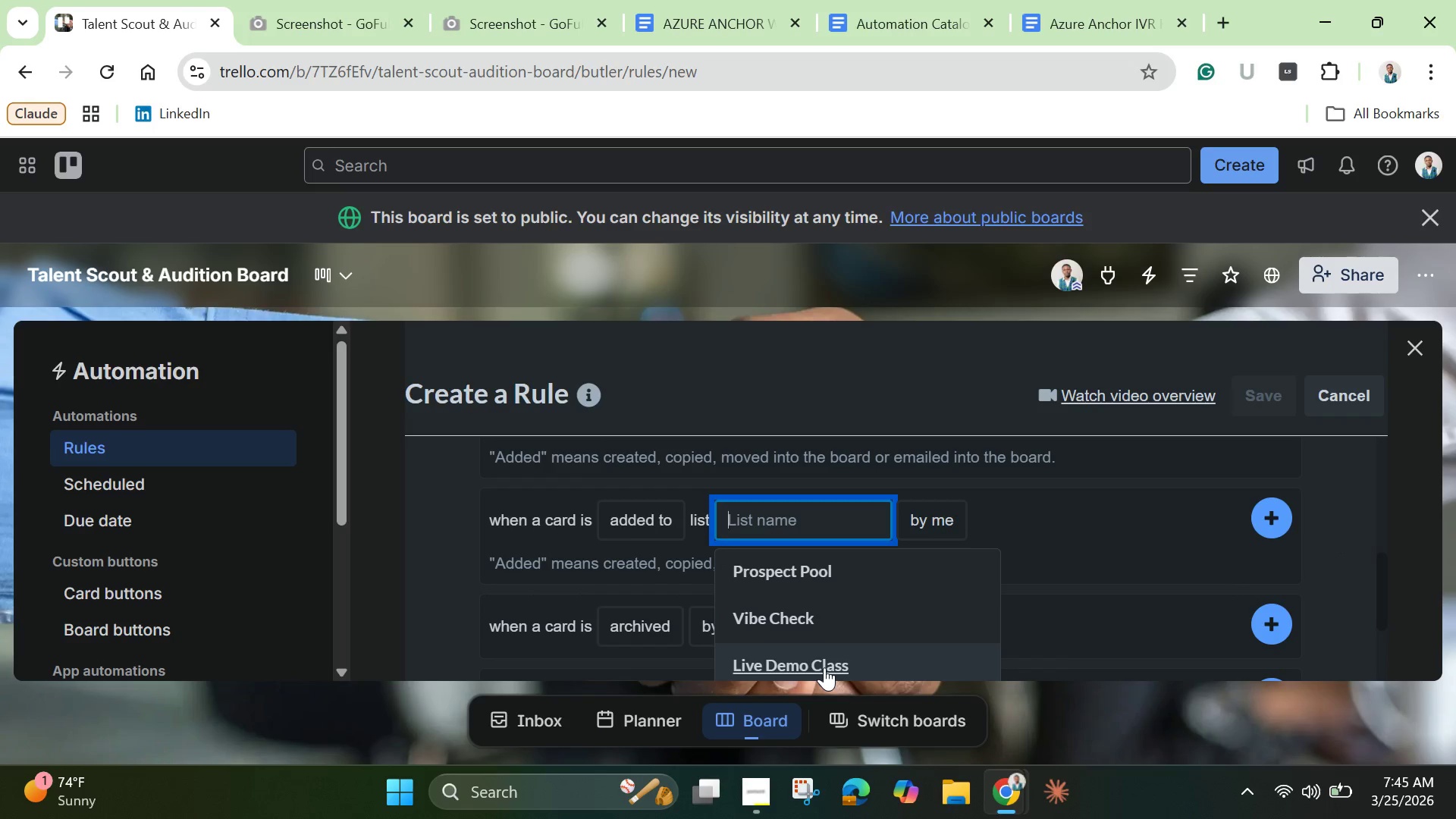 
left_click([824, 667])
 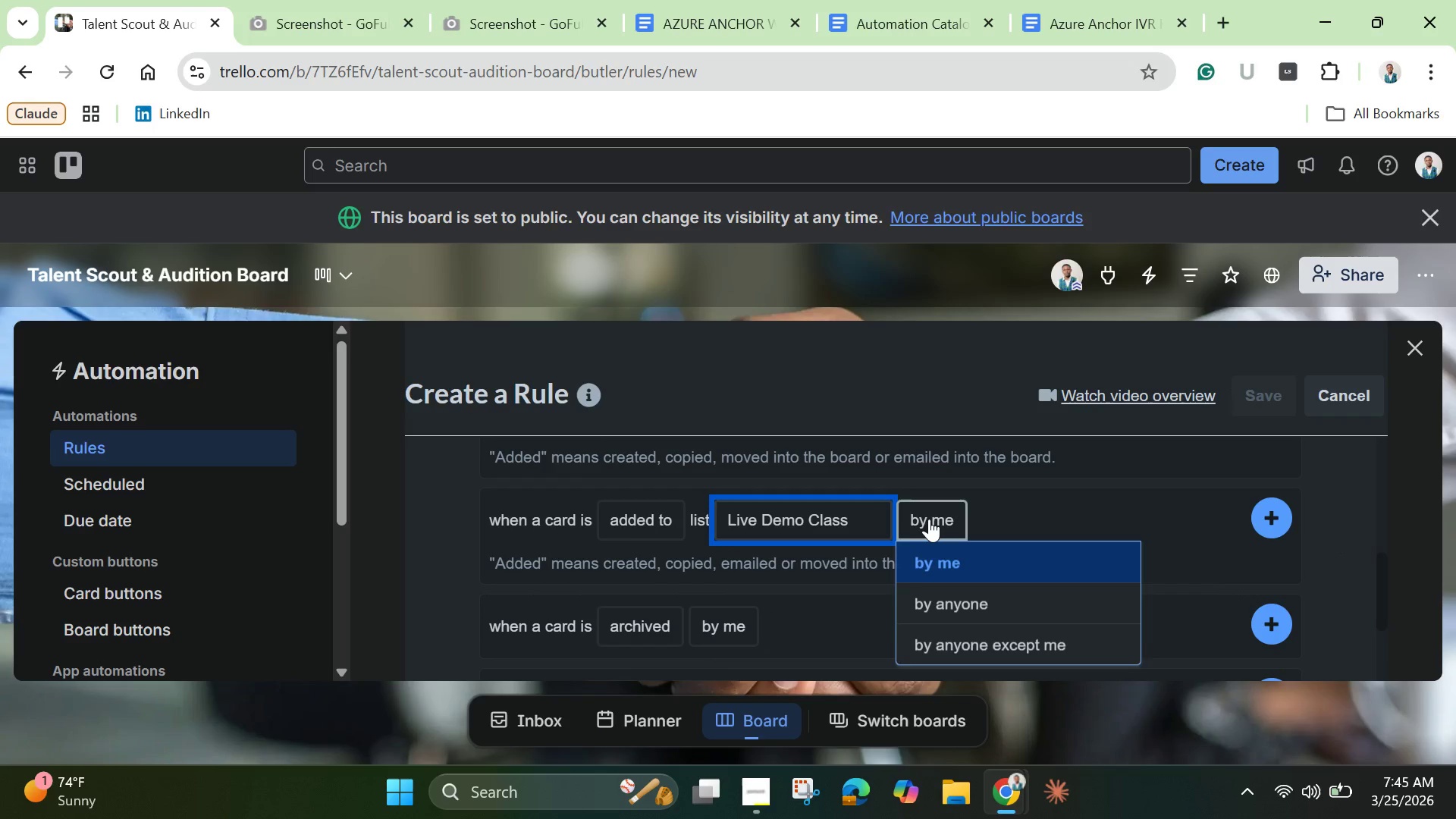 
left_click([929, 519])
 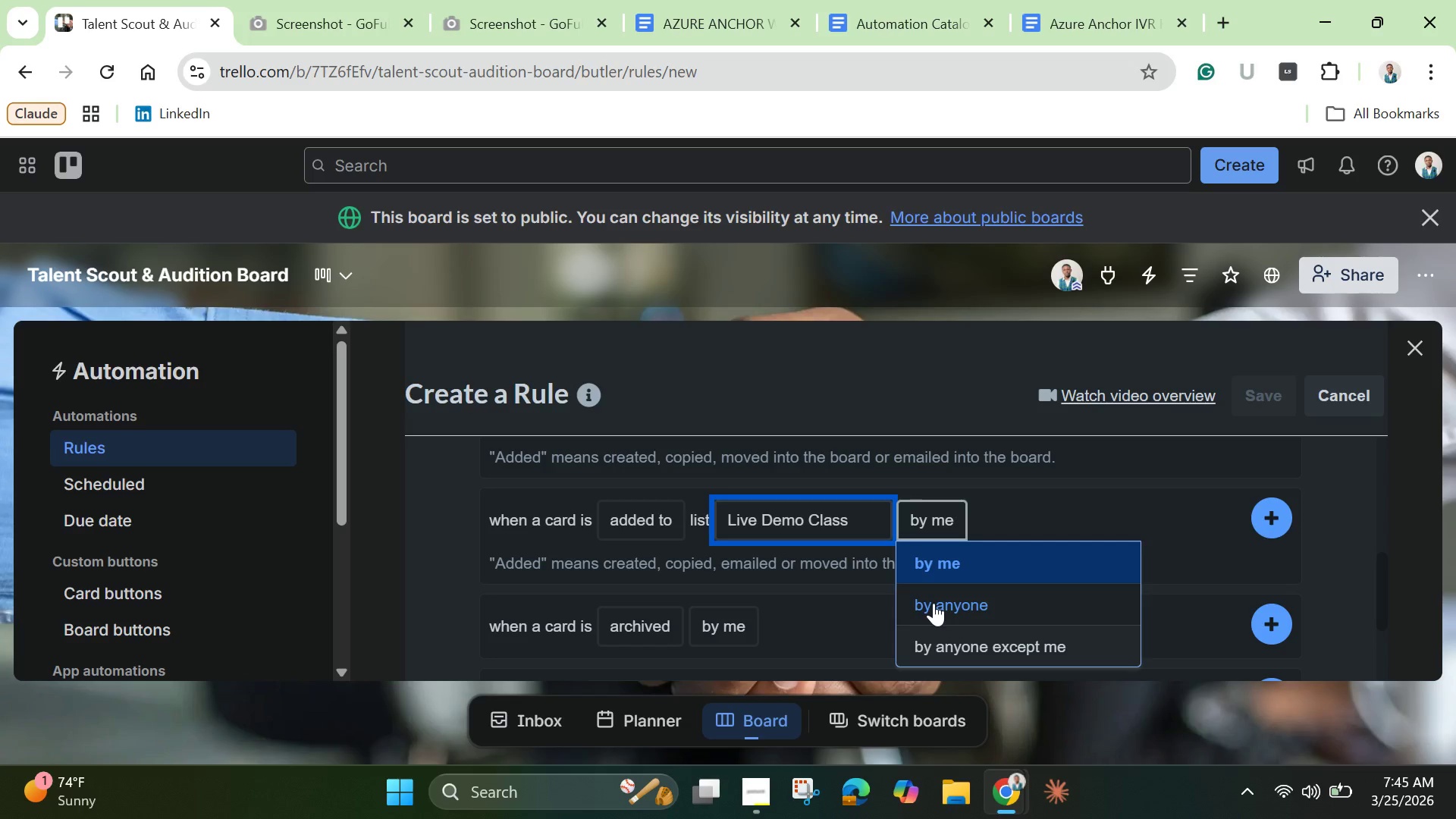 
left_click([934, 603])
 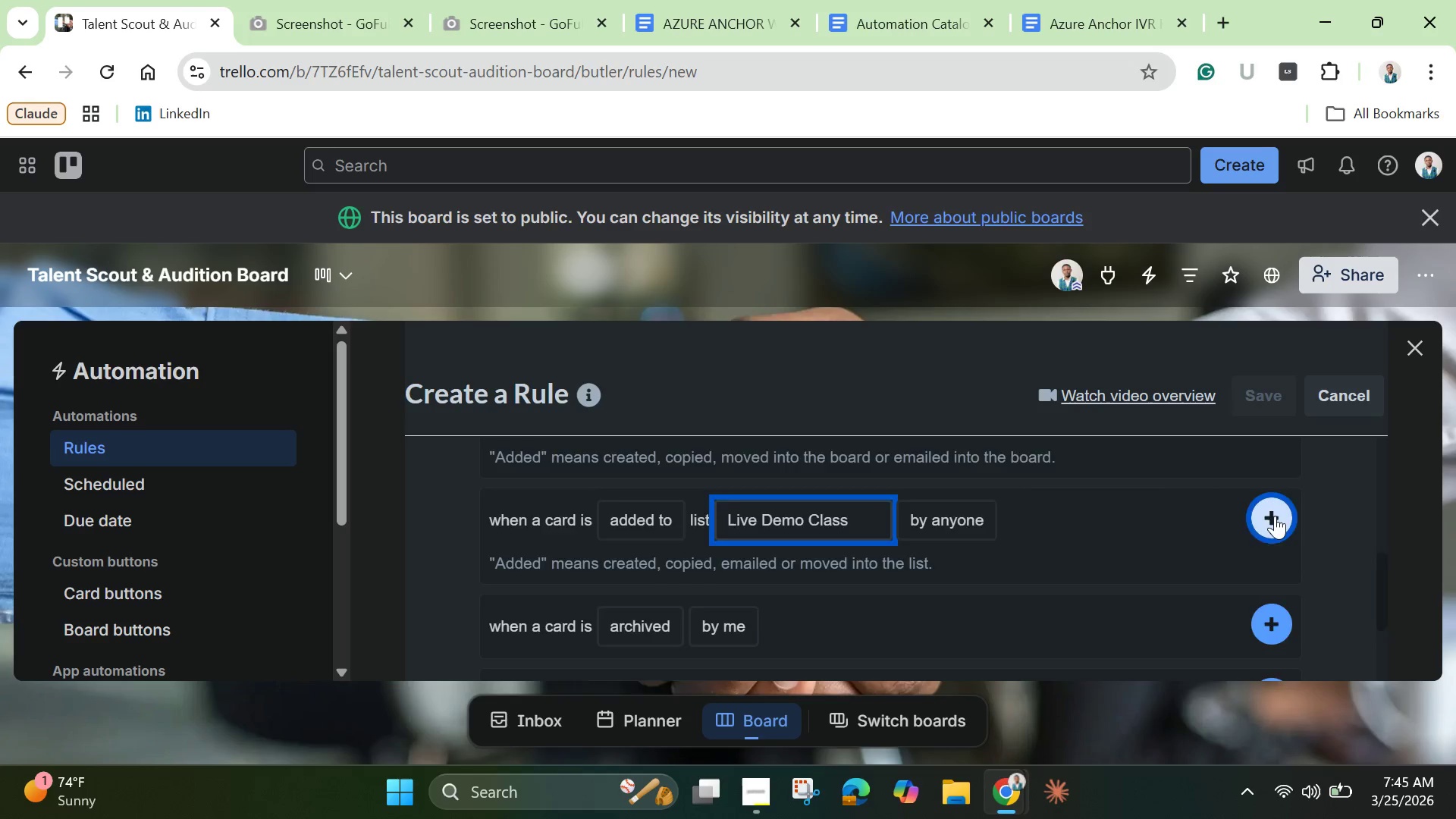 
left_click([1275, 516])
 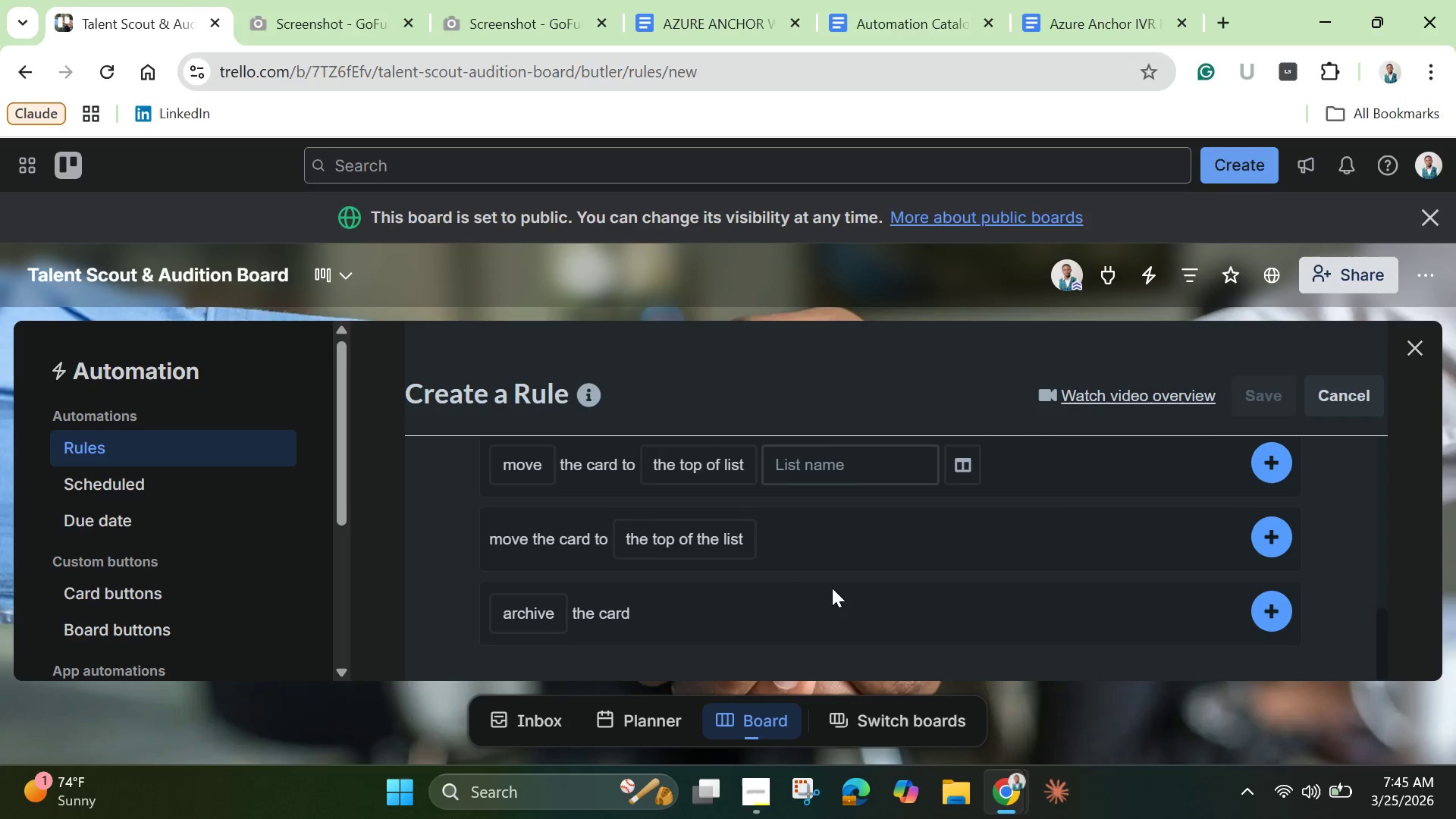 
scroll: coordinate [820, 588], scroll_direction: down, amount: 1.0
 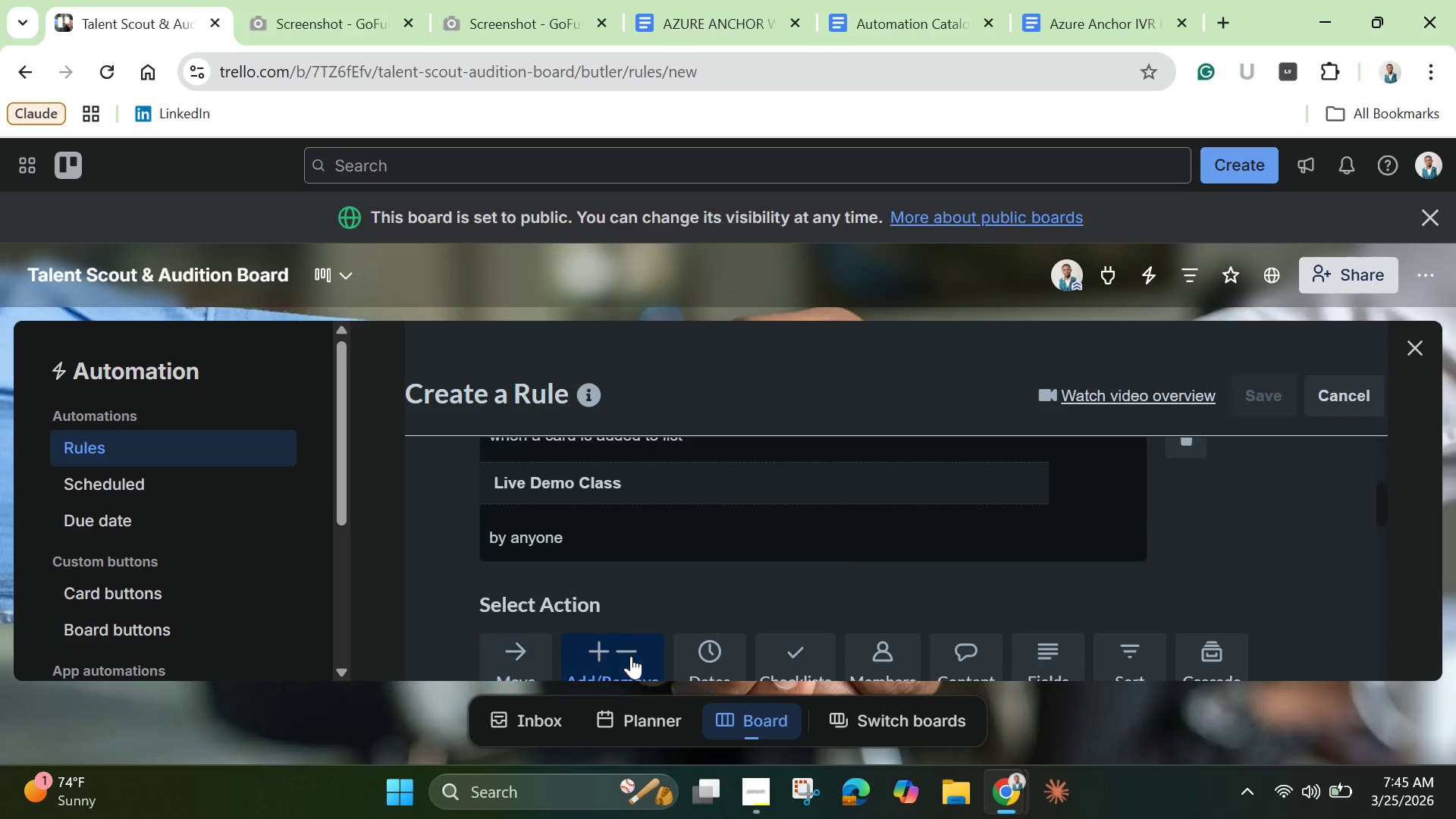 
left_click([631, 656])
 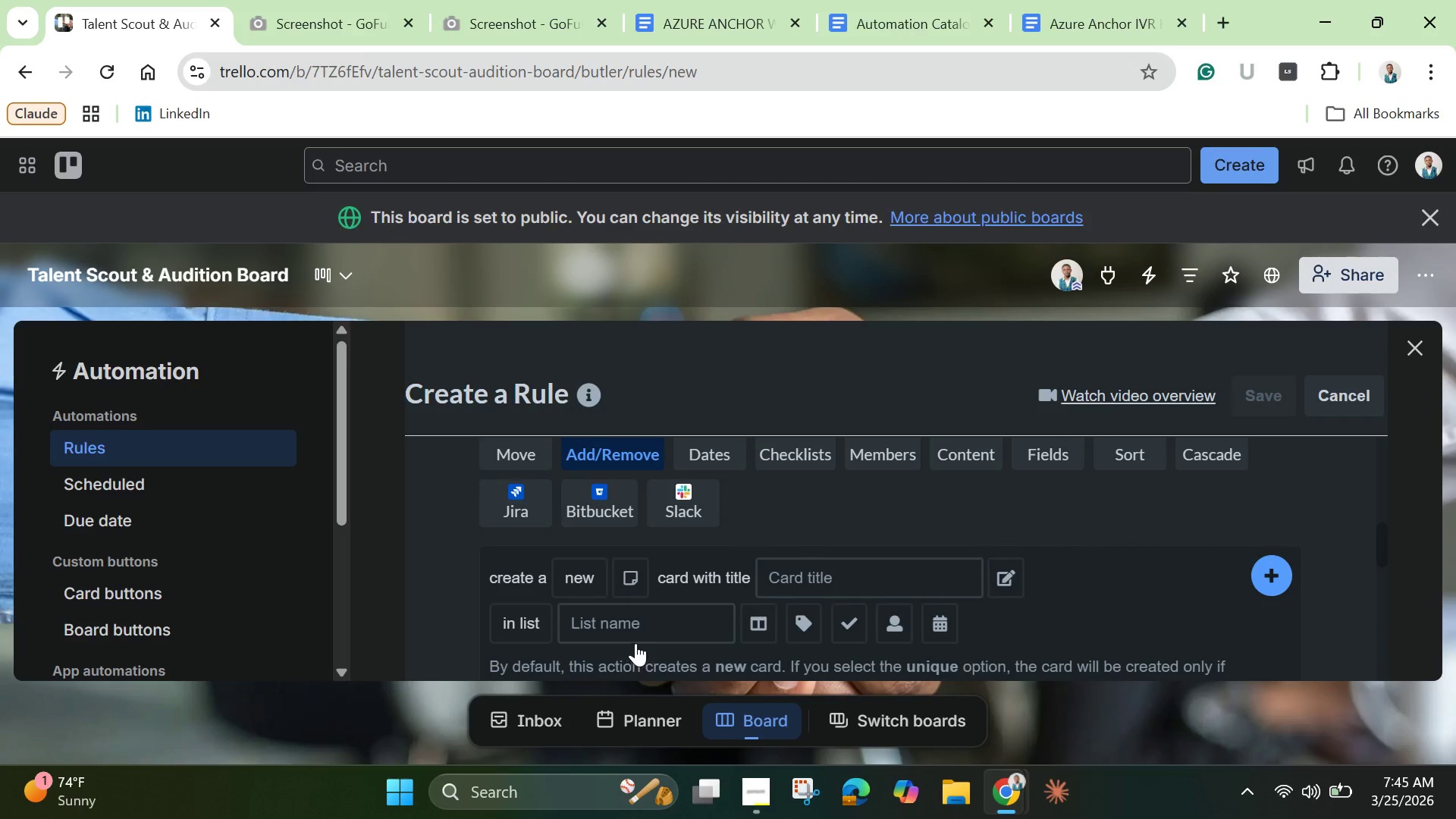 
scroll: coordinate [680, 613], scroll_direction: down, amount: 10.0
 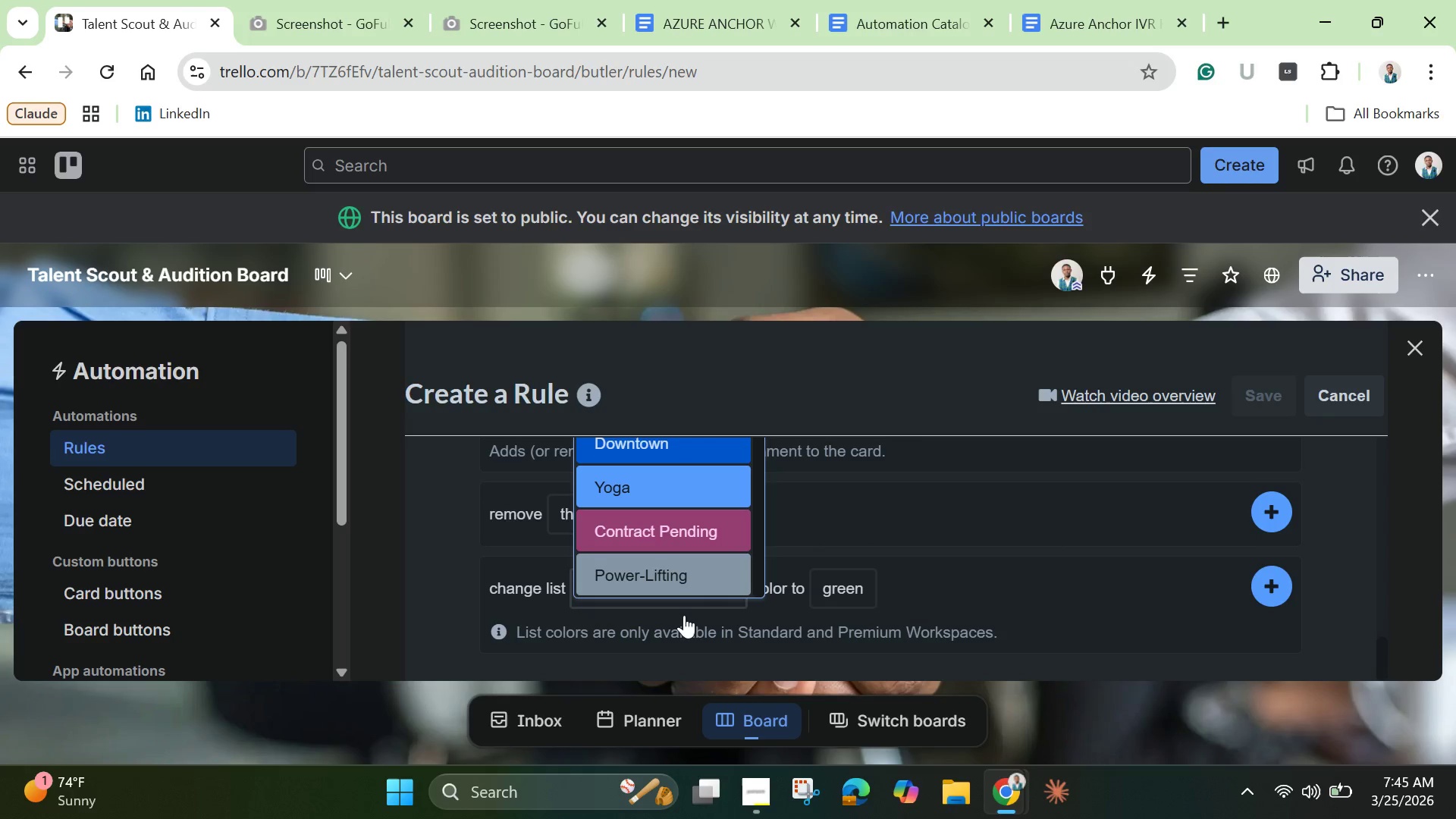 
scroll: coordinate [684, 615], scroll_direction: down, amount: 3.0
 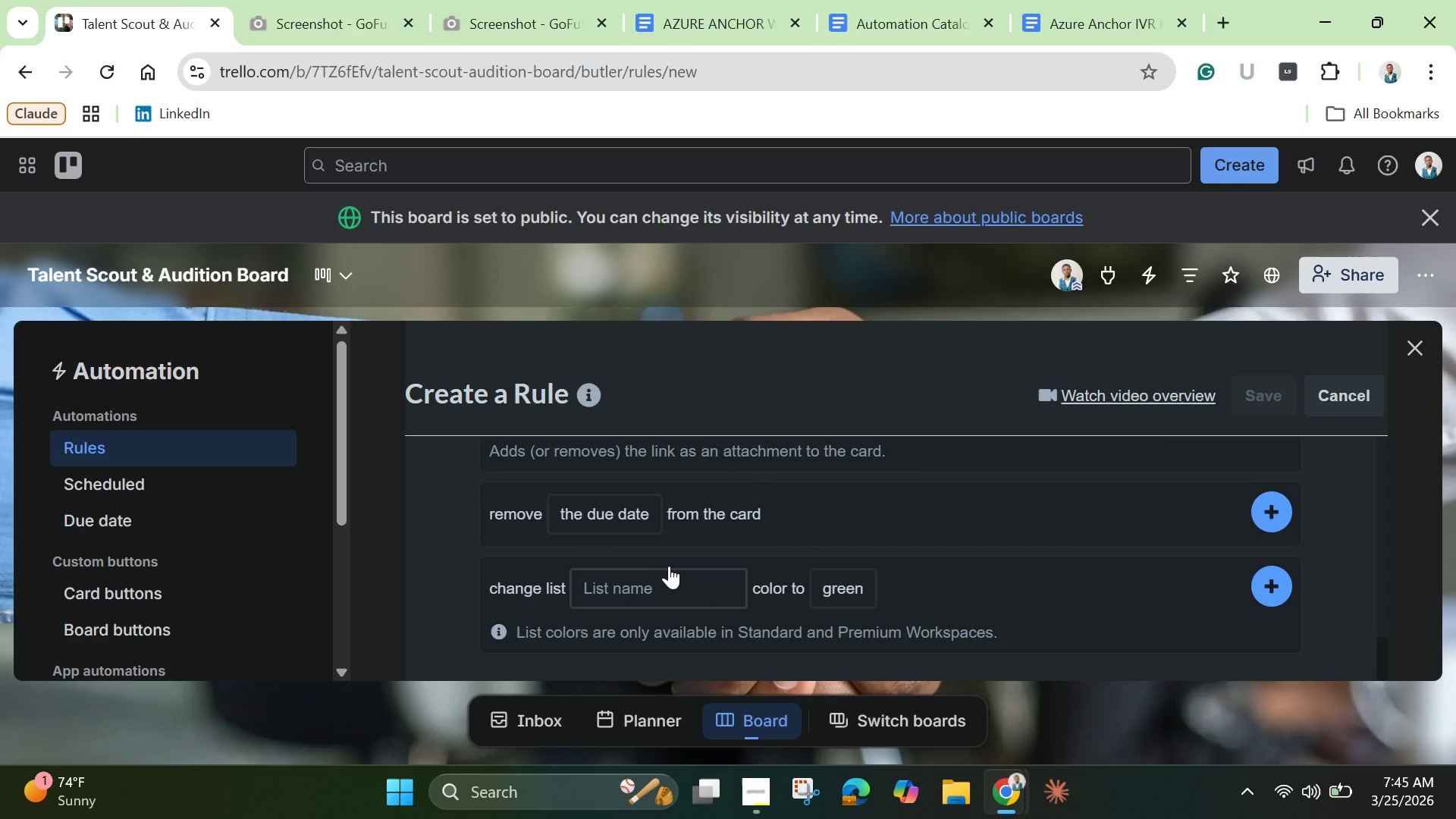 
left_click([669, 566])
 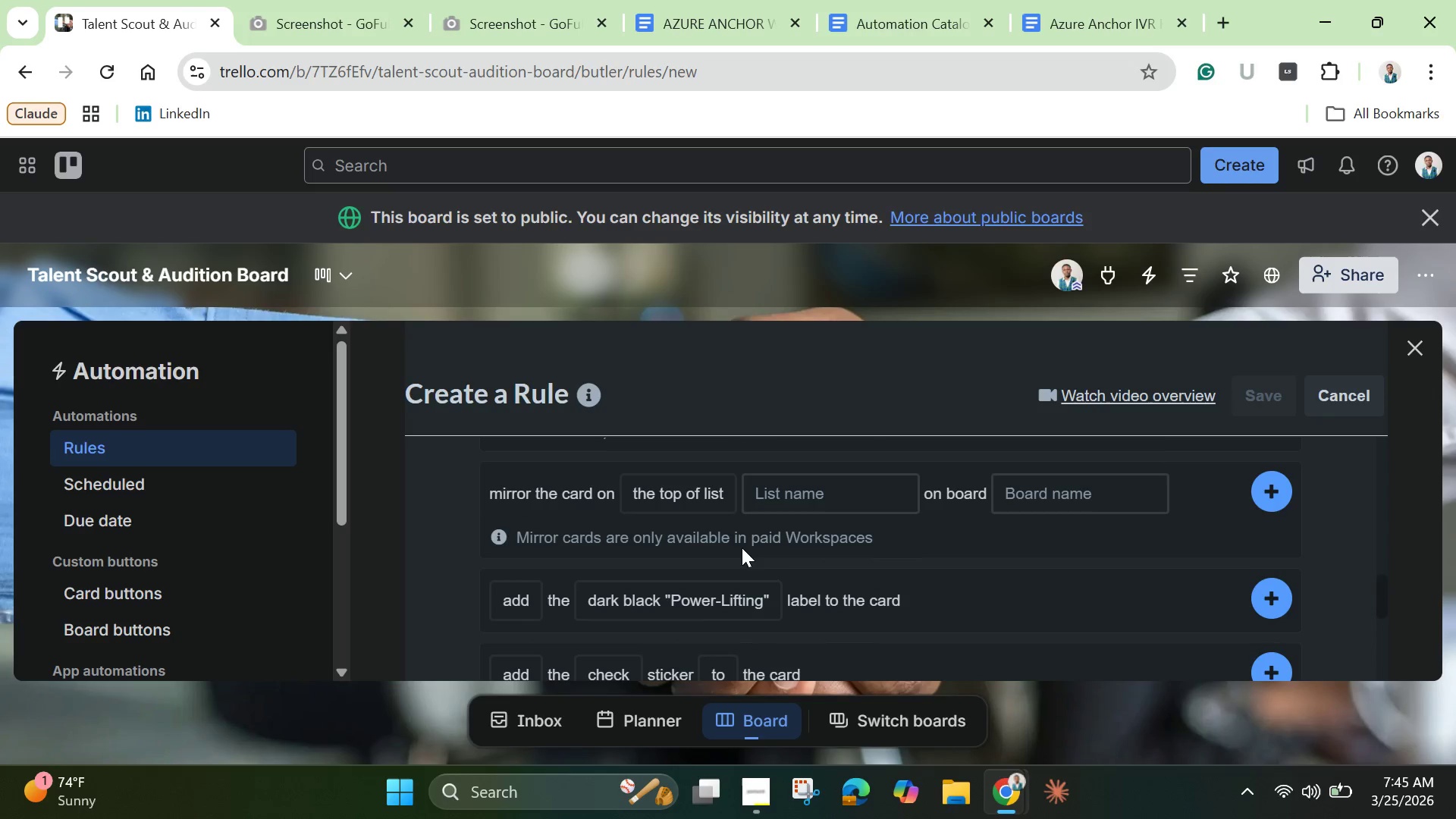 
scroll: coordinate [742, 548], scroll_direction: up, amount: 3.0
 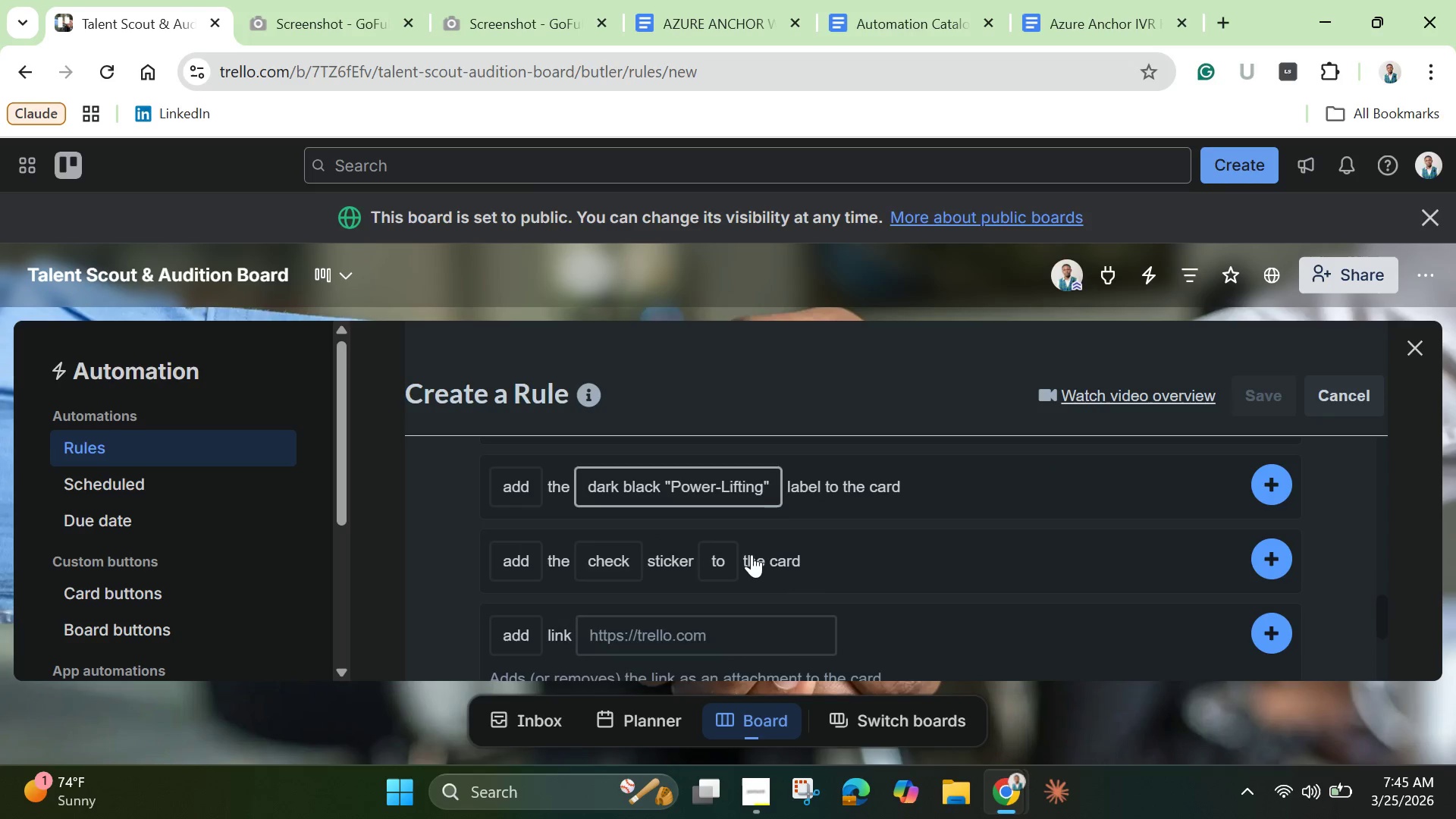 
scroll: coordinate [752, 553], scroll_direction: down, amount: 1.0
 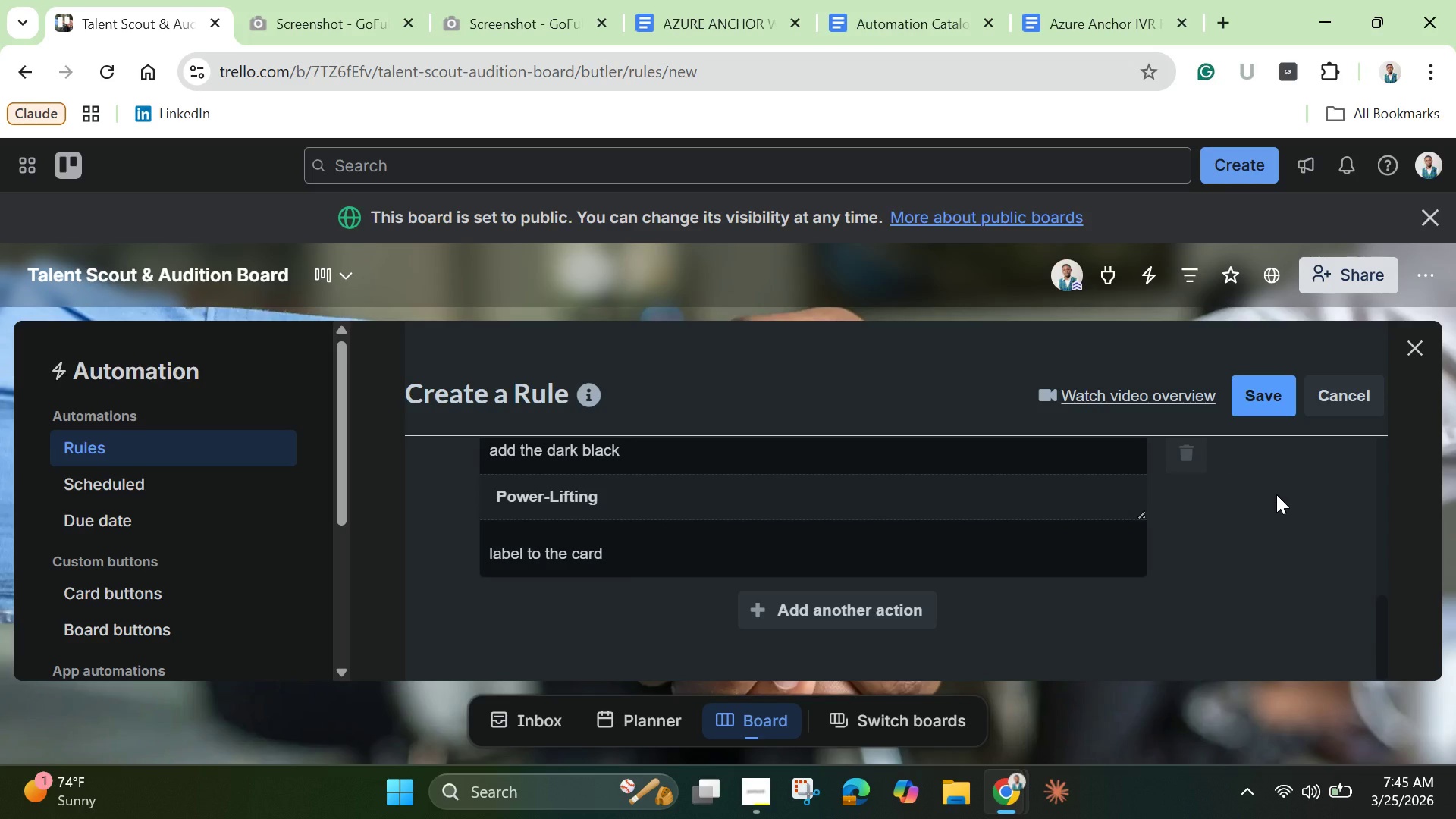 
wait(10.73)
 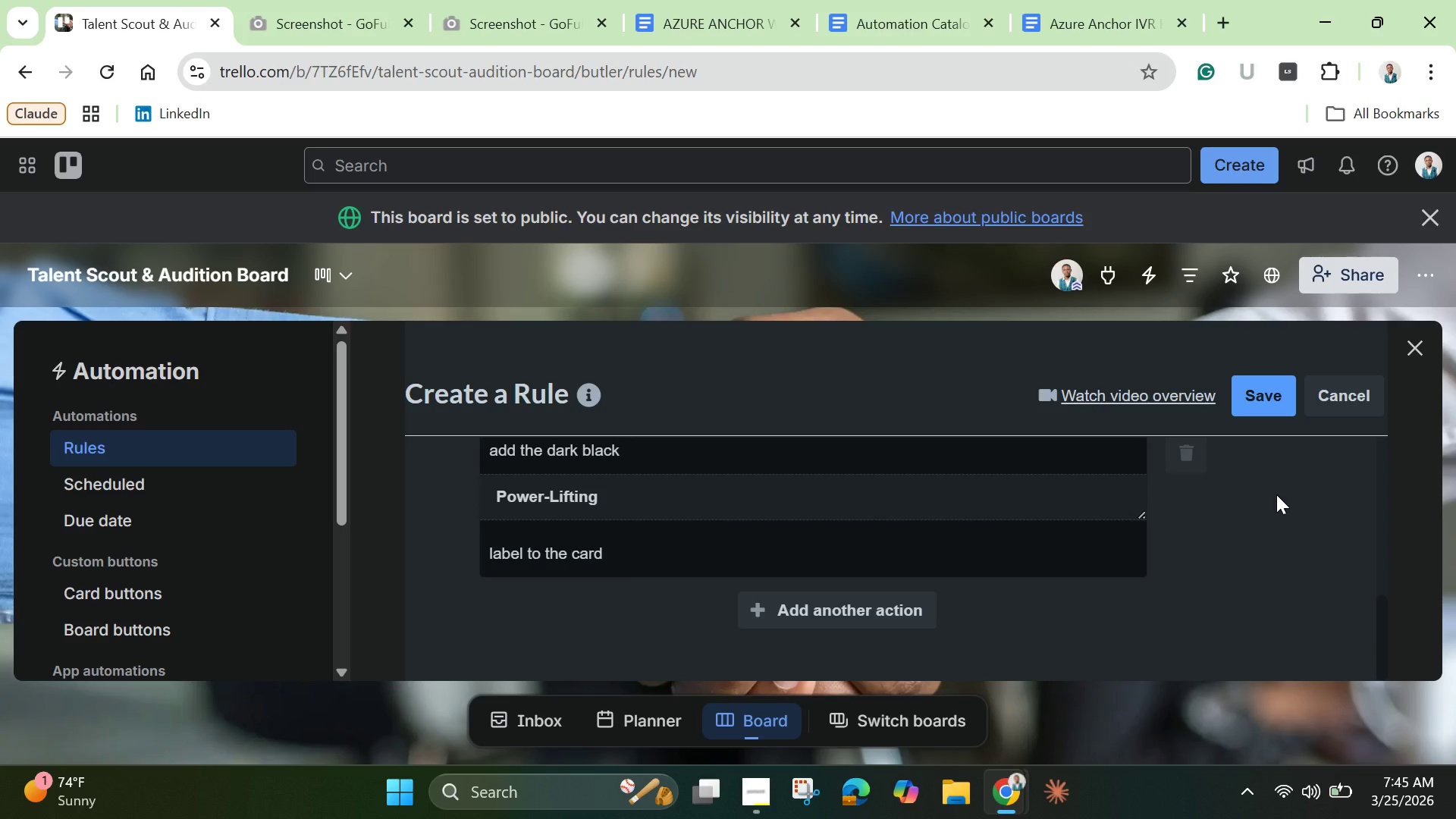 
left_click([875, 617])
 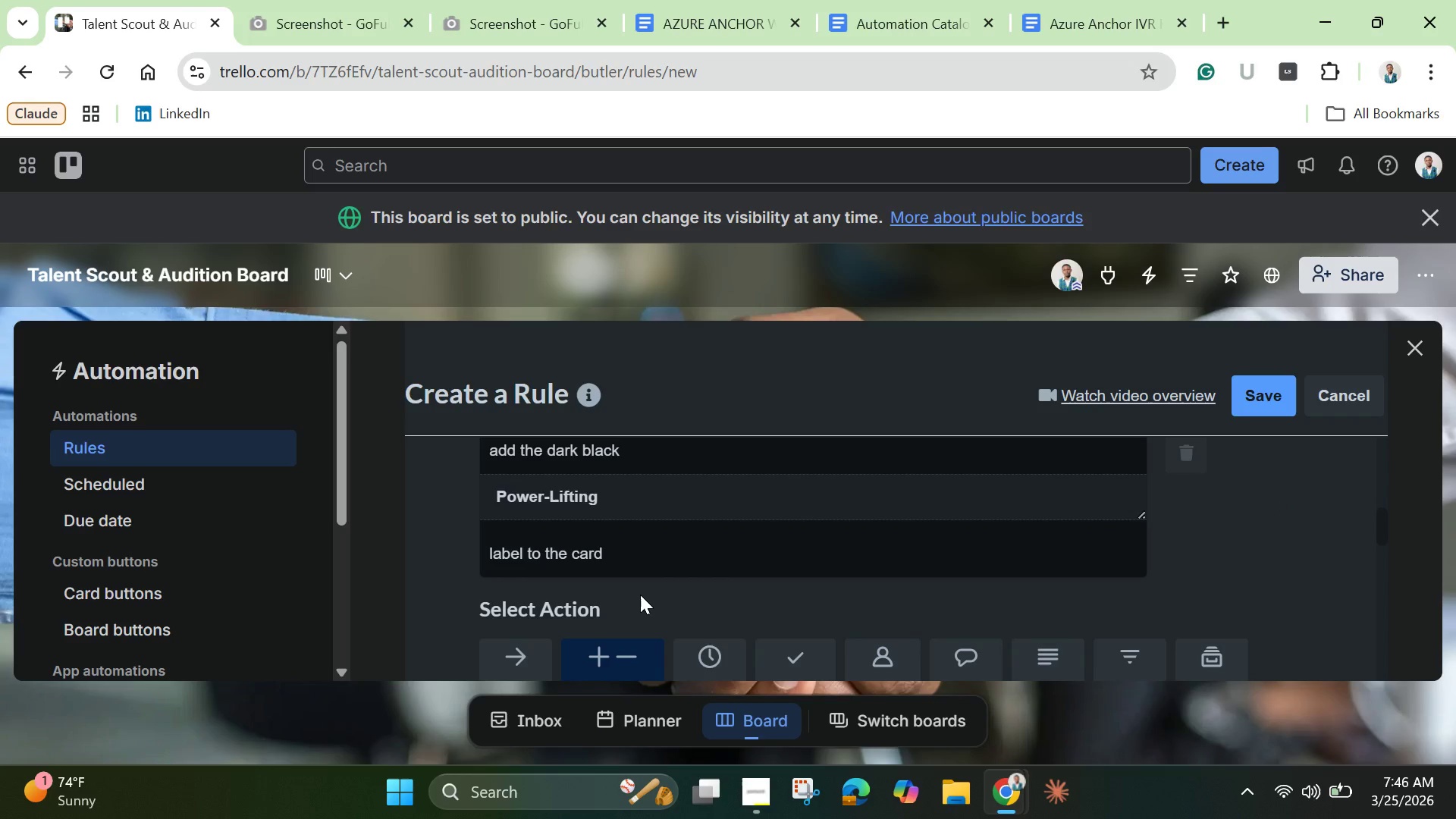 
scroll: coordinate [644, 595], scroll_direction: down, amount: 5.0
 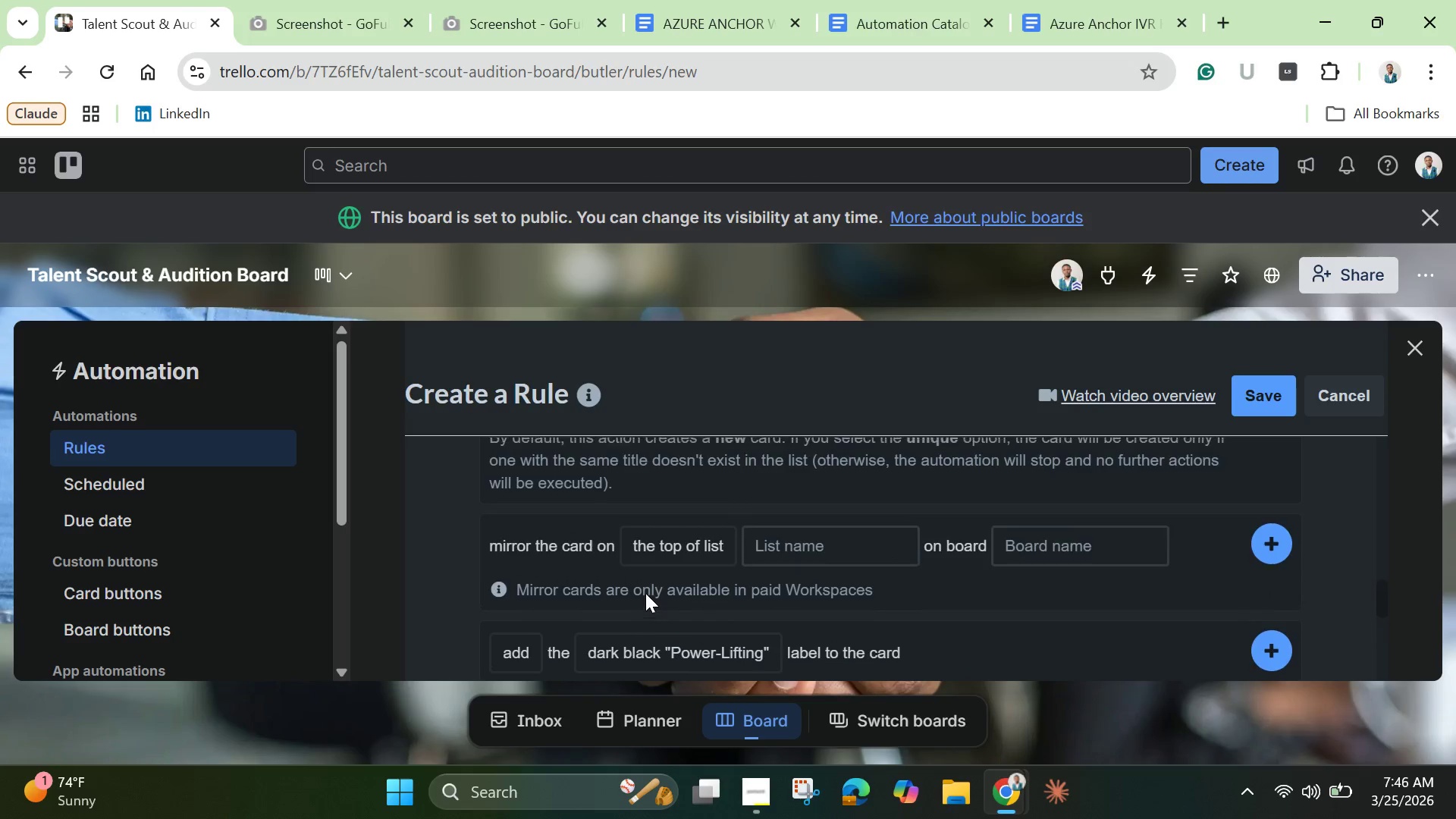 
scroll: coordinate [645, 593], scroll_direction: none, amount: 0.0
 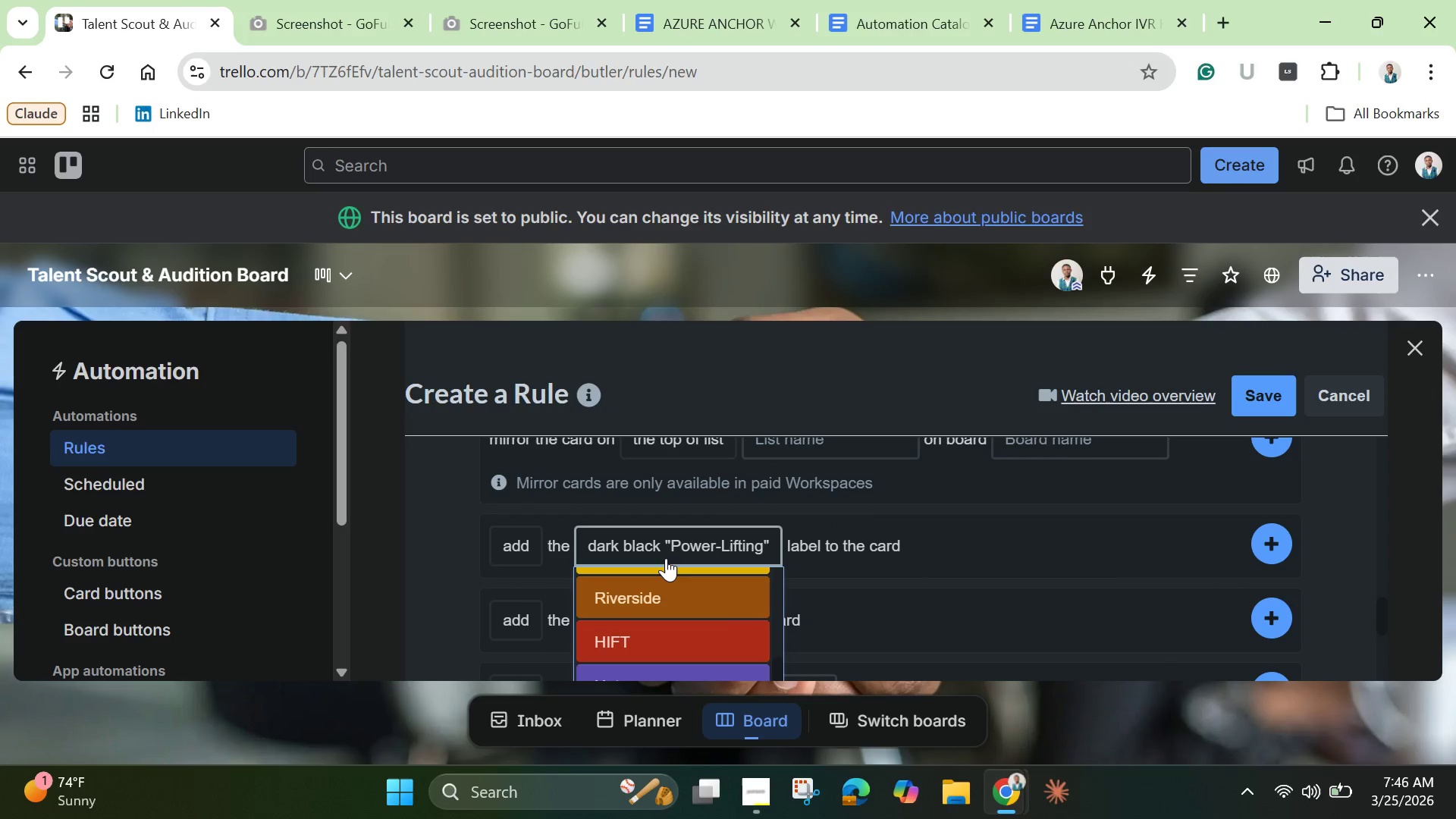 
left_click([666, 558])
 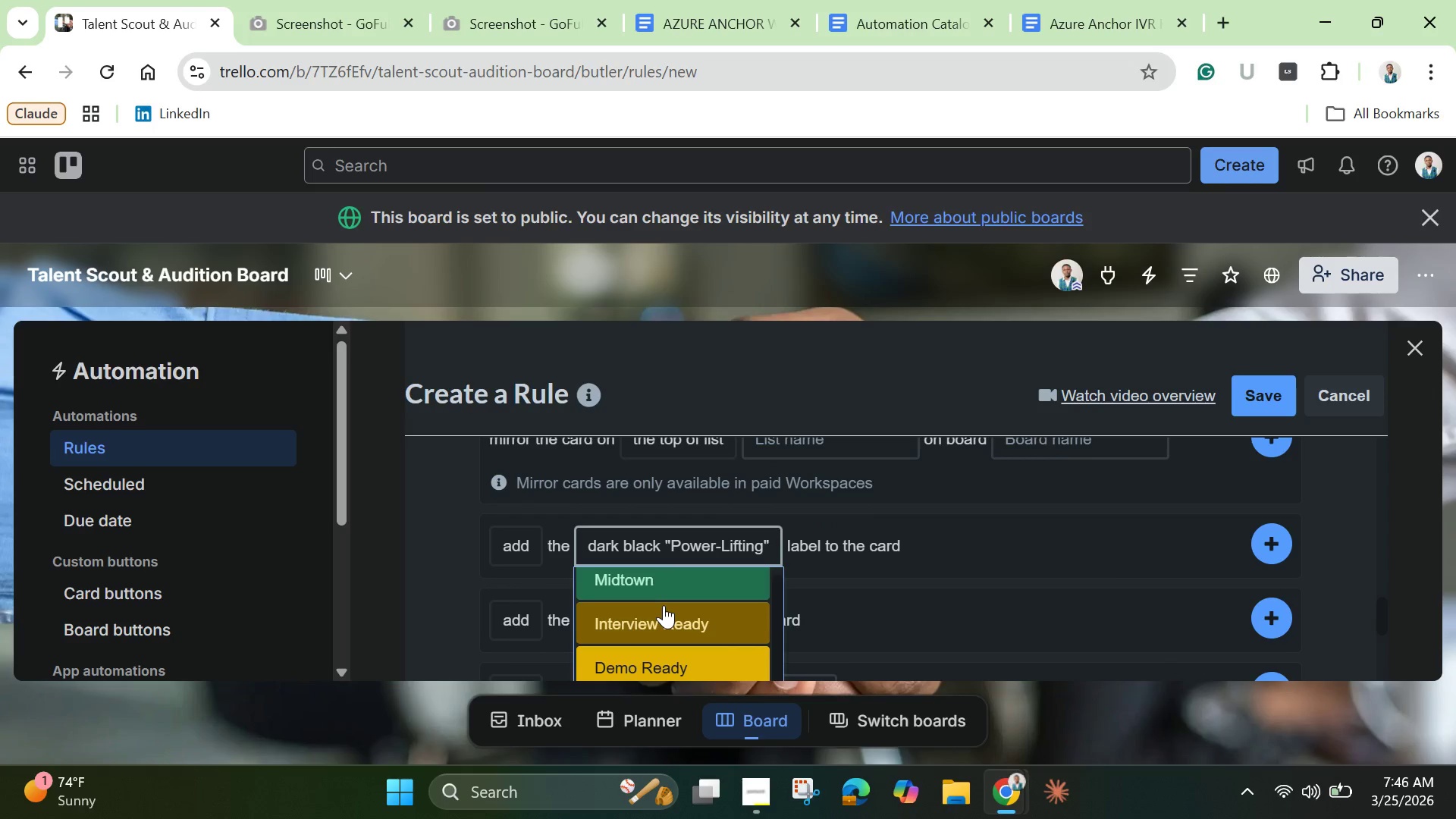 
scroll: coordinate [664, 605], scroll_direction: up, amount: 1.0
 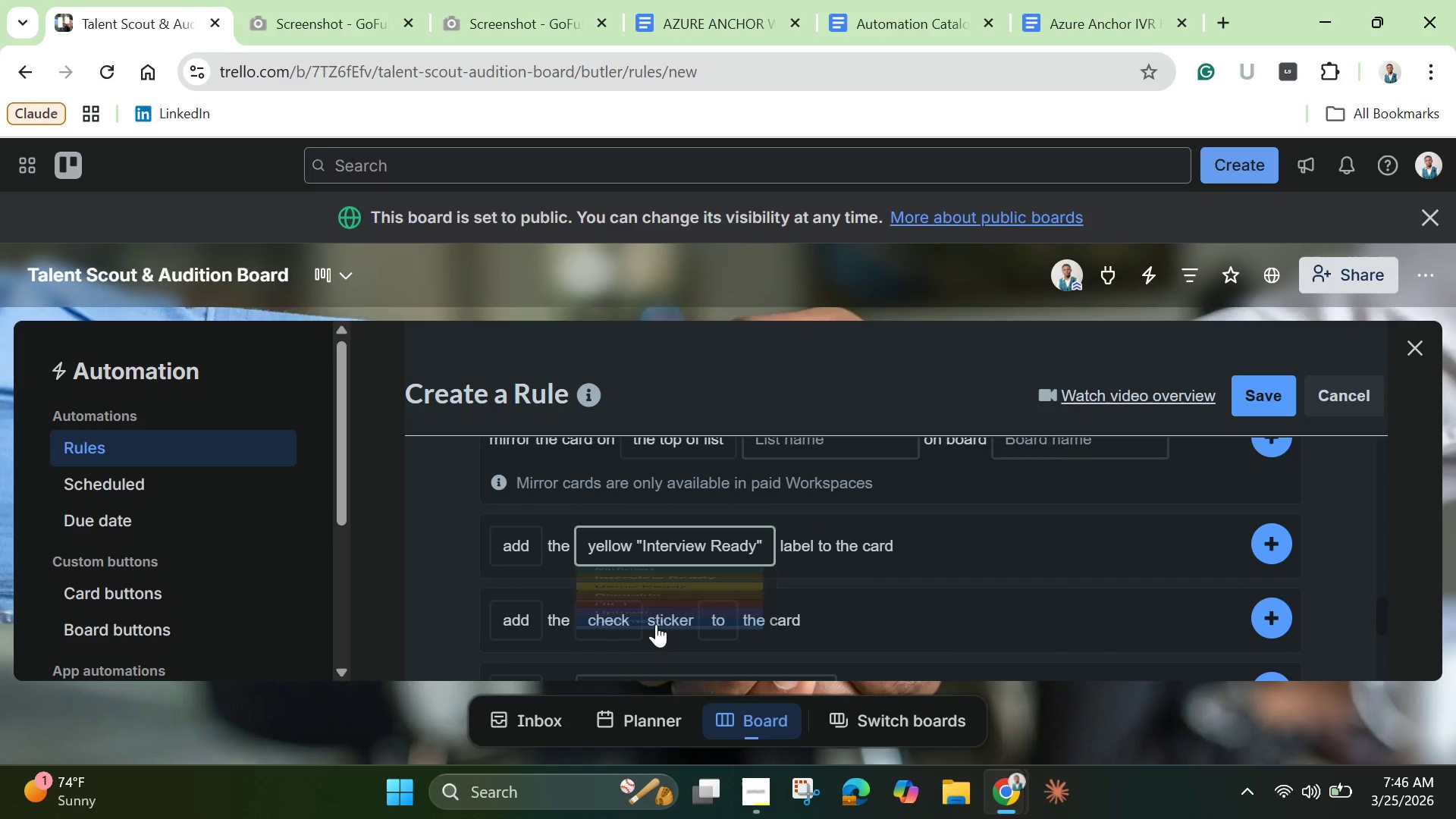 
left_click([656, 624])
 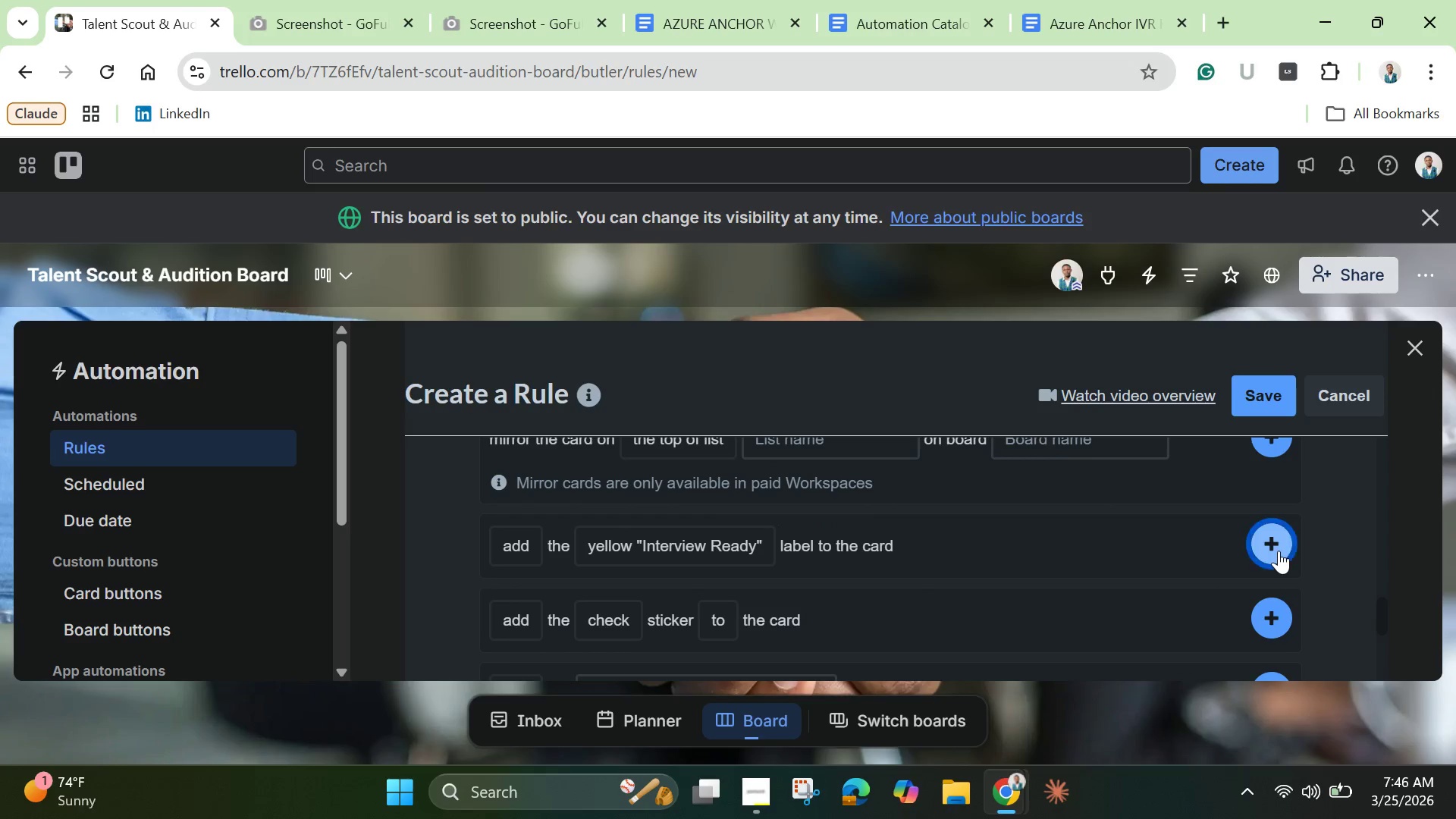 
left_click([1279, 551])
 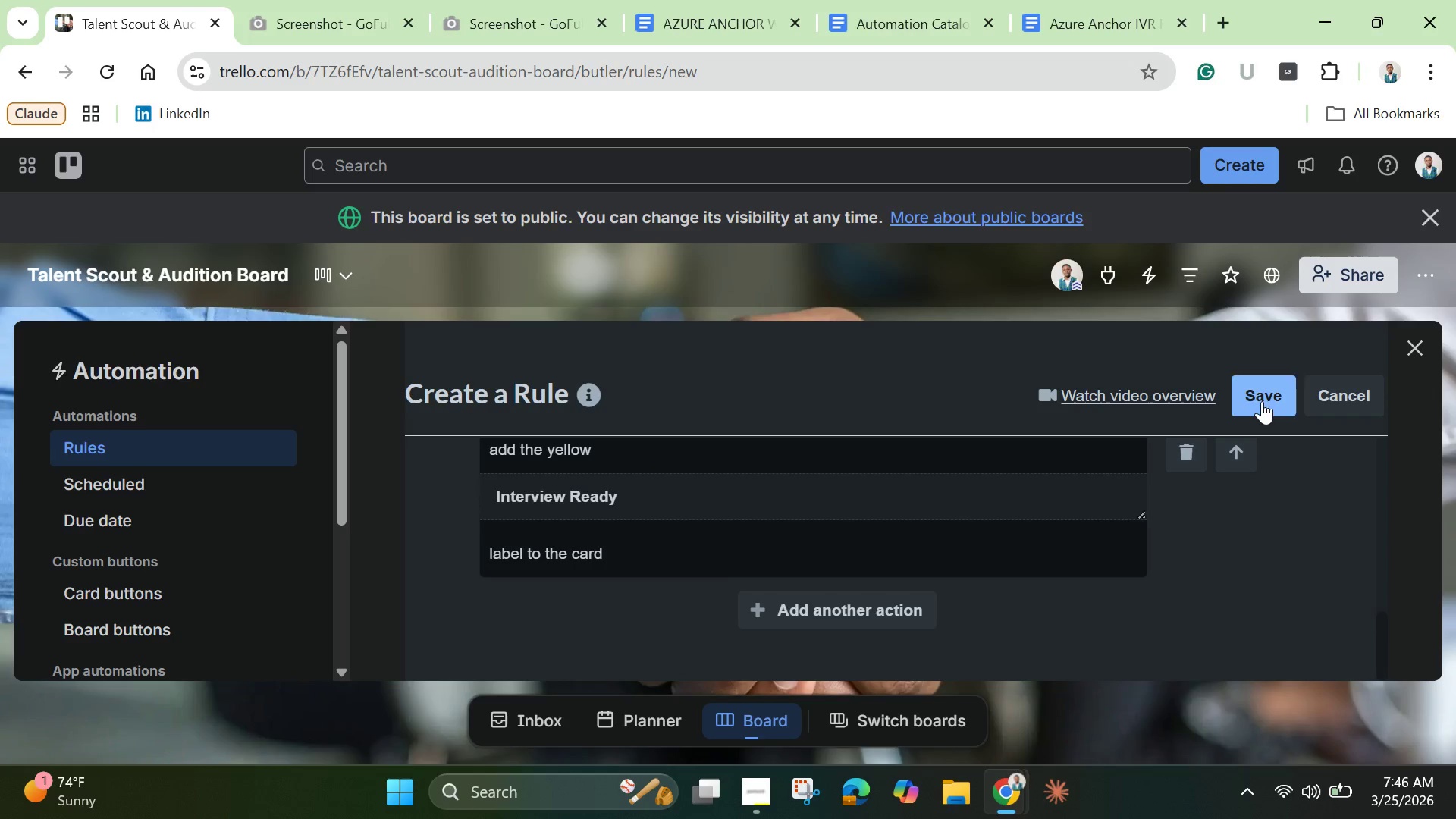 
left_click([1263, 401])
 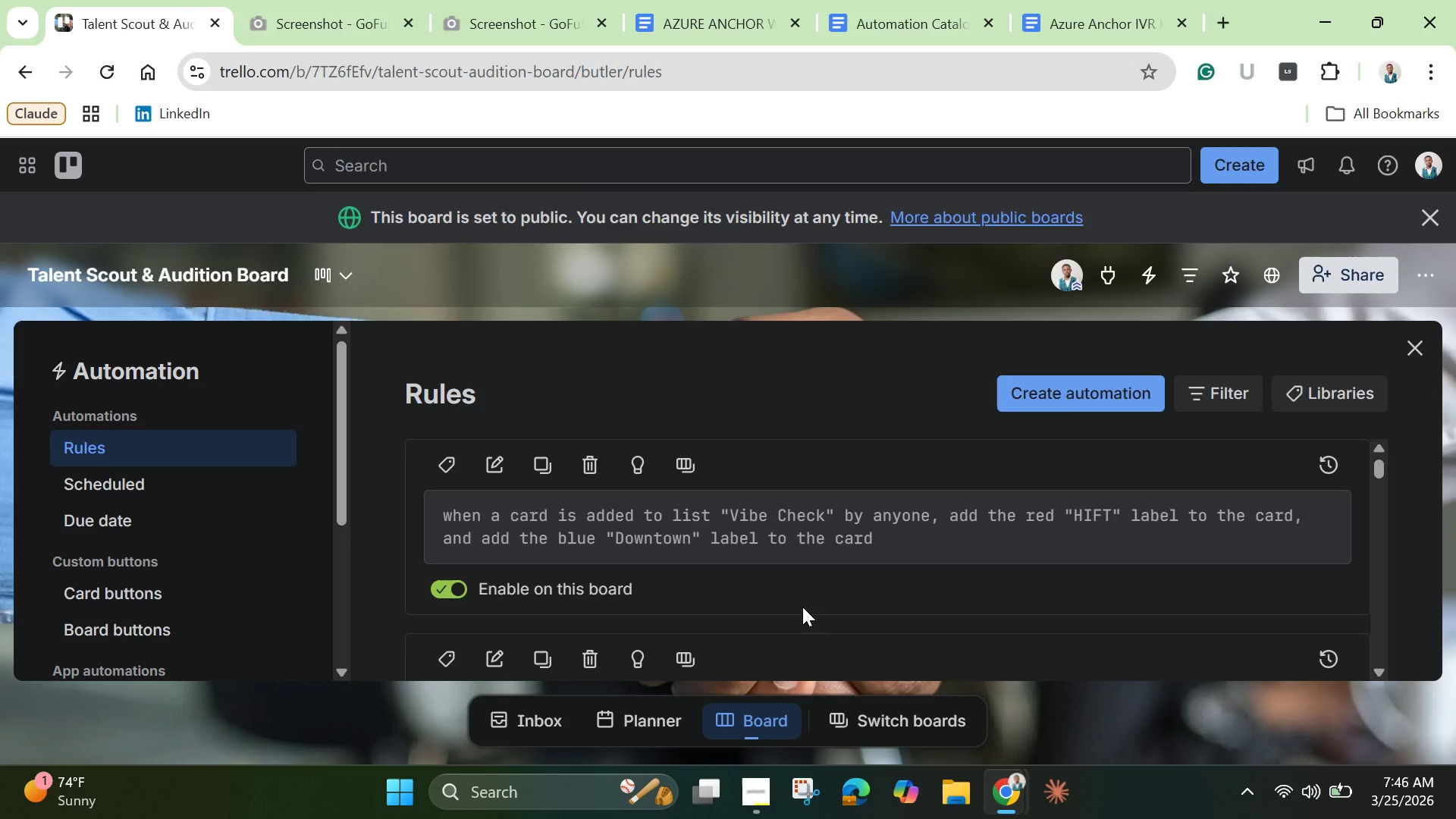 
wait(12.52)
 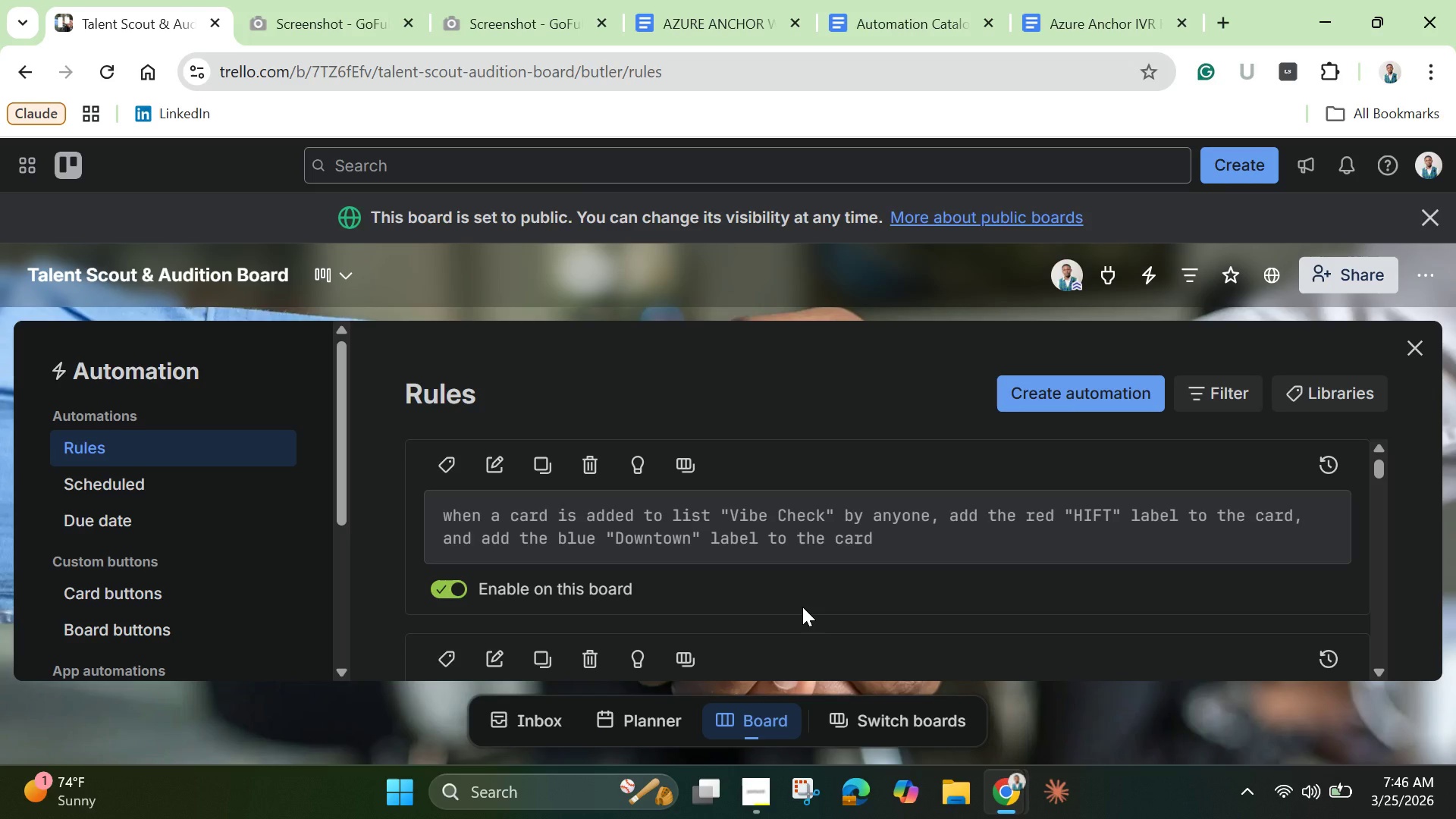 
mouse_move([1068, 418])
 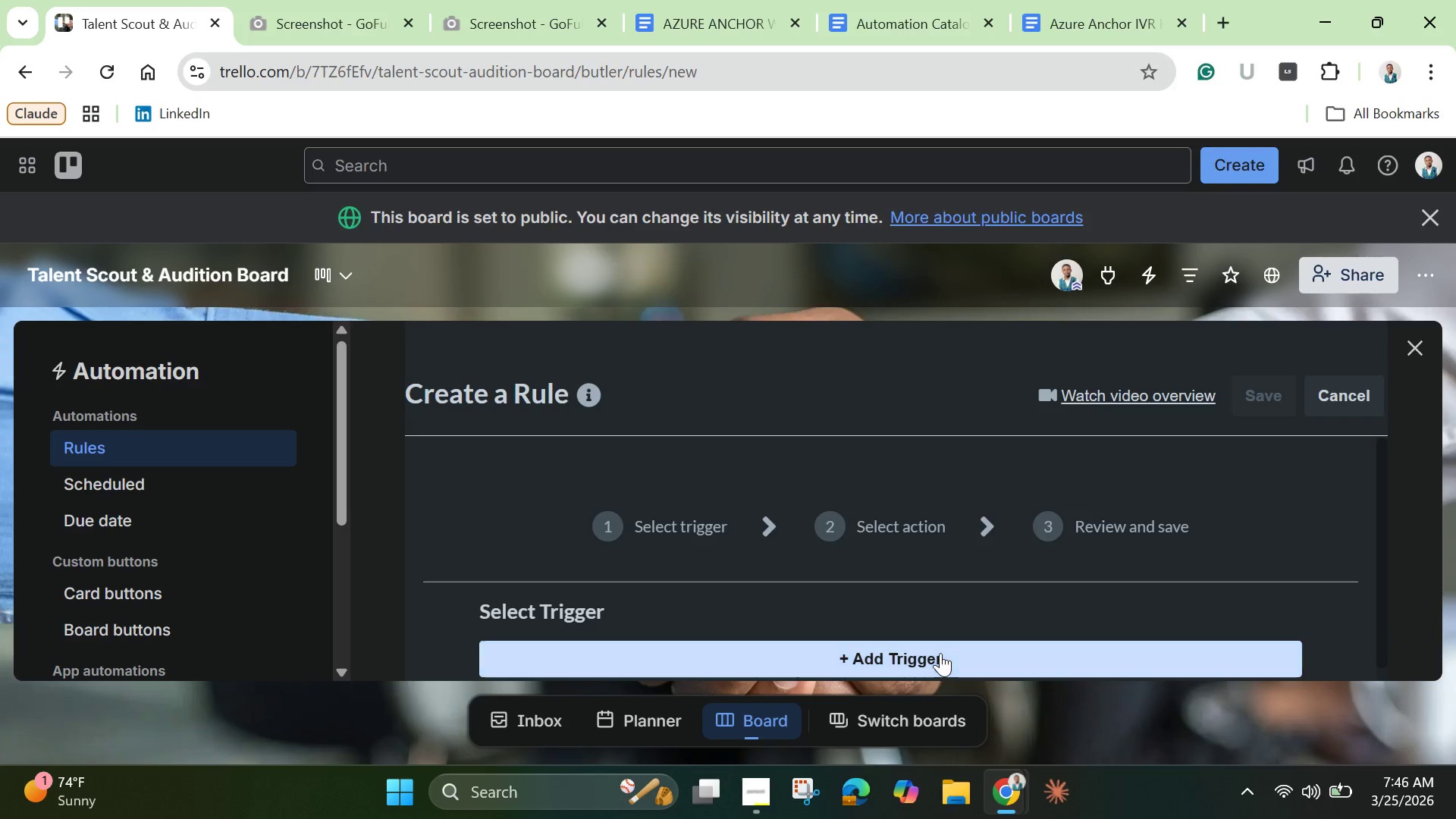 
left_click([940, 653])
 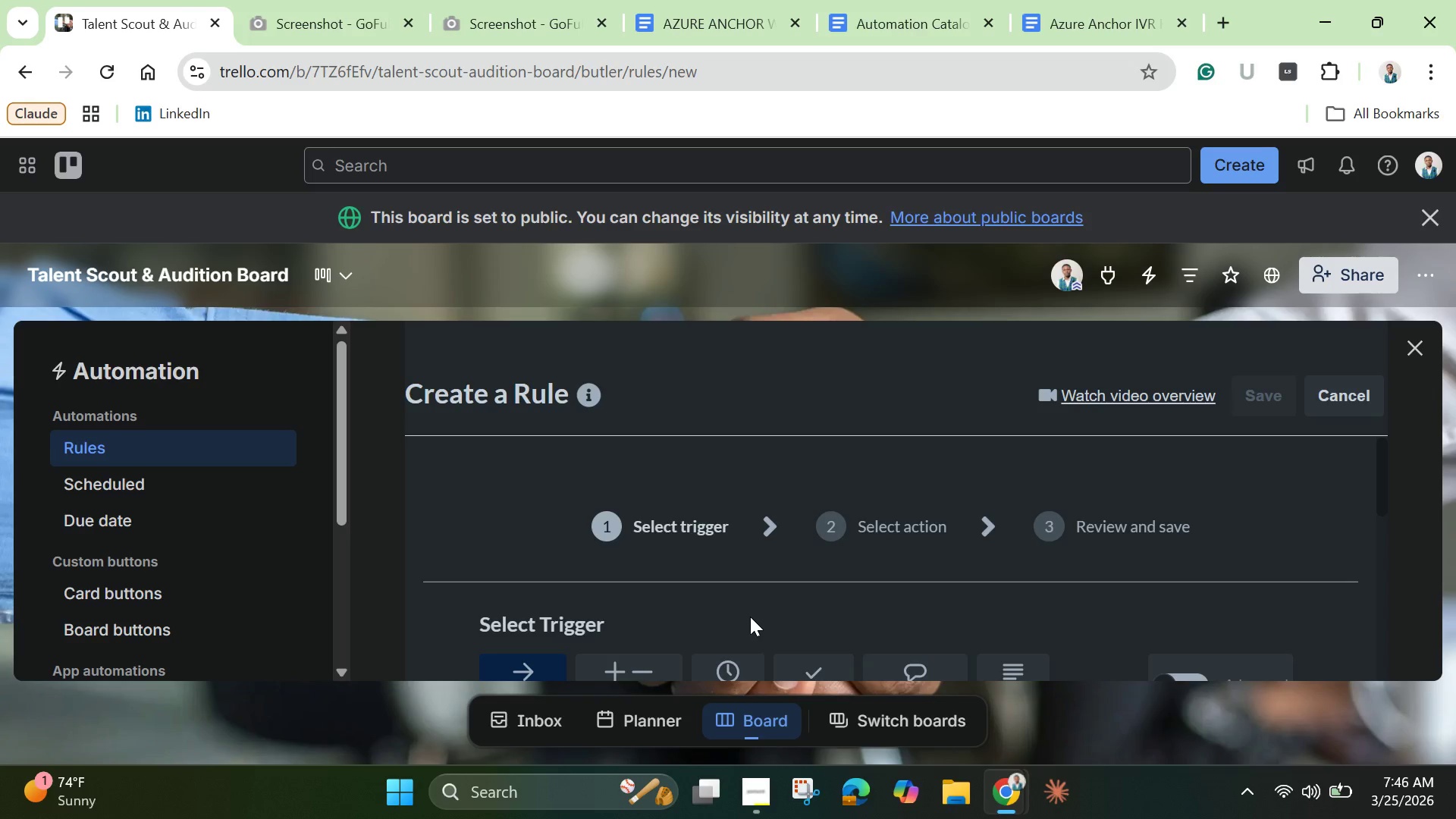 
scroll: coordinate [747, 601], scroll_direction: down, amount: 3.0
 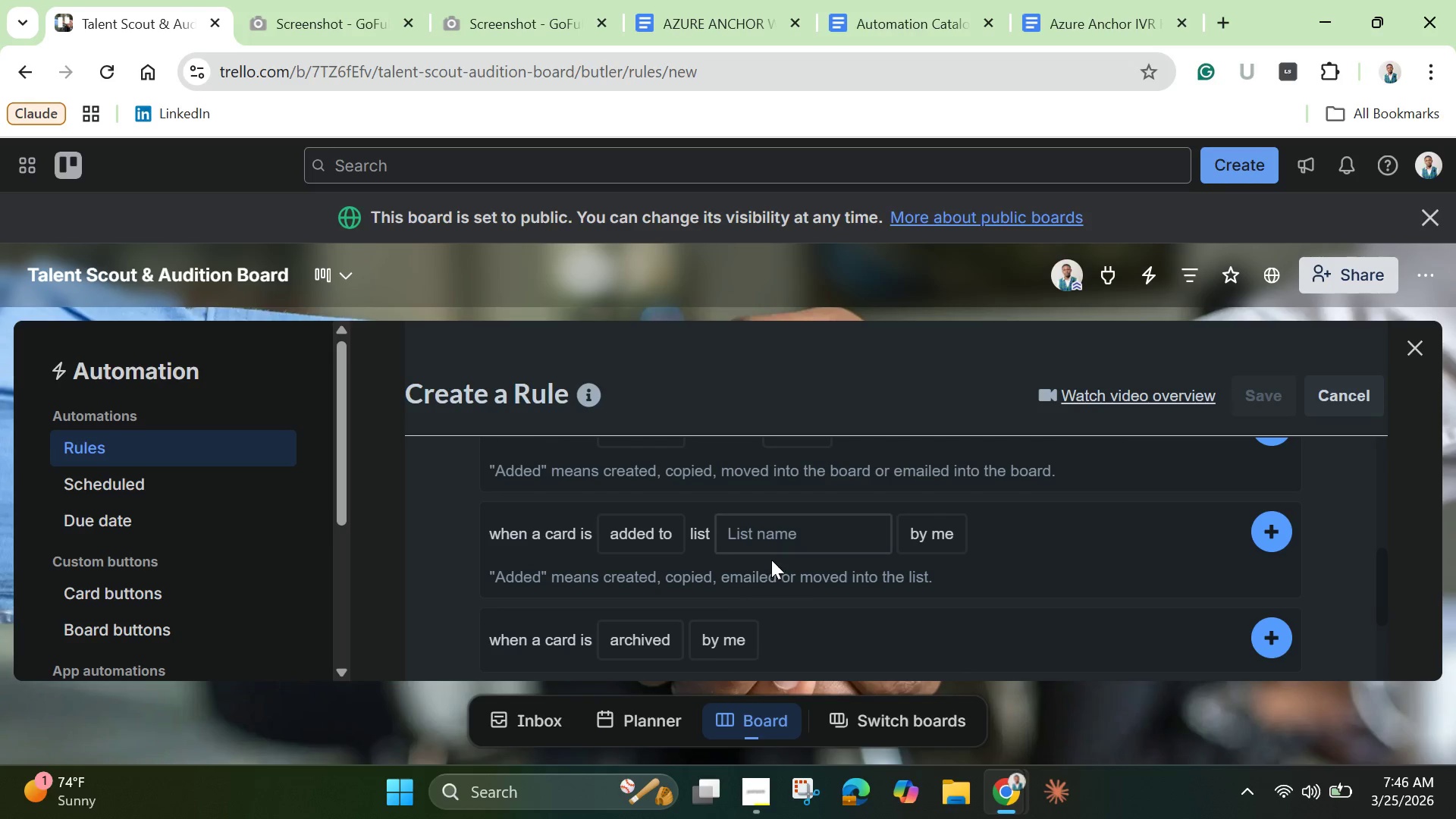 
mouse_move([788, 574])
 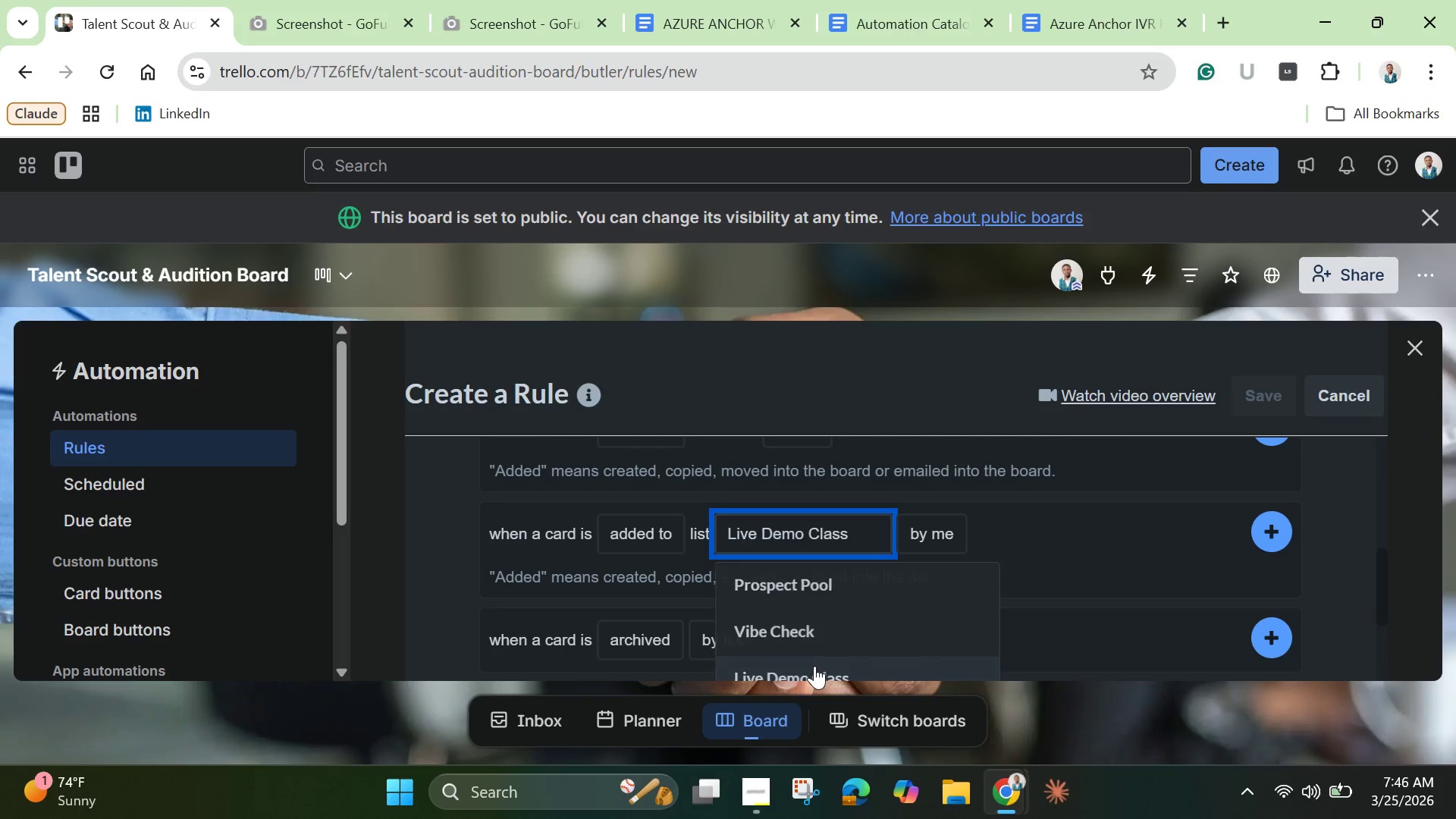 
left_click([814, 666])
 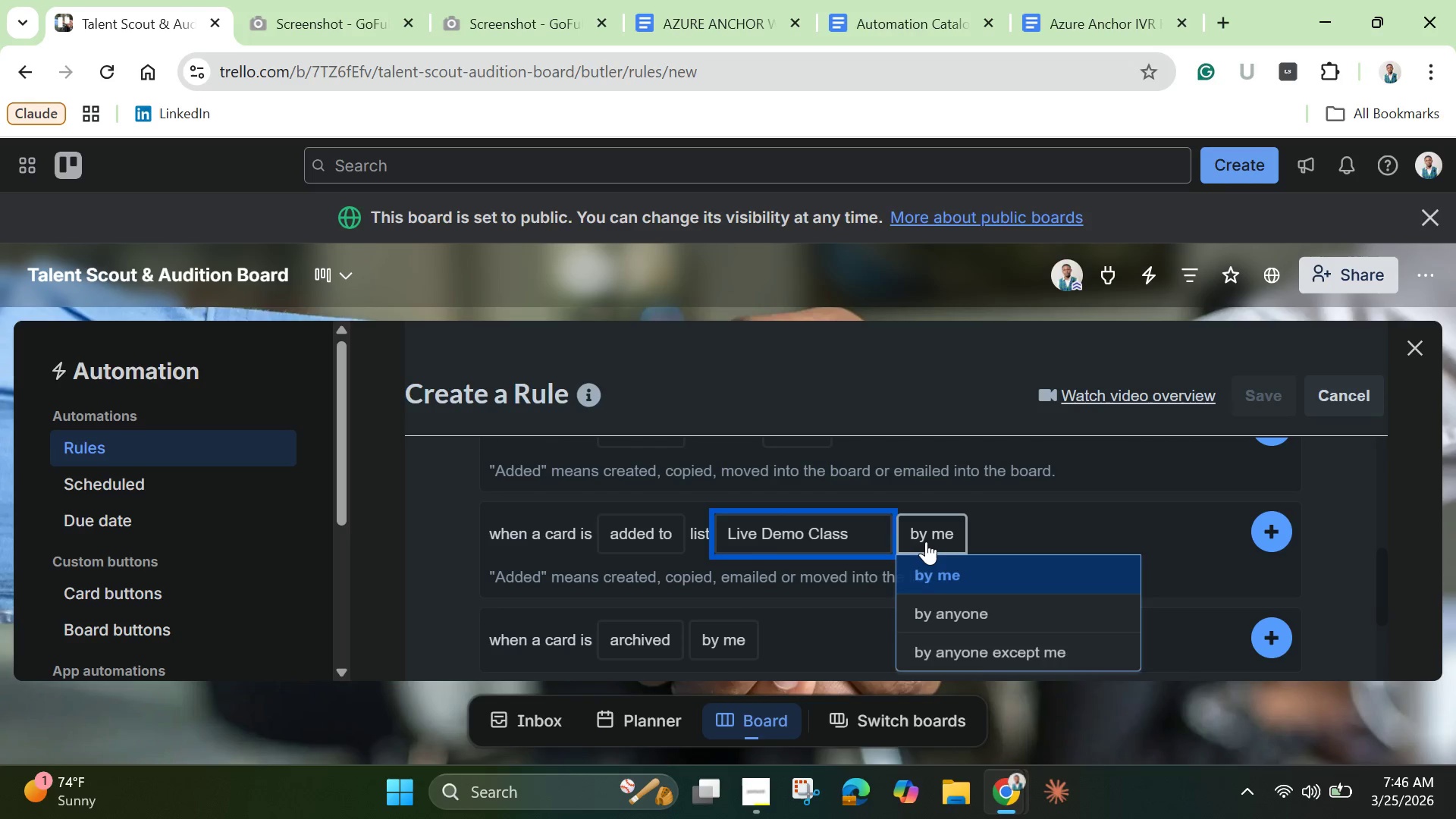 
left_click([926, 541])
 